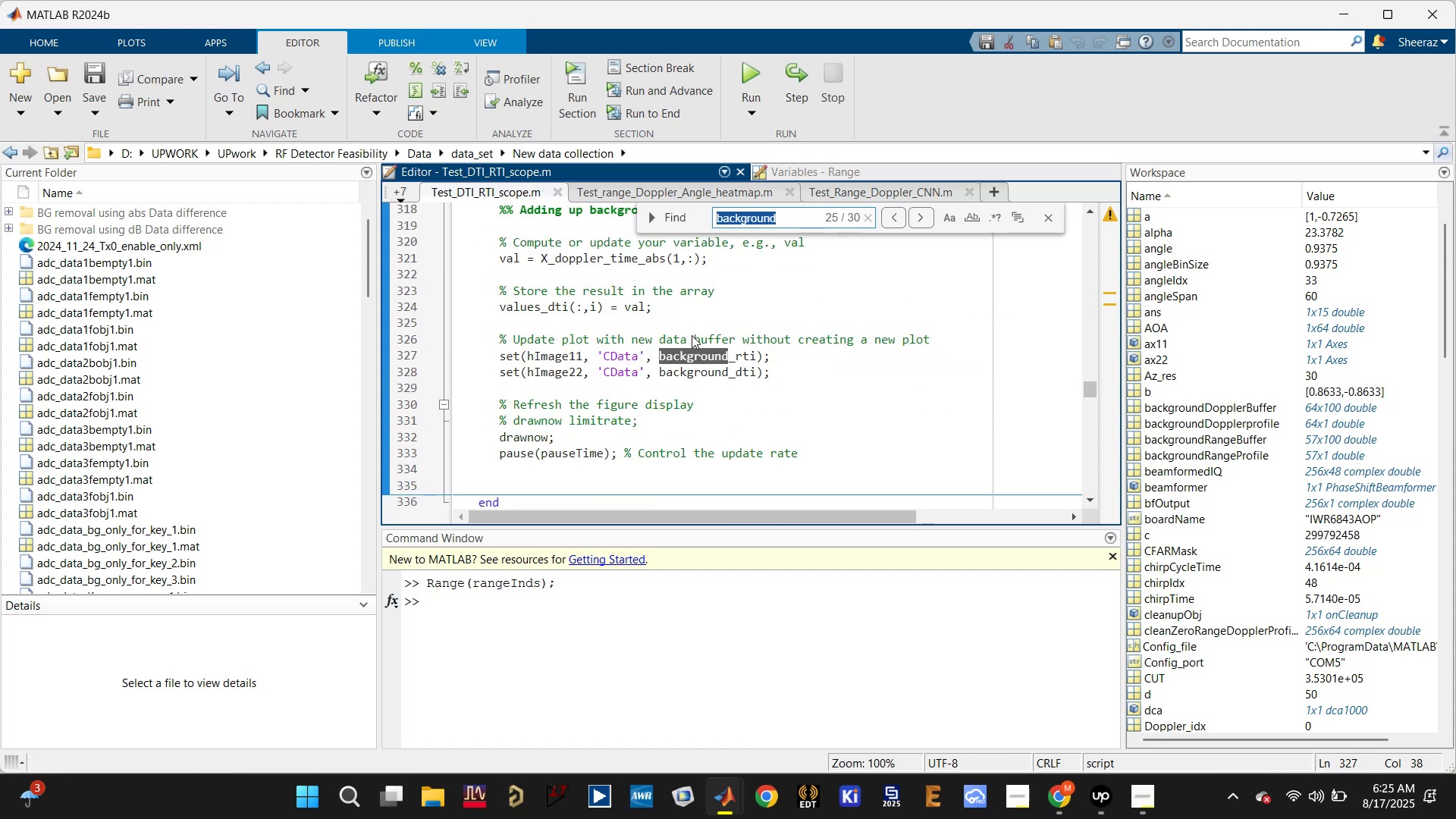 
key(Enter)
 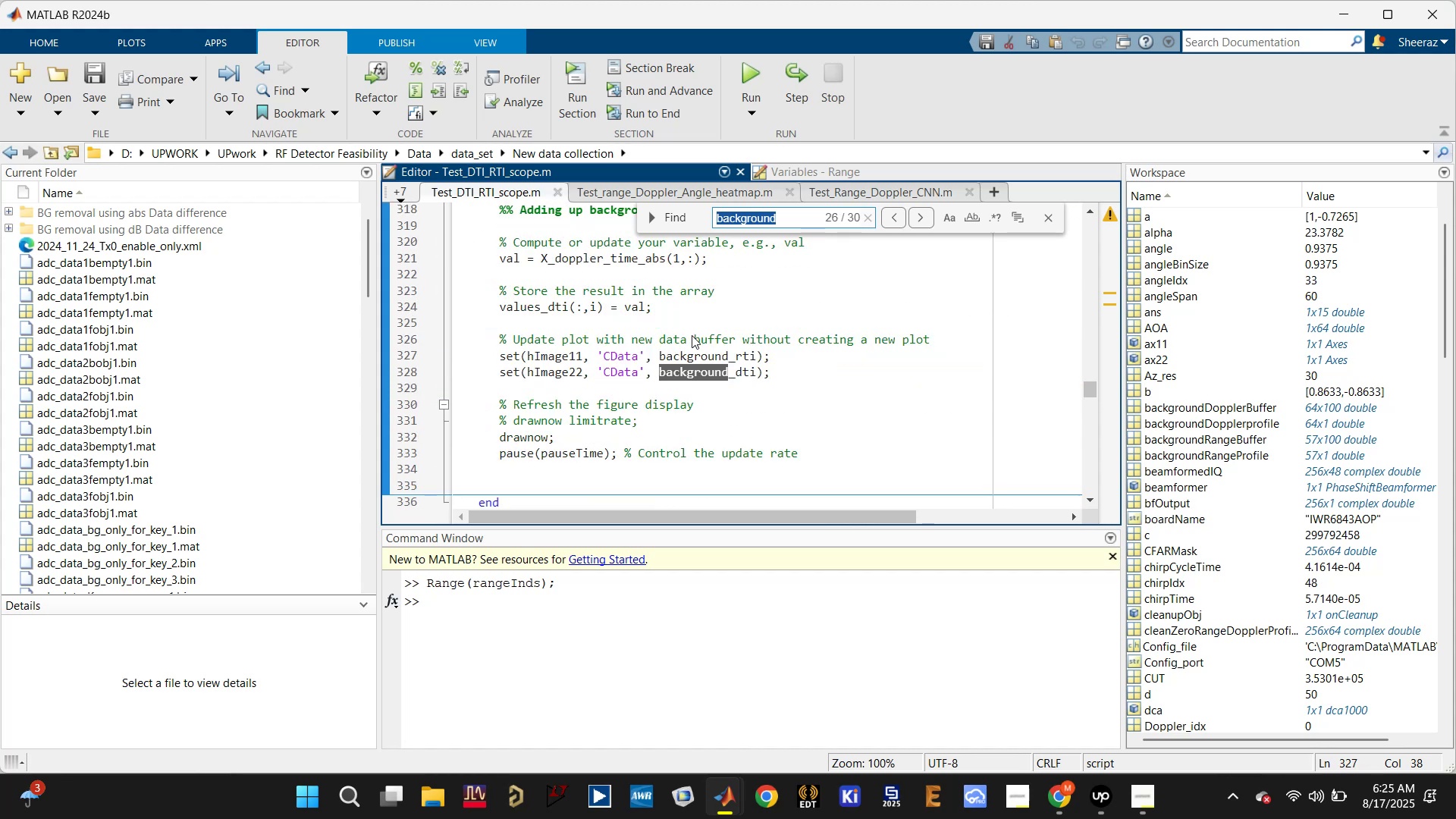 
key(Enter)
 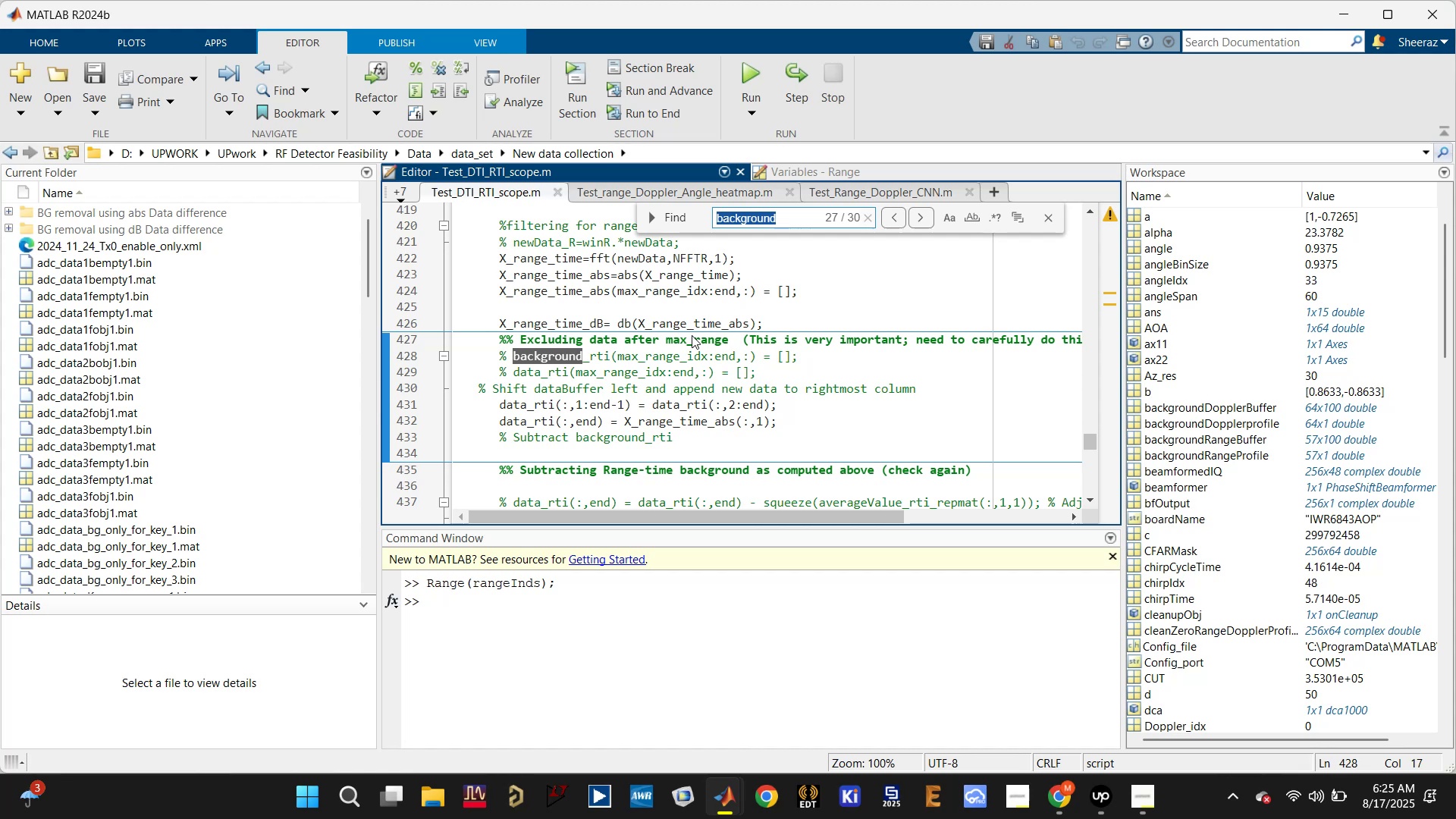 
key(Enter)
 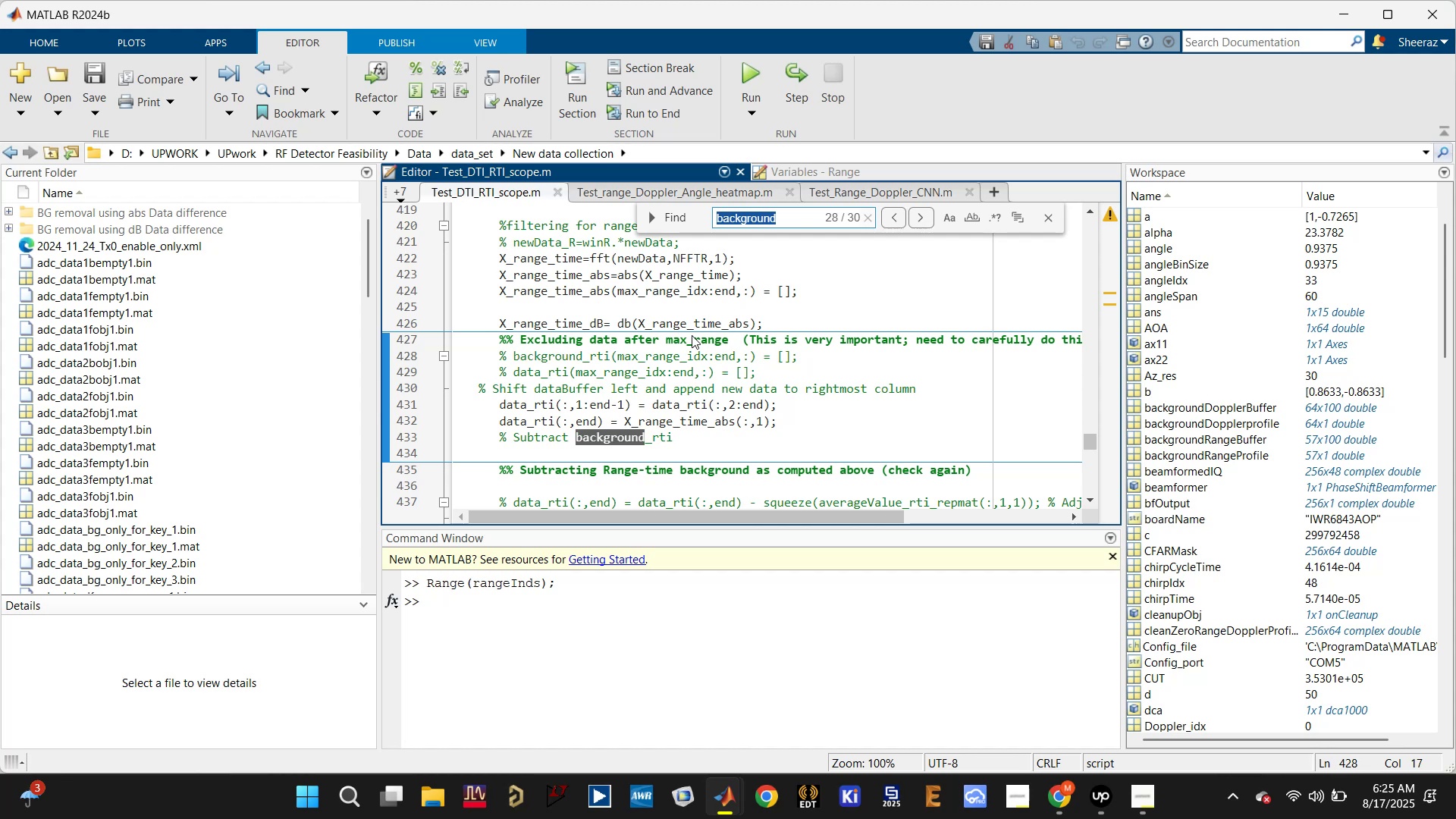 
key(Enter)
 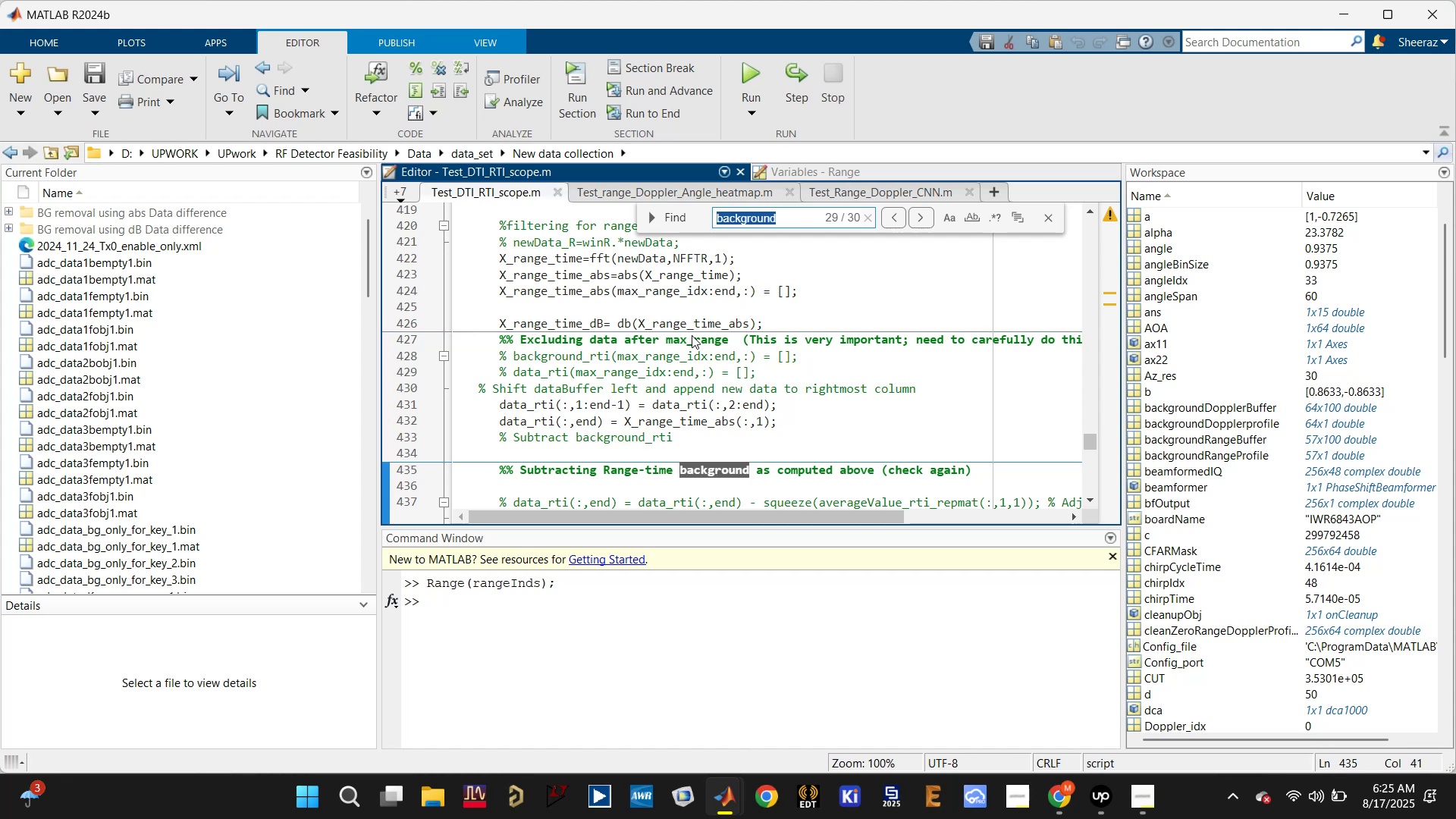 
key(Enter)
 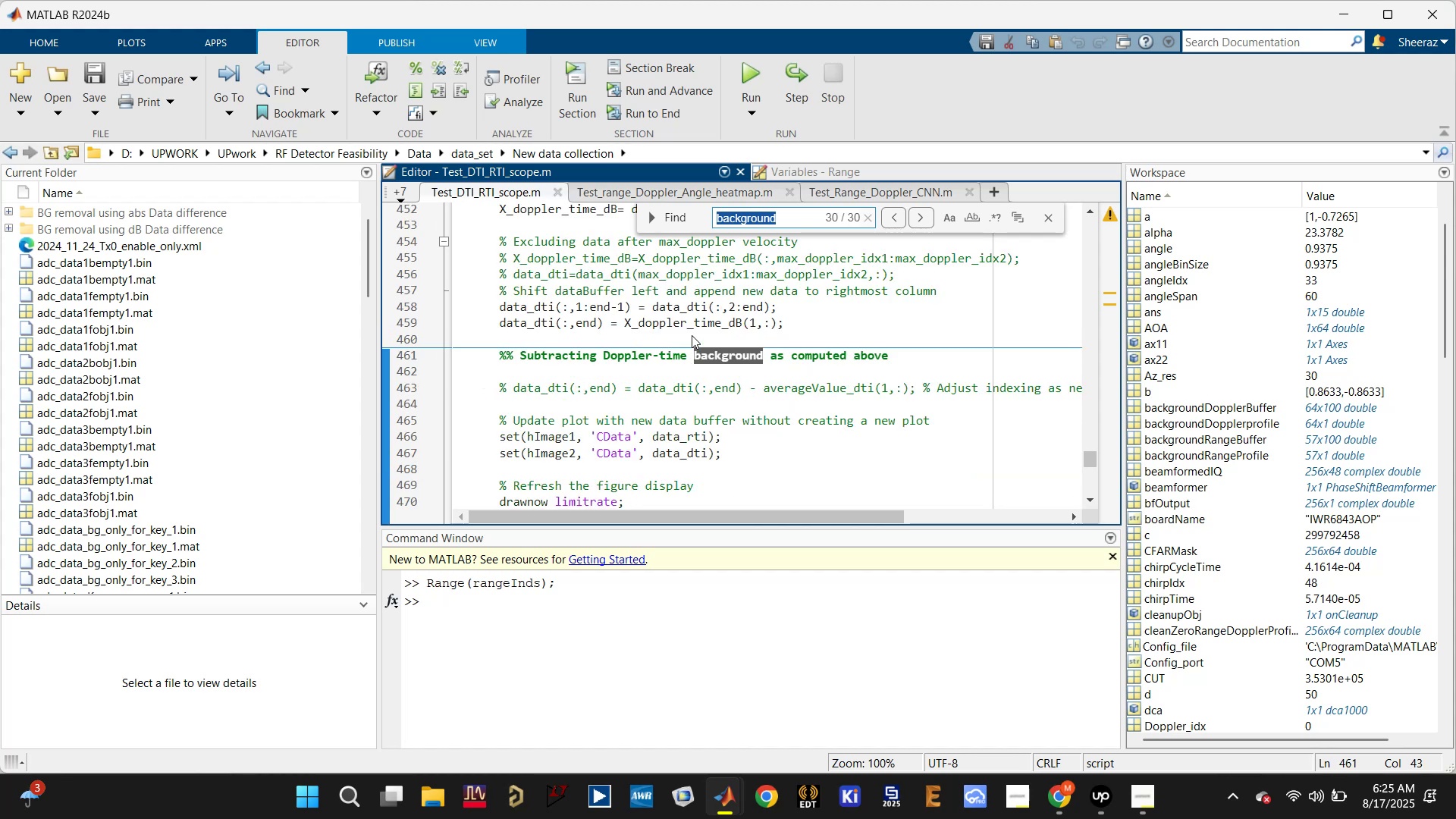 
key(Enter)
 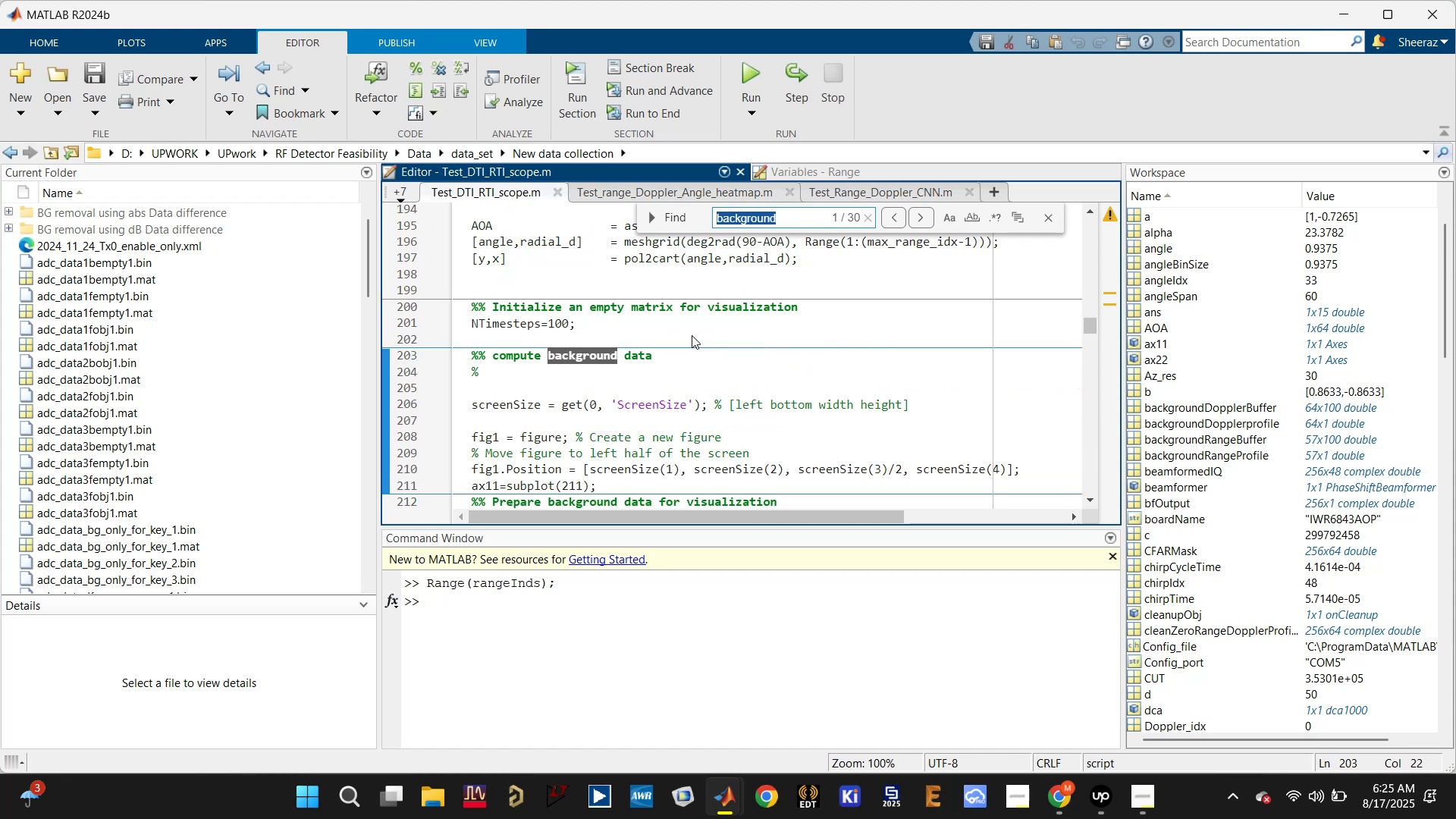 
key(Enter)
 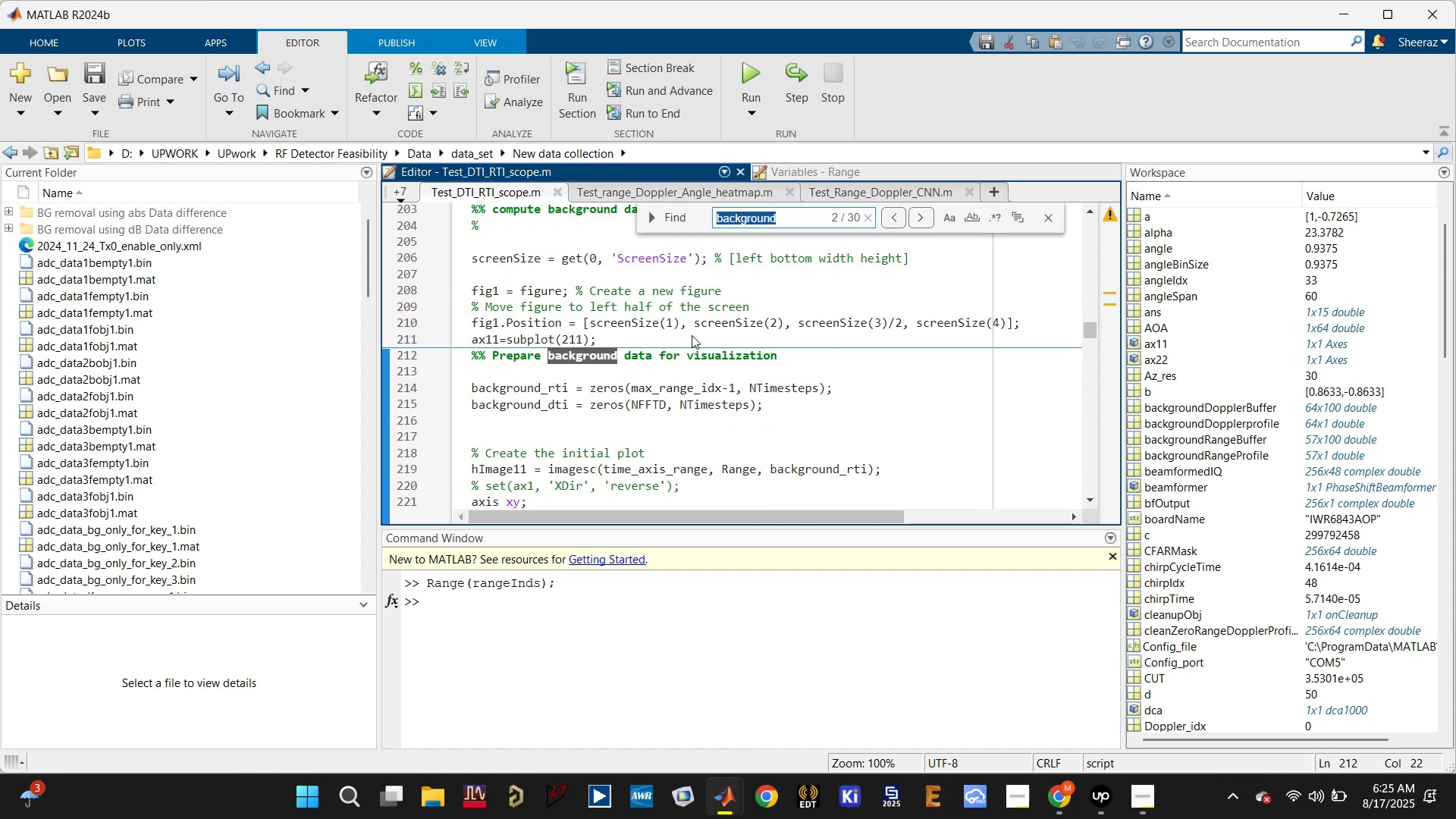 
key(Enter)
 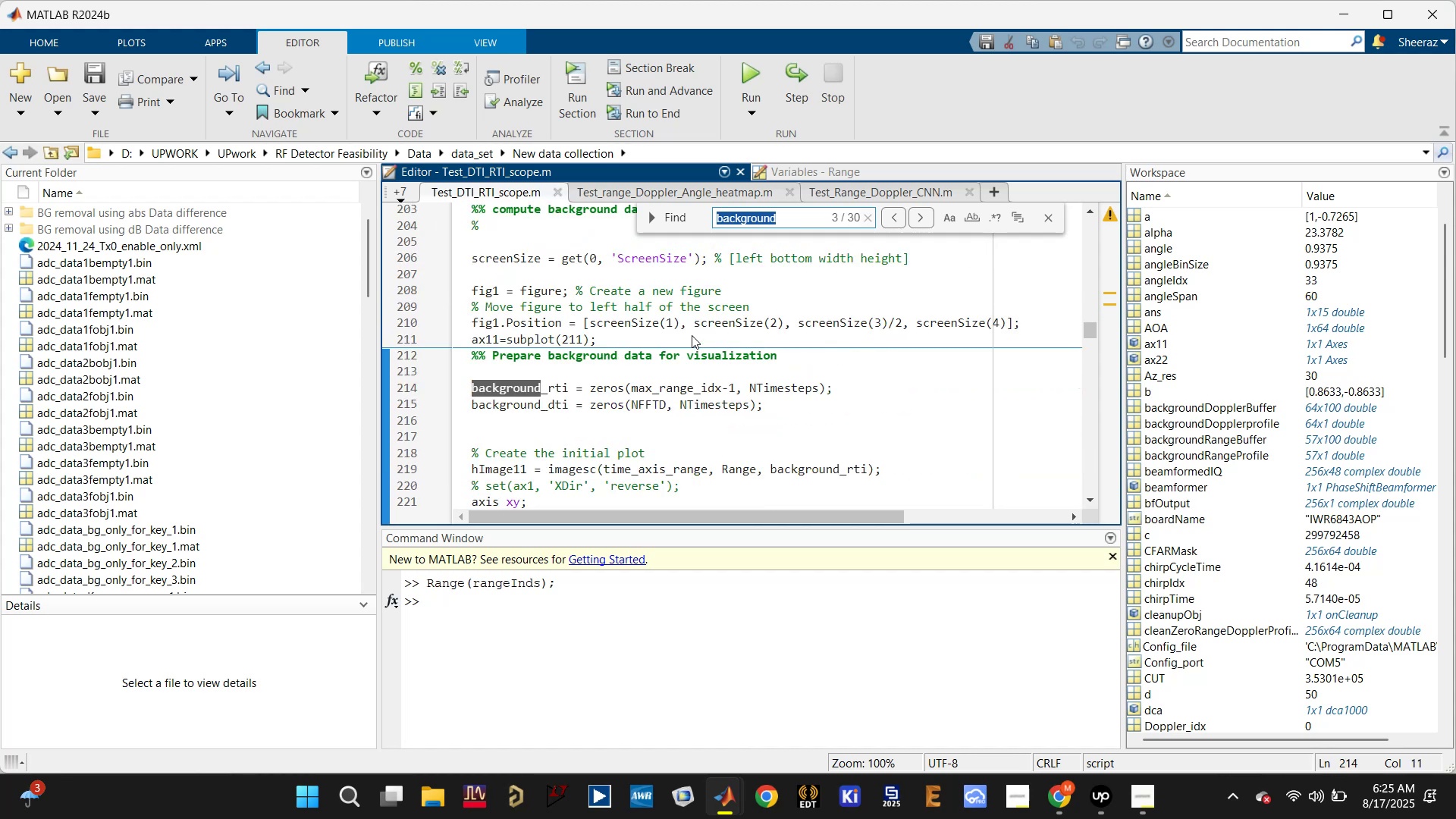 
key(Enter)
 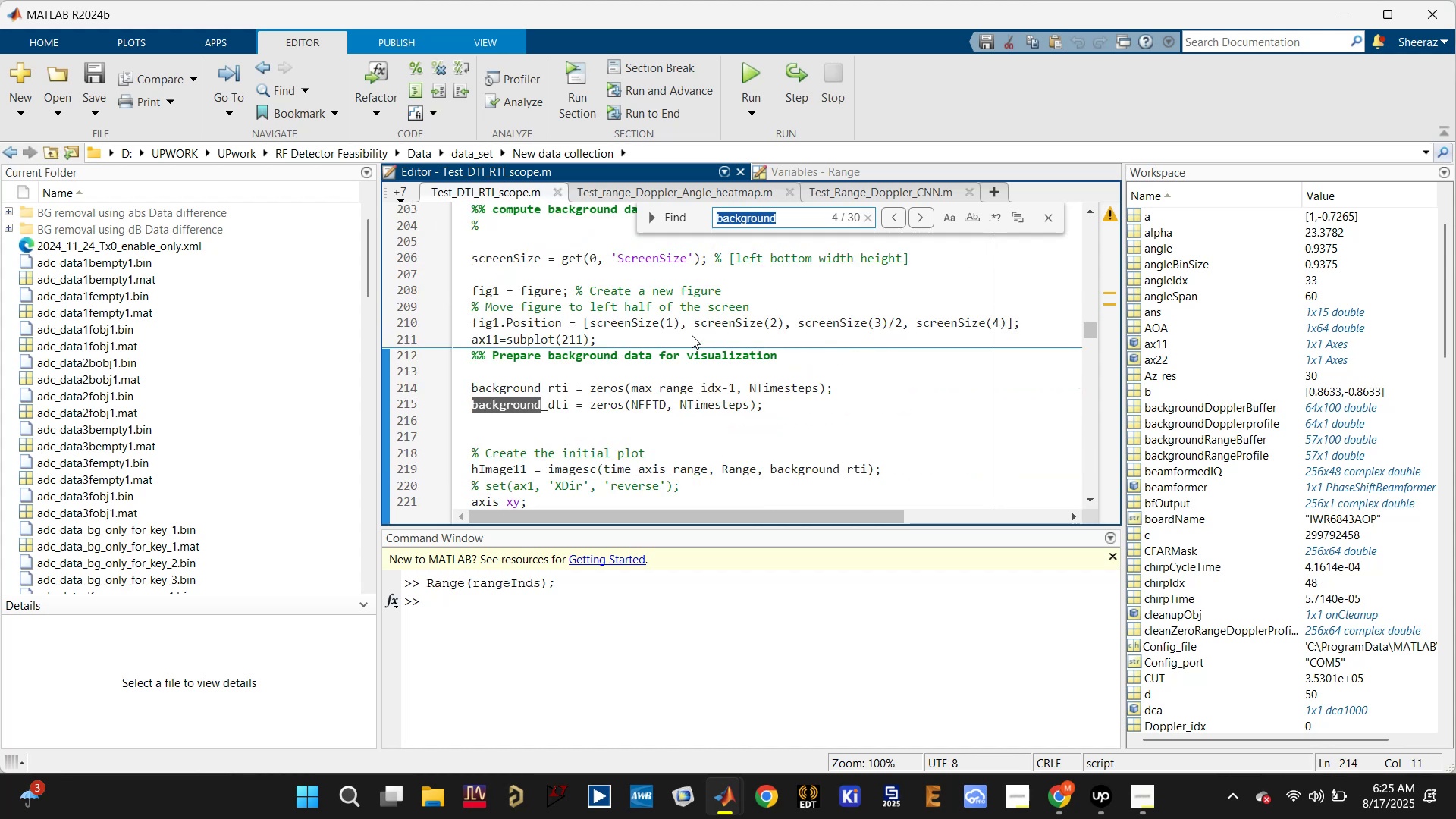 
key(Enter)
 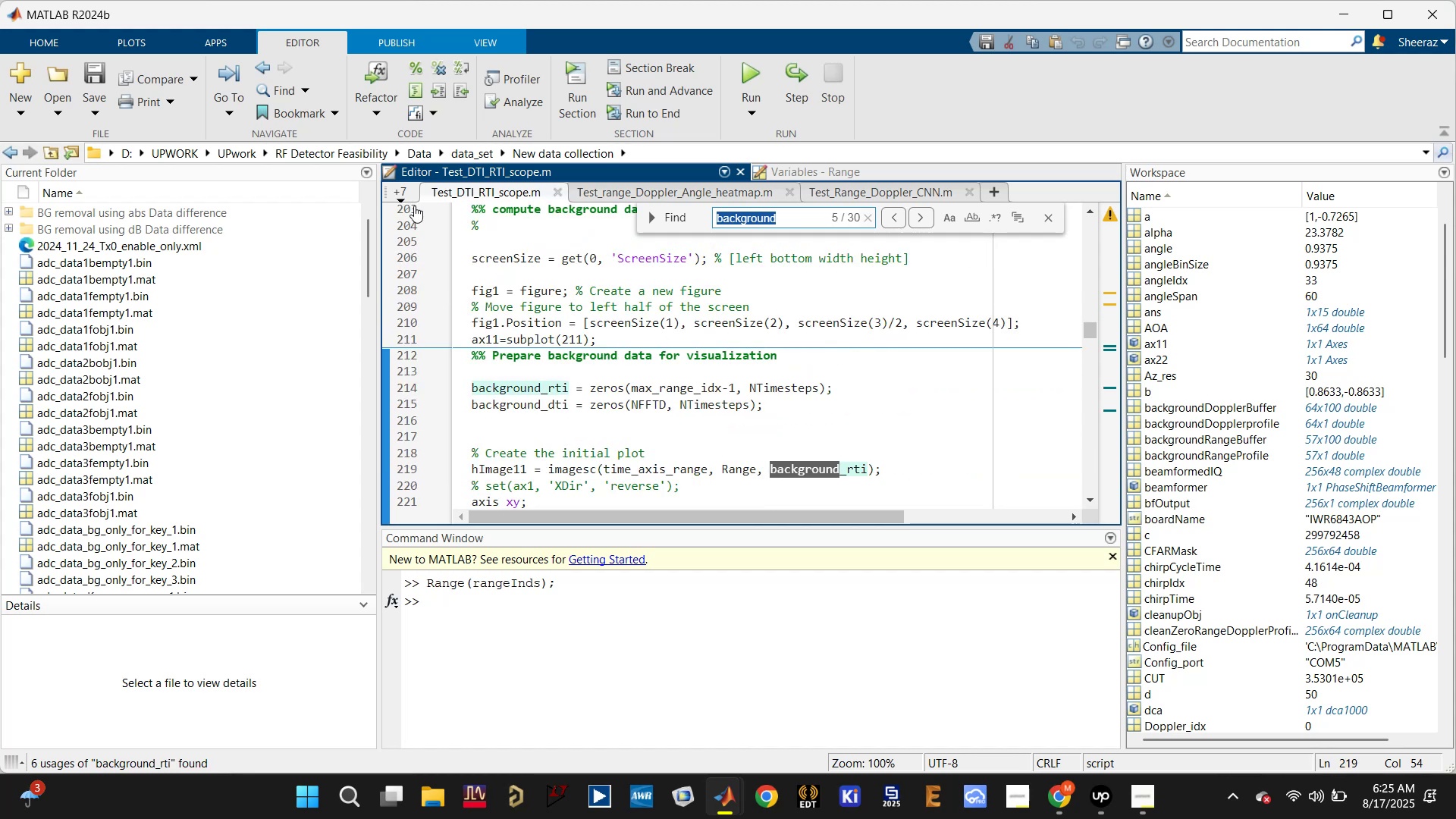 
left_click([405, 195])
 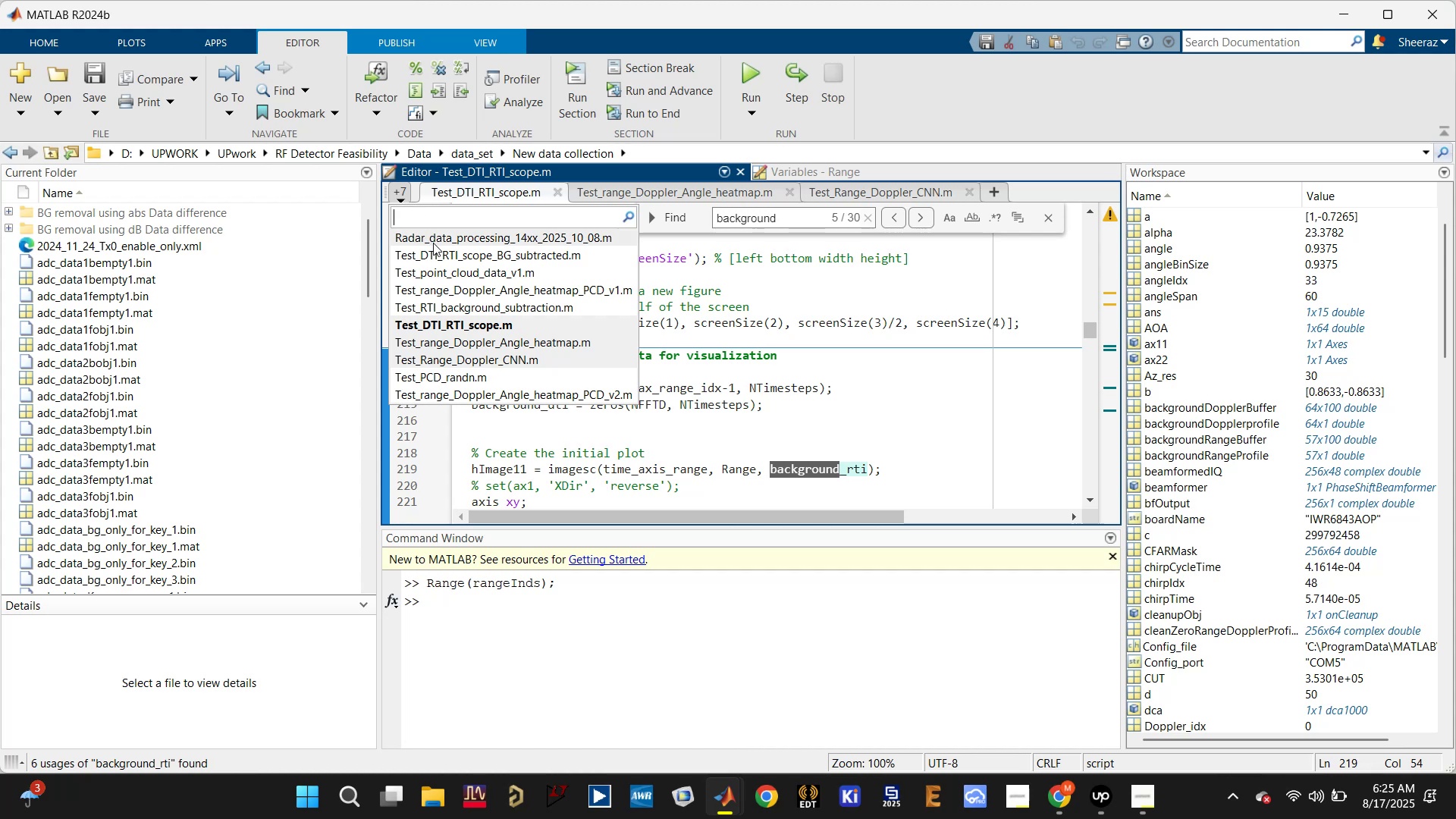 
wait(6.17)
 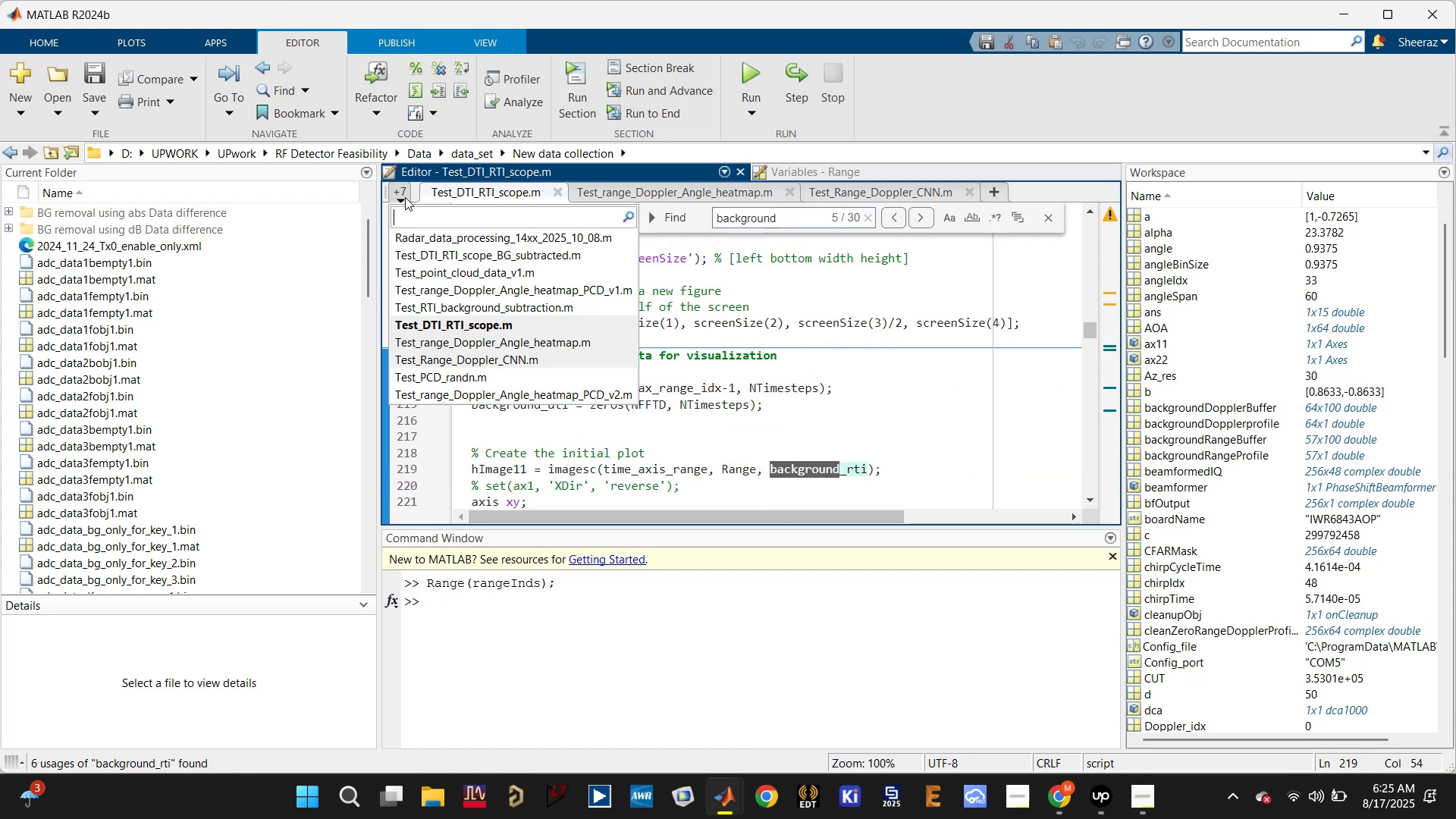 
left_click([475, 262])
 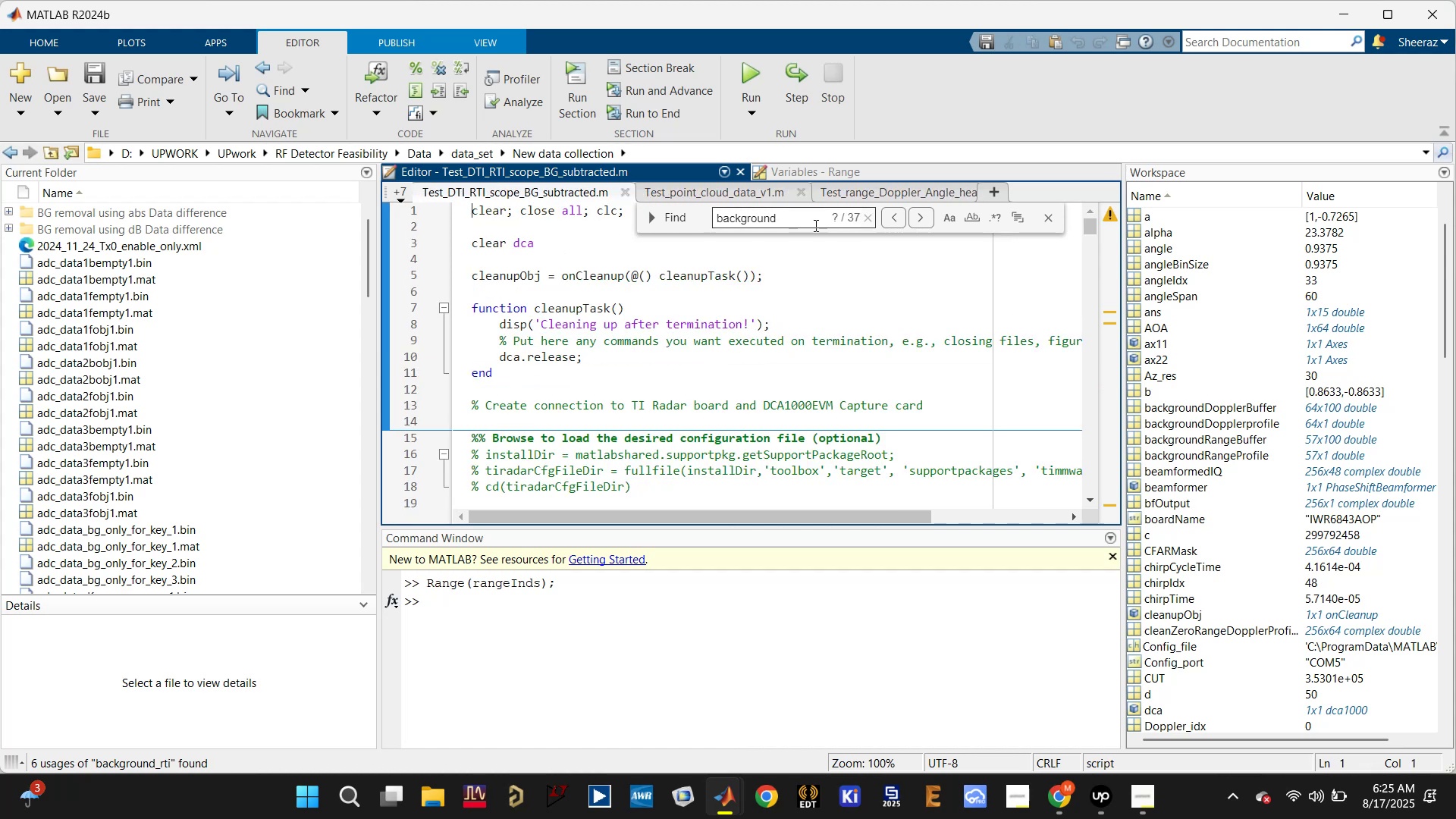 
left_click([815, 224])
 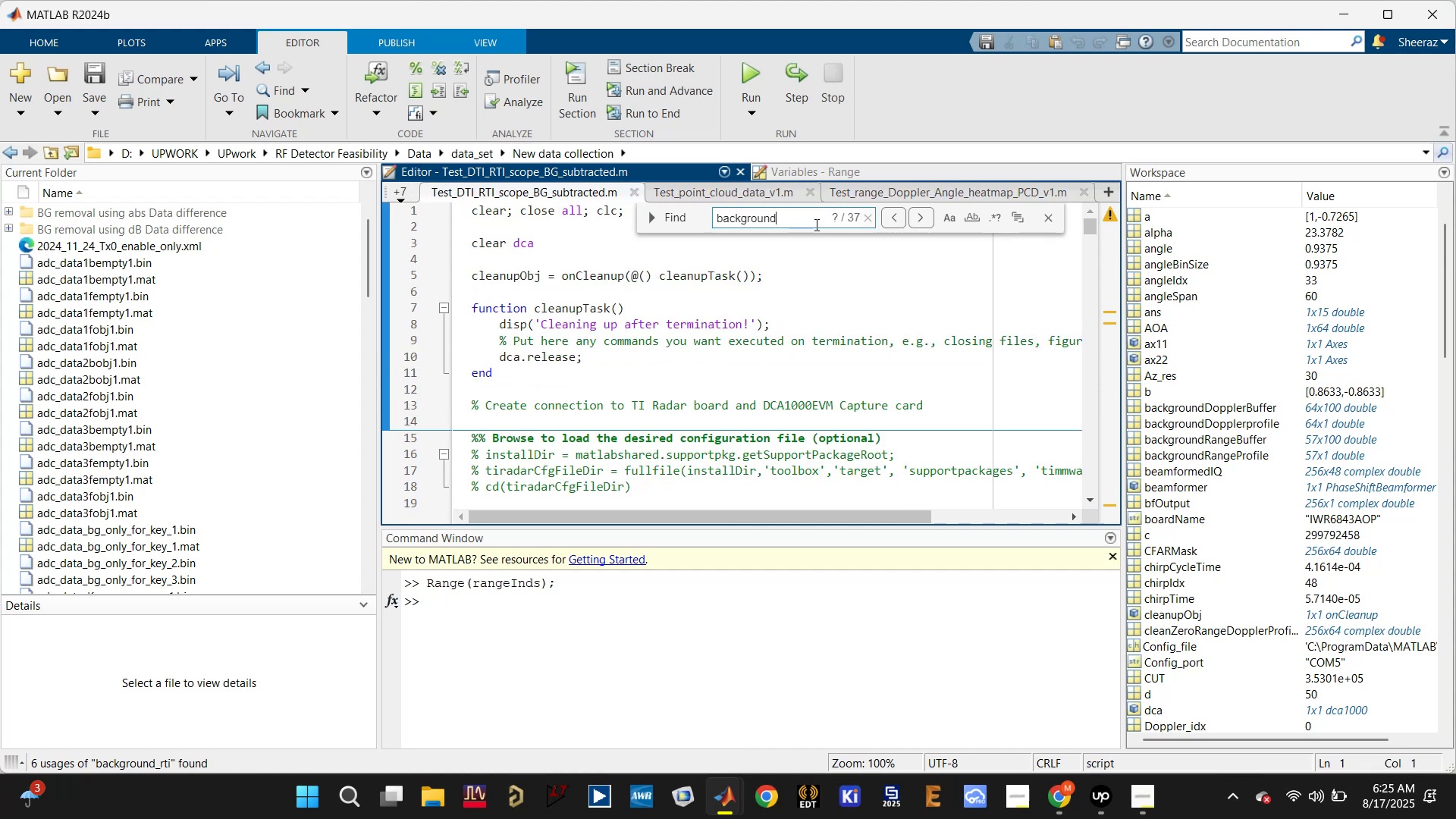 
key(Enter)
 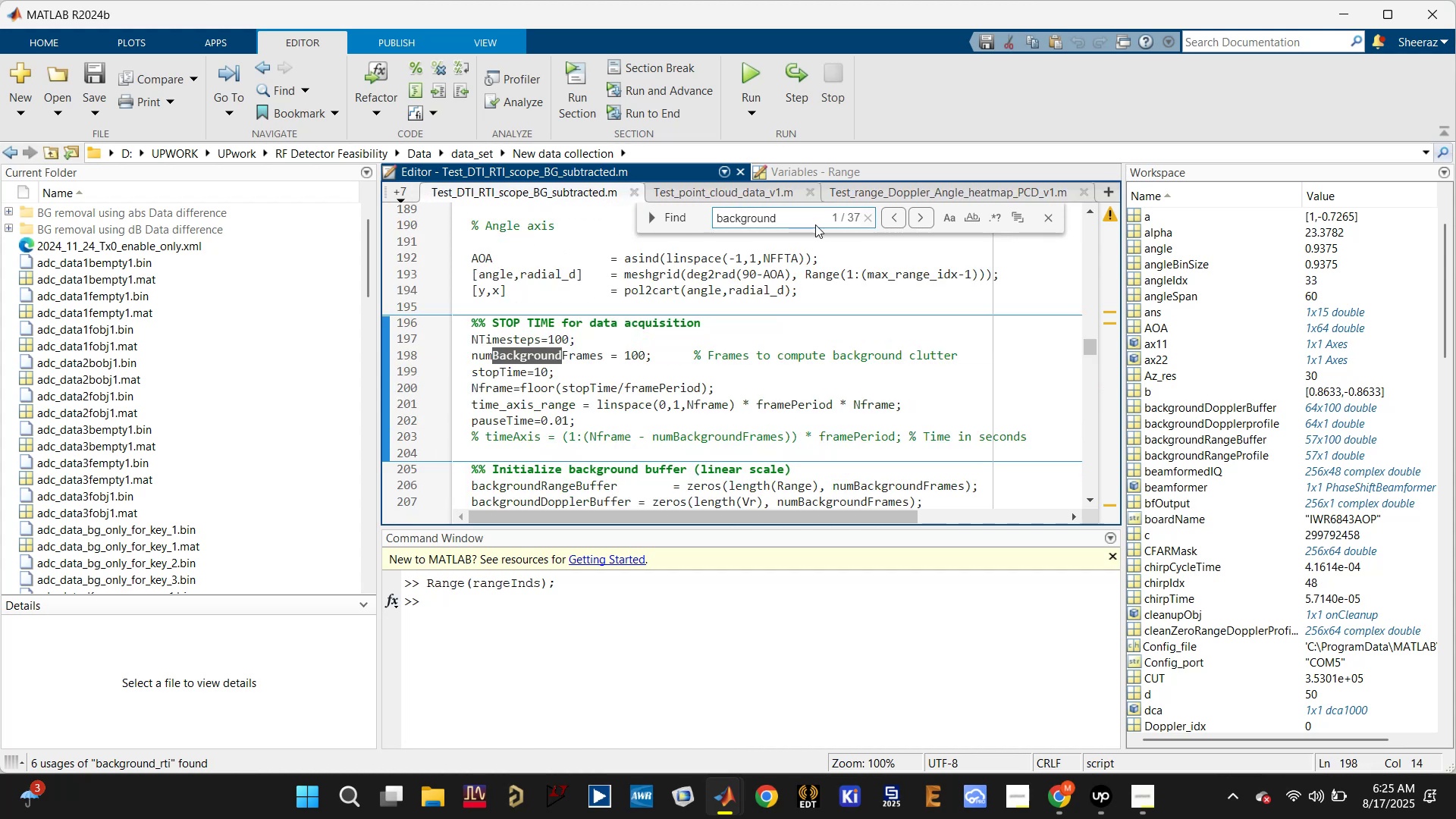 
key(Enter)
 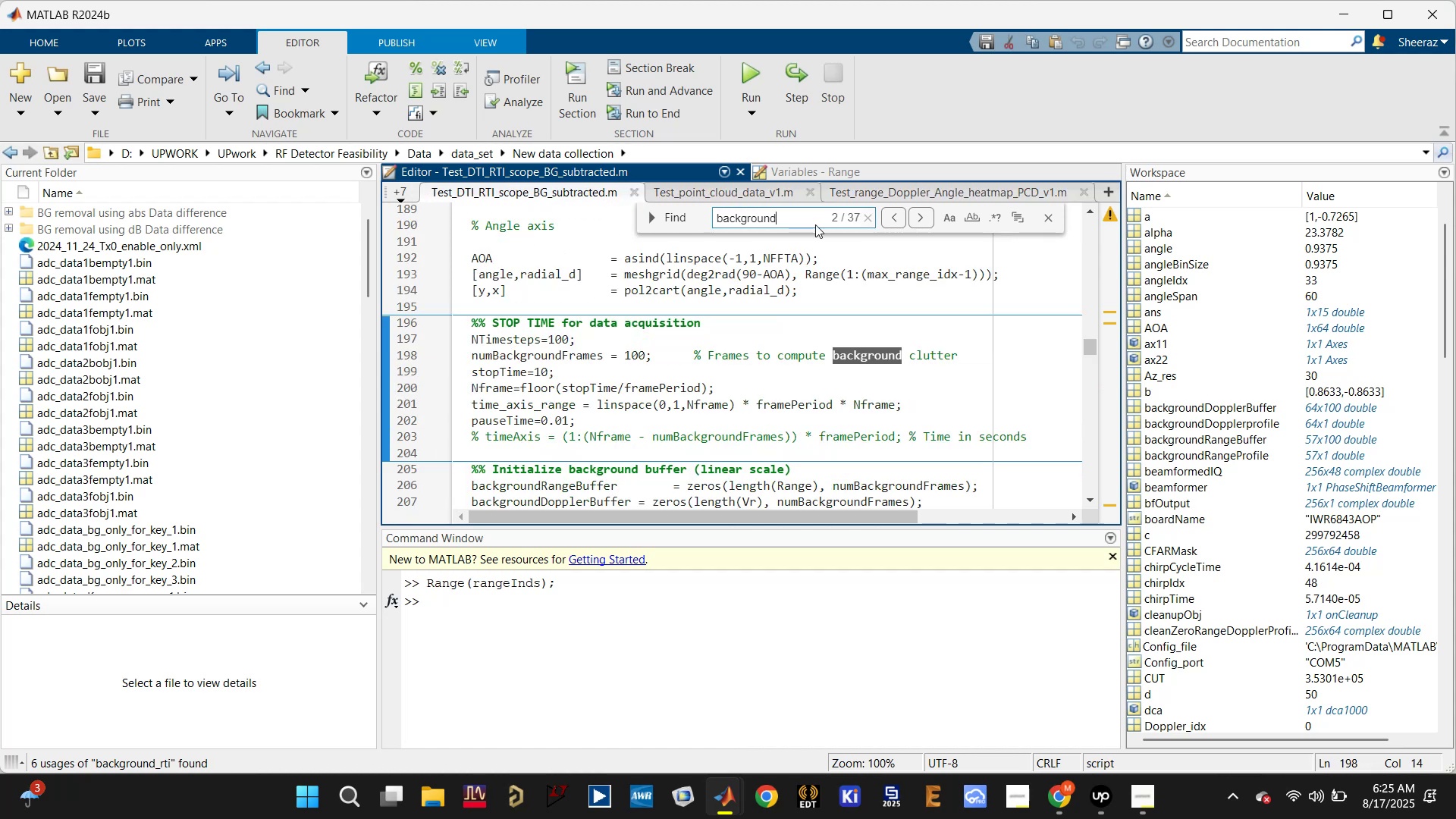 
key(Enter)
 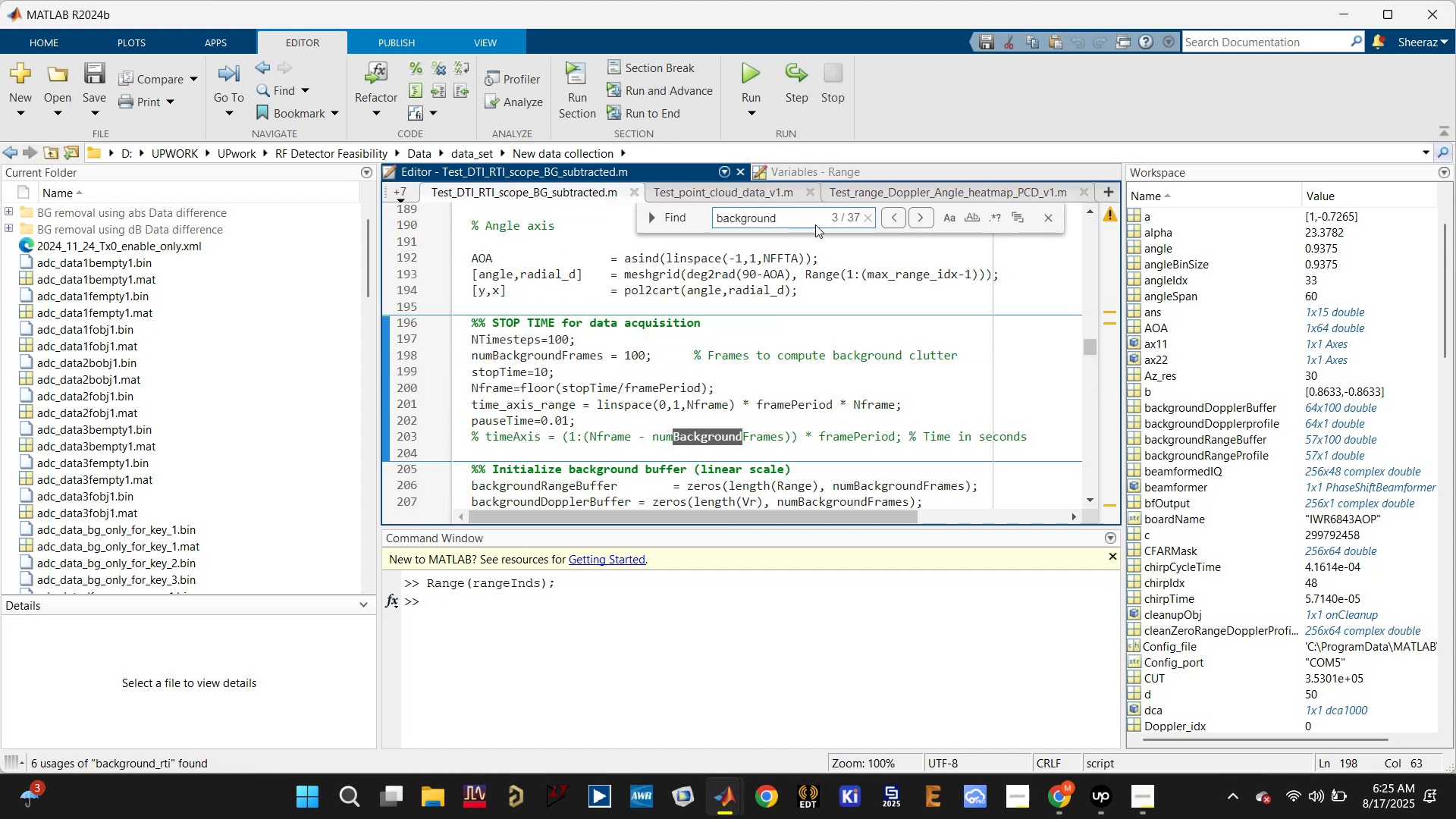 
key(Enter)
 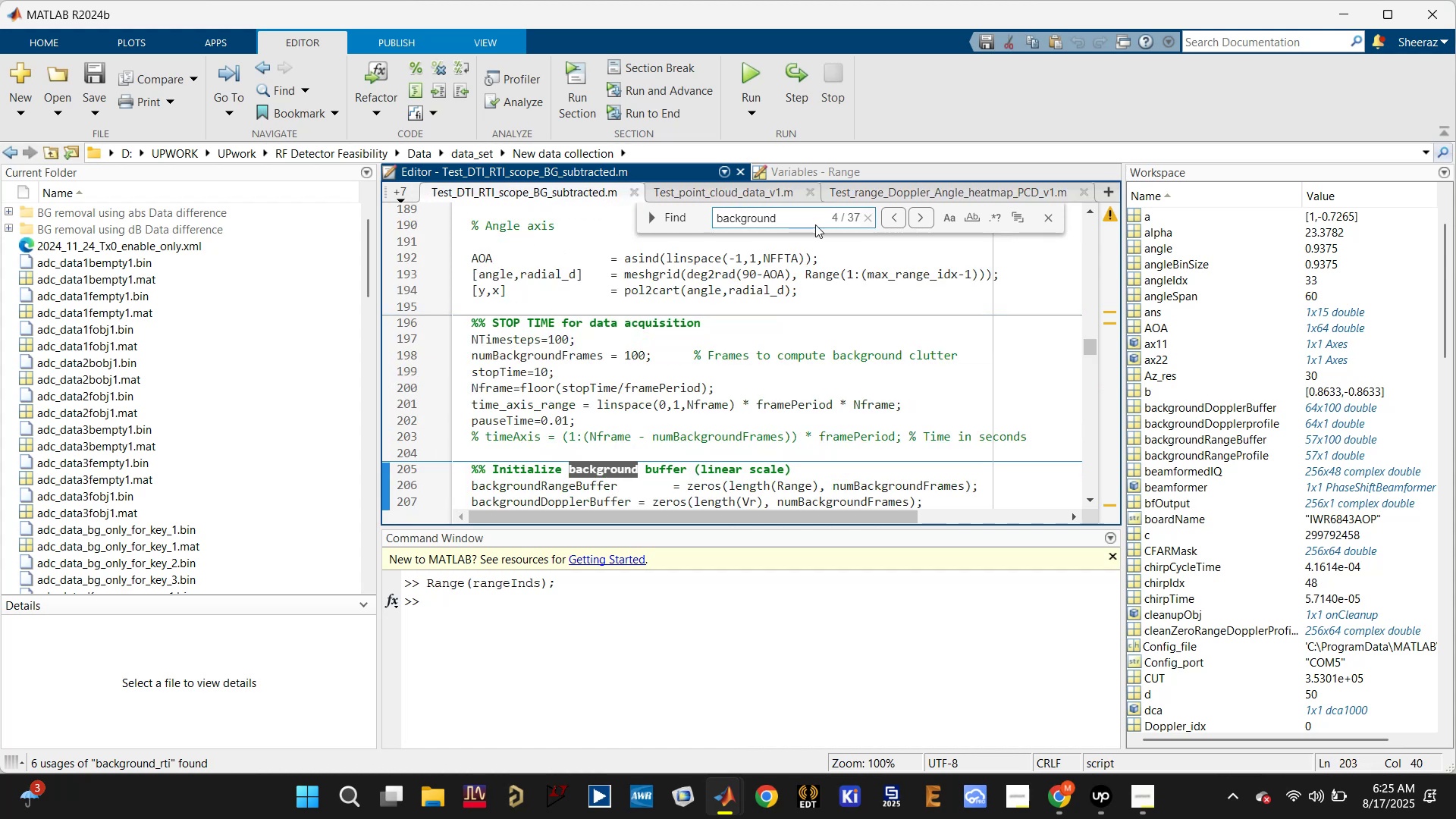 
key(Enter)
 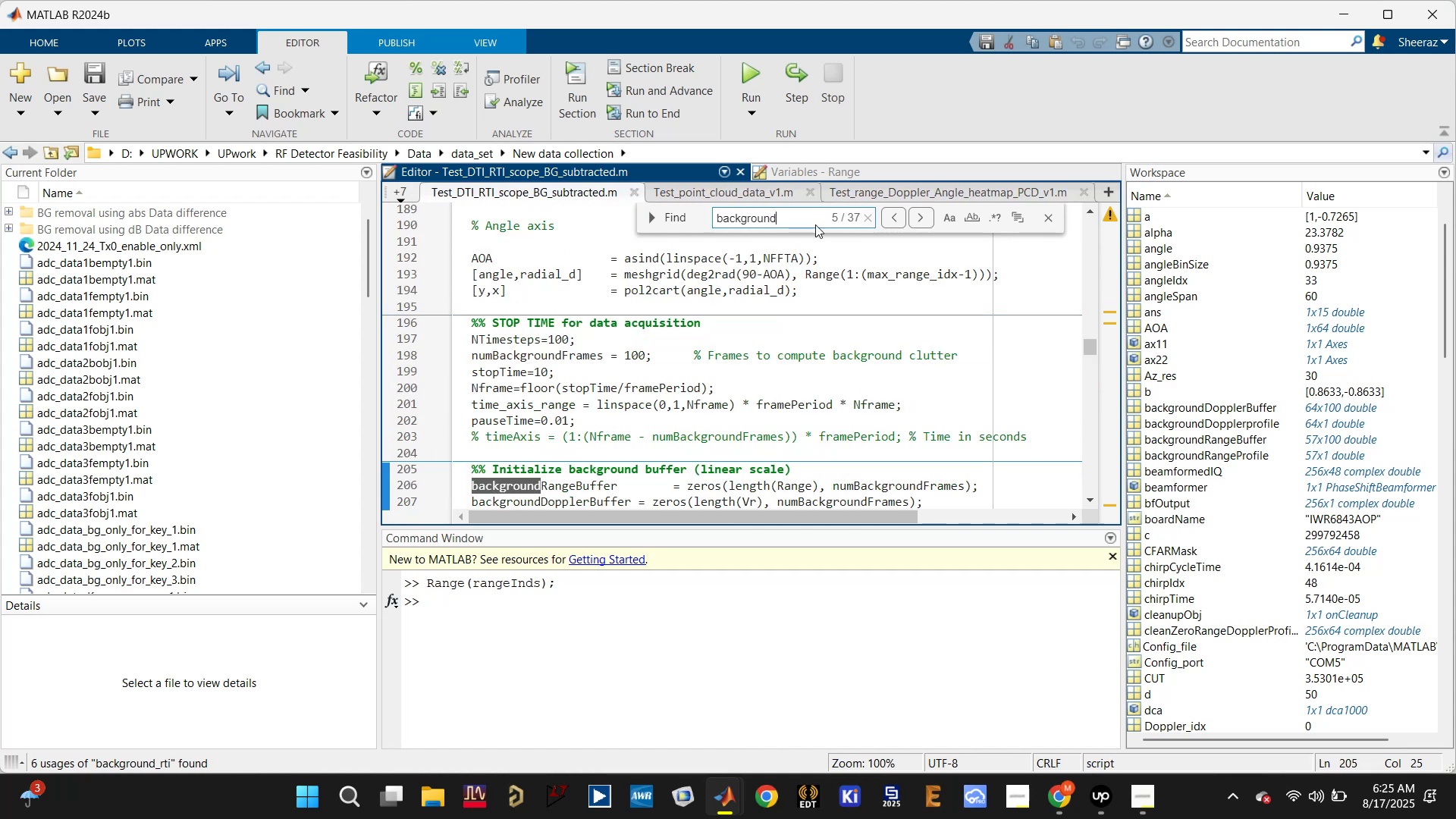 
key(Enter)
 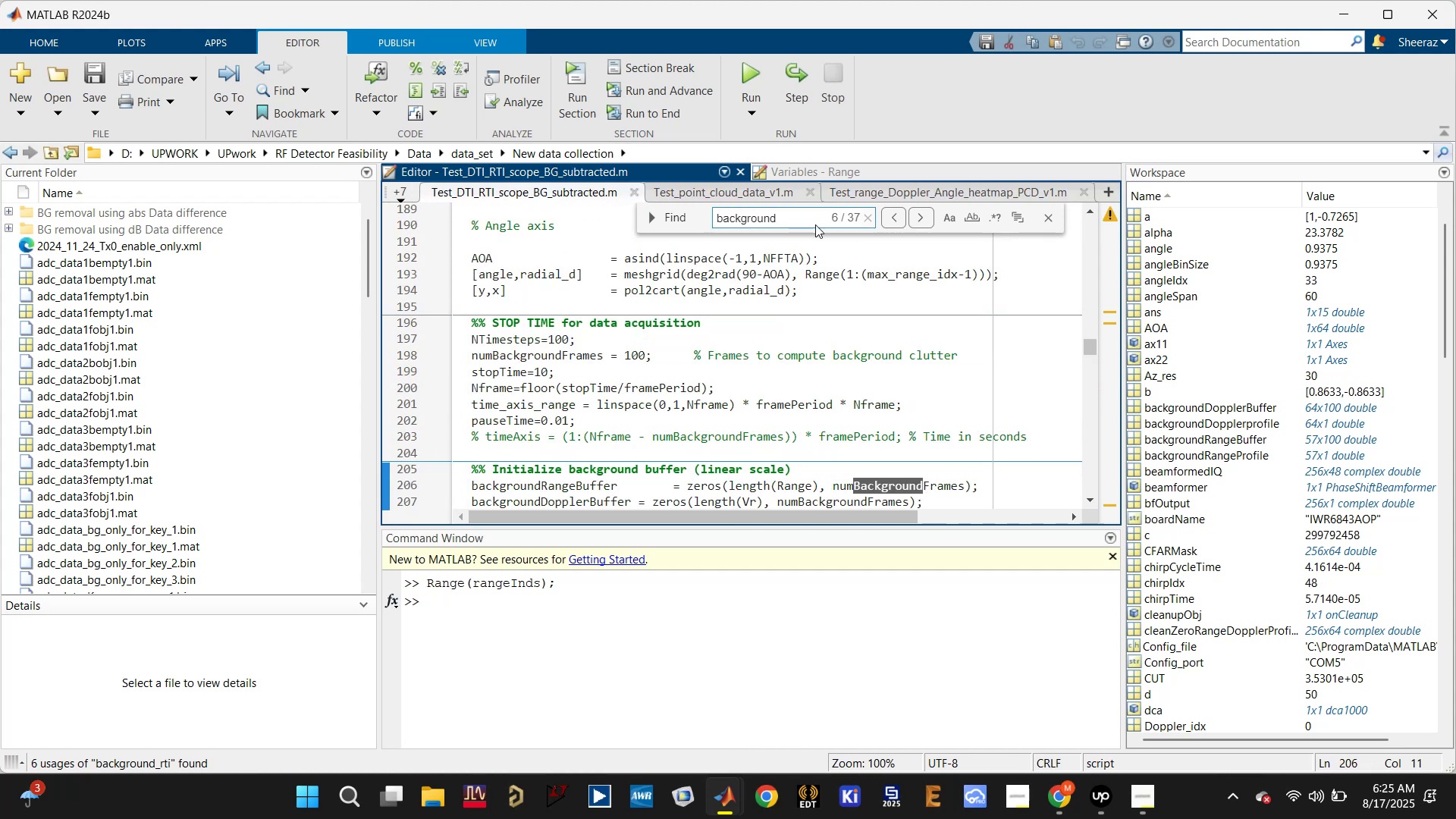 
key(Enter)
 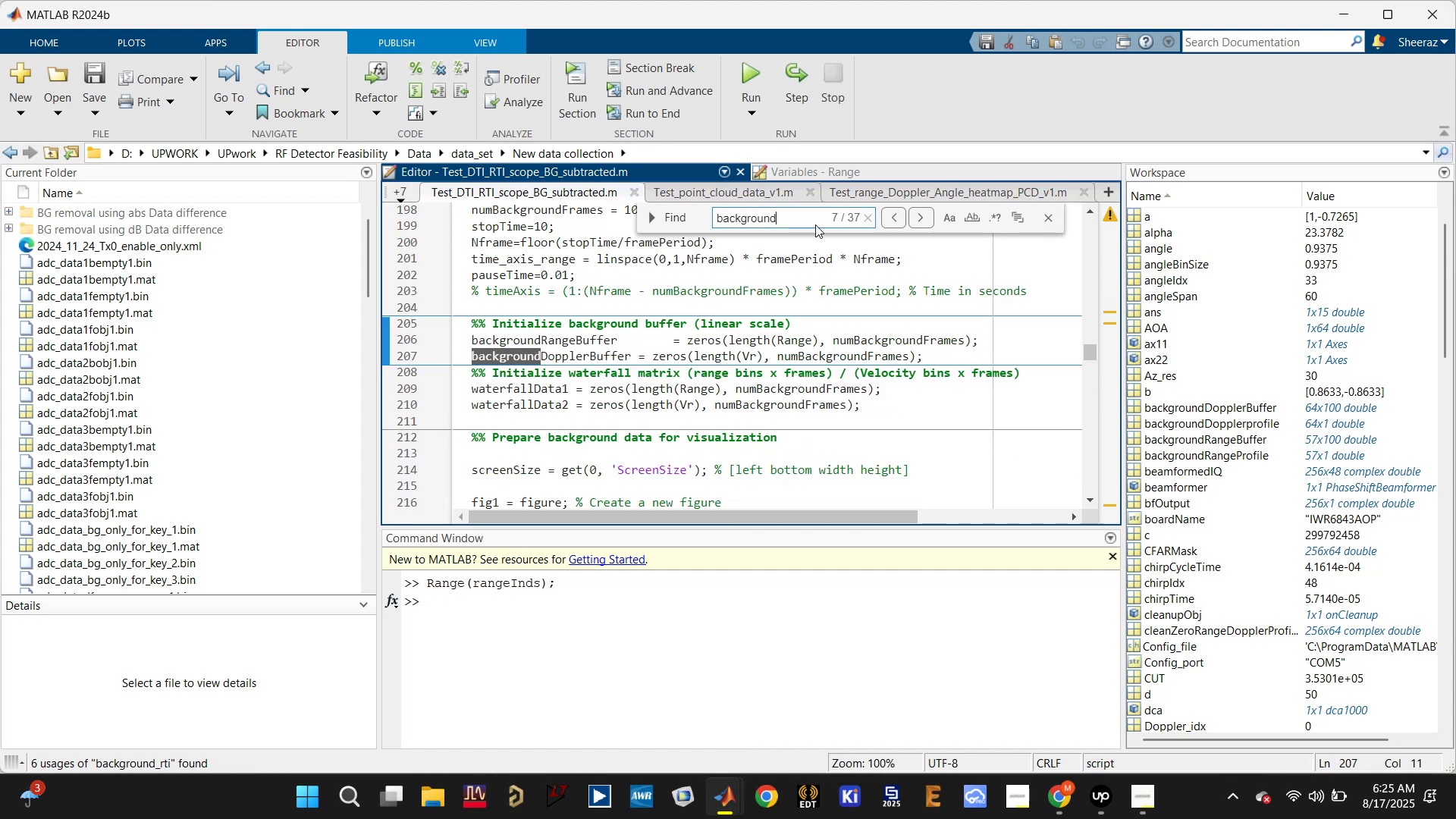 
key(Enter)
 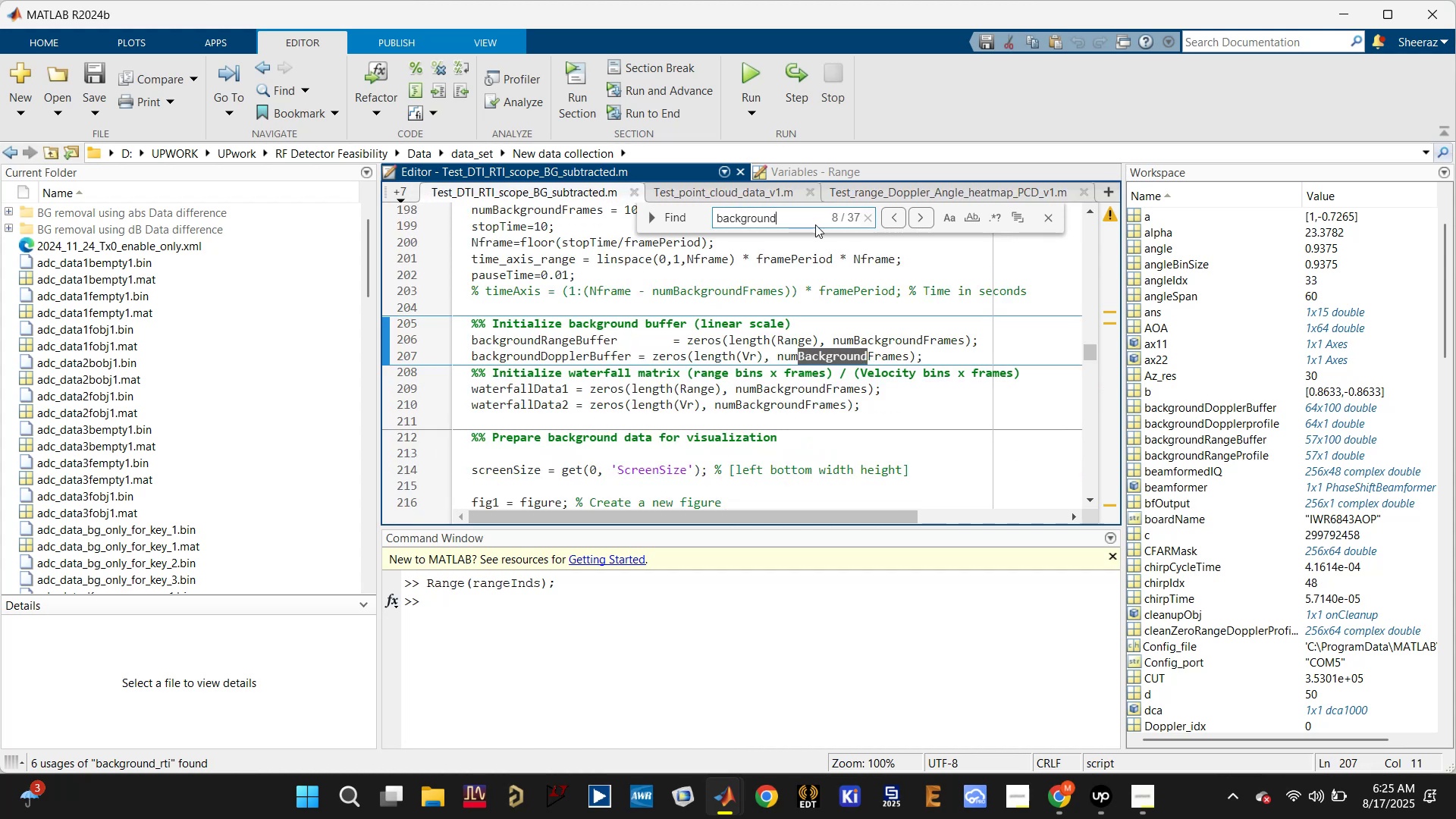 
key(Enter)
 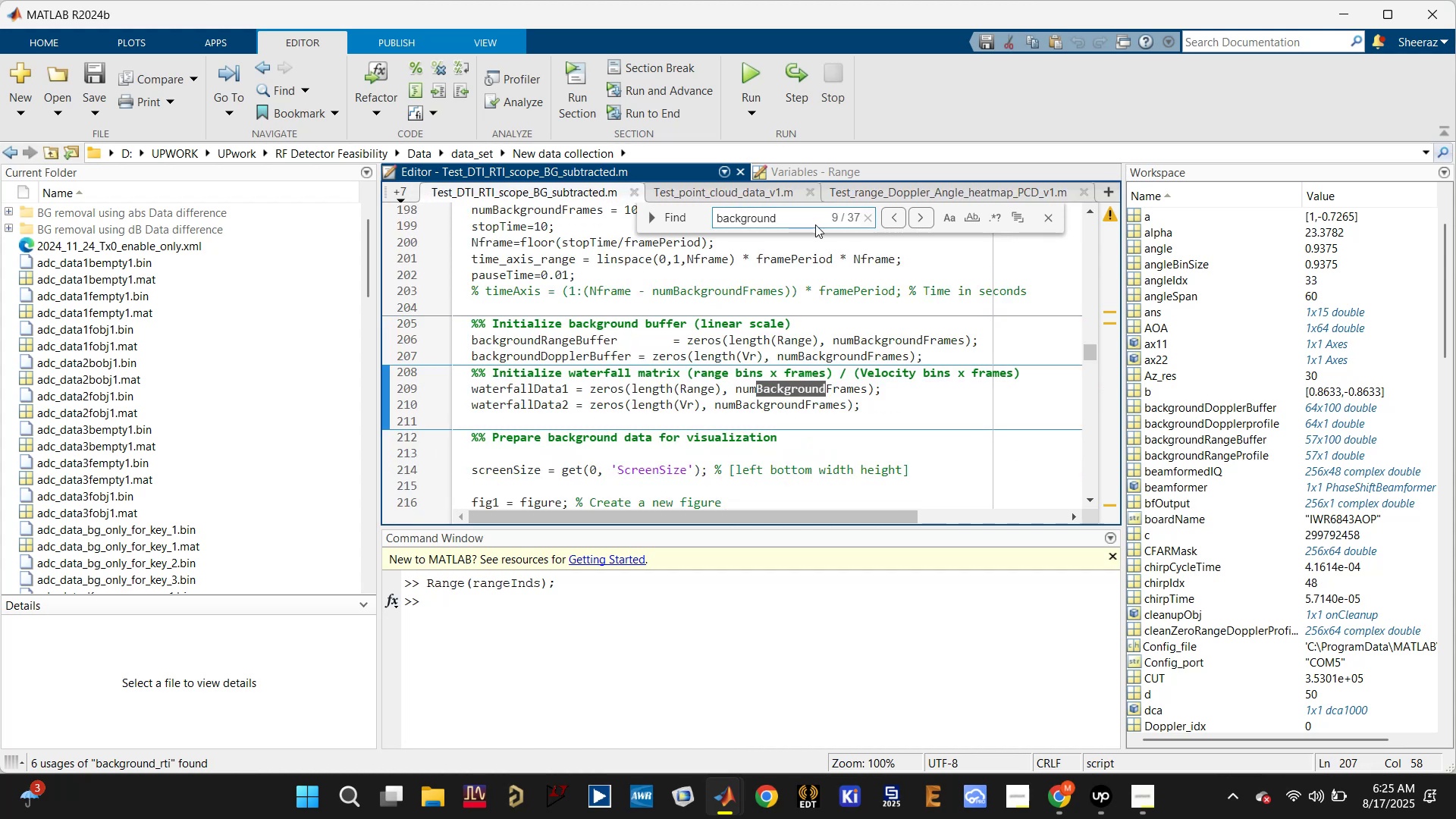 
key(Enter)
 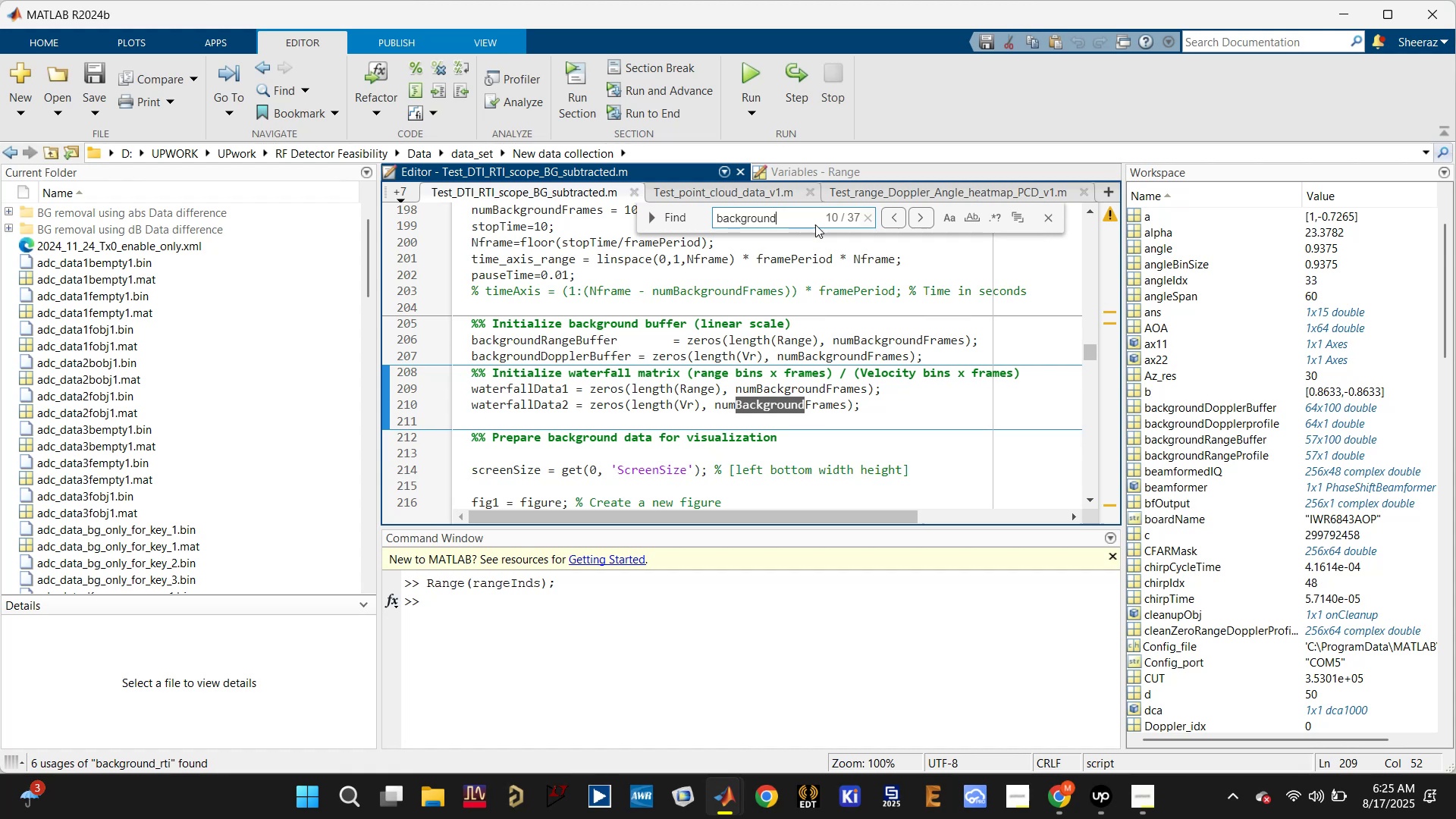 
key(Enter)
 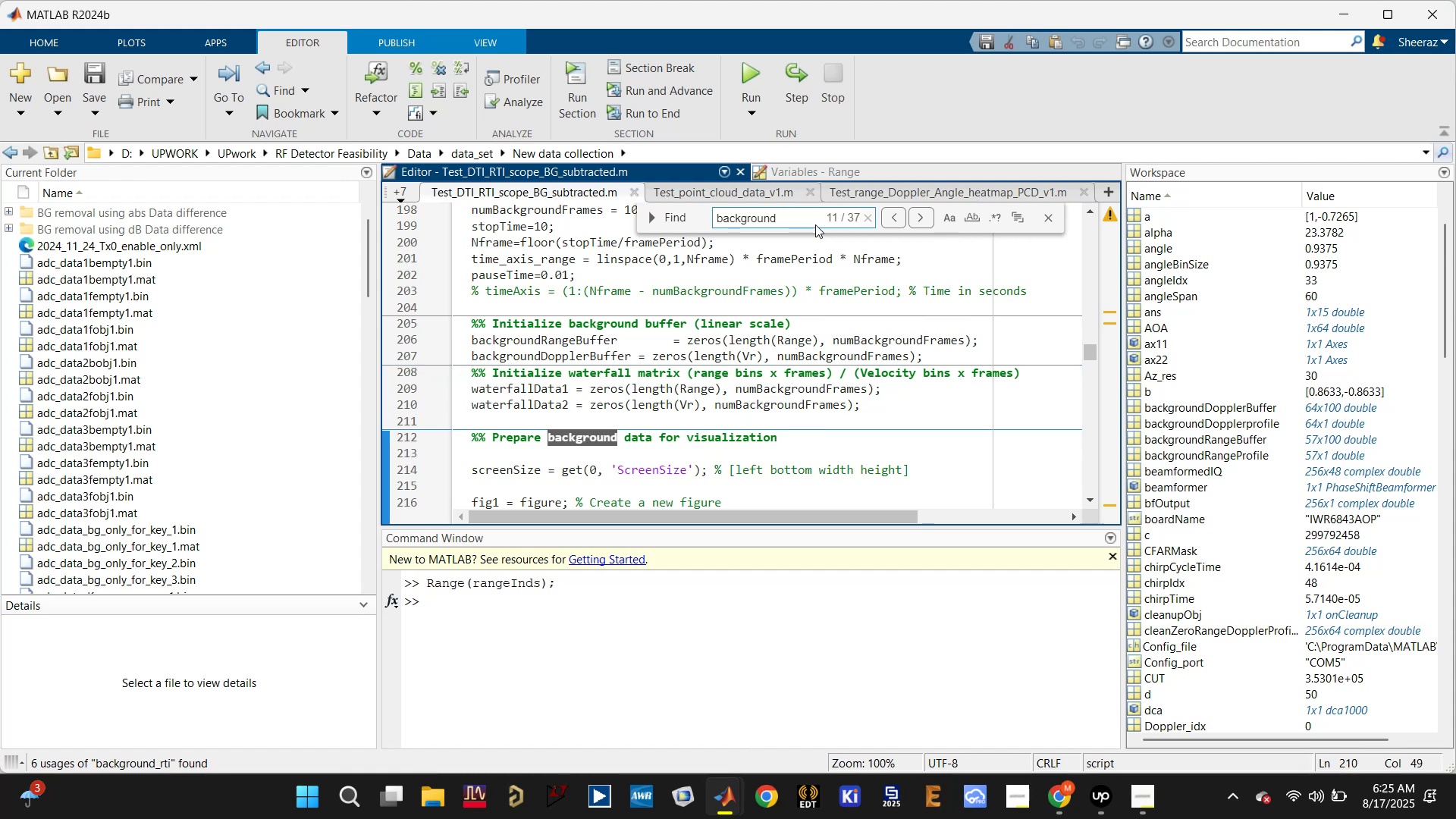 
key(Enter)
 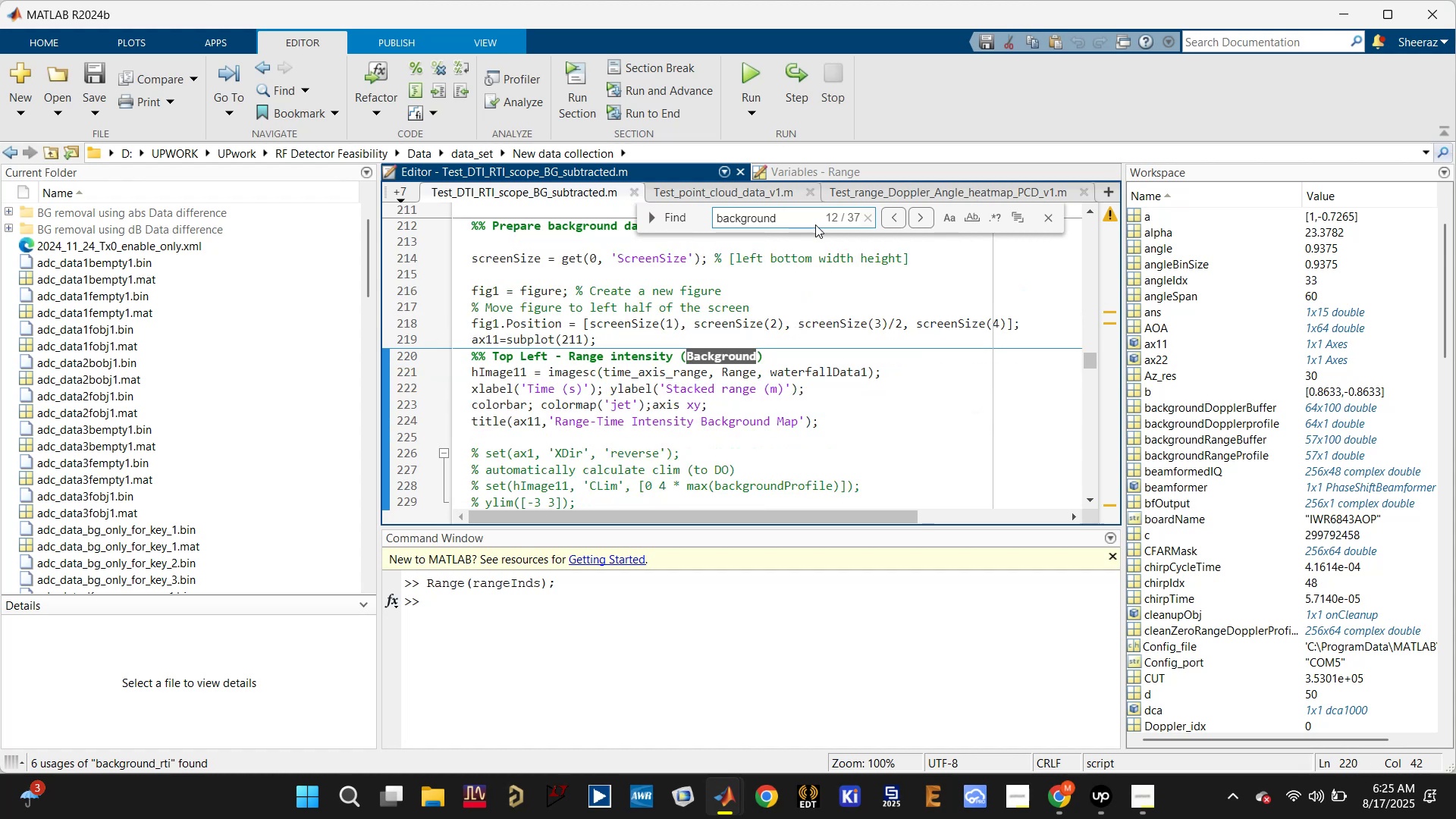 
wait(5.75)
 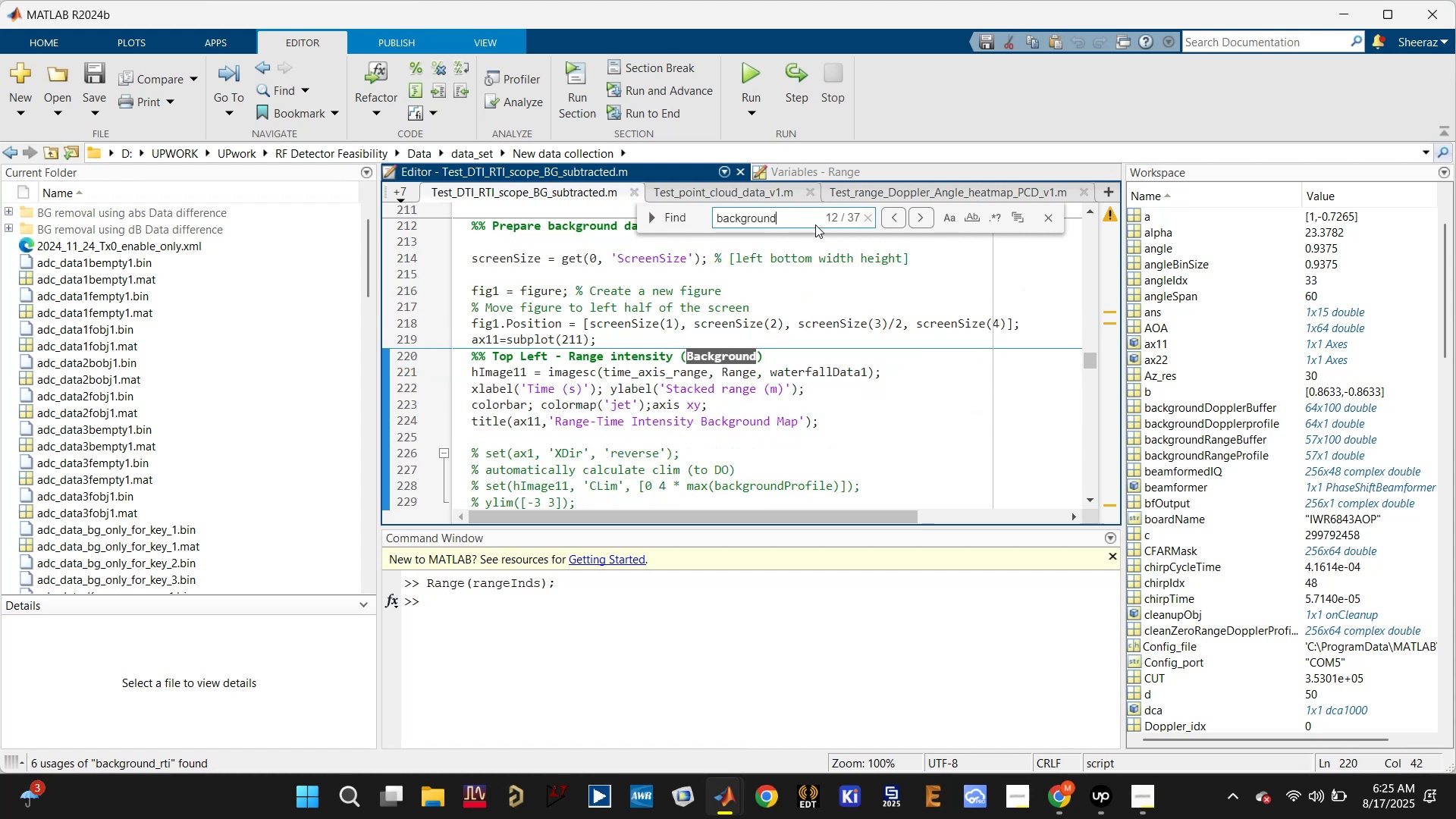 
key(Enter)
 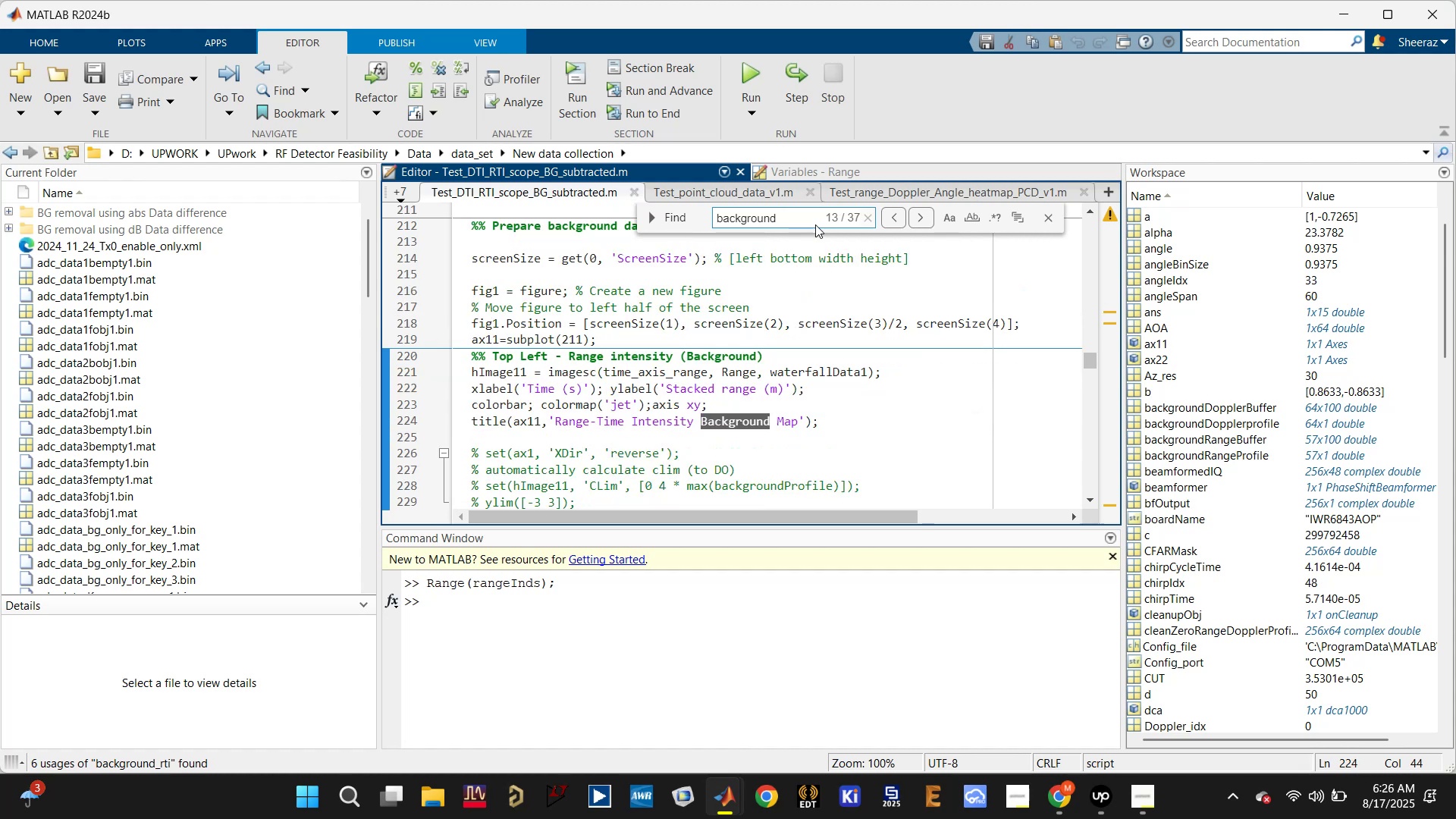 
key(Enter)
 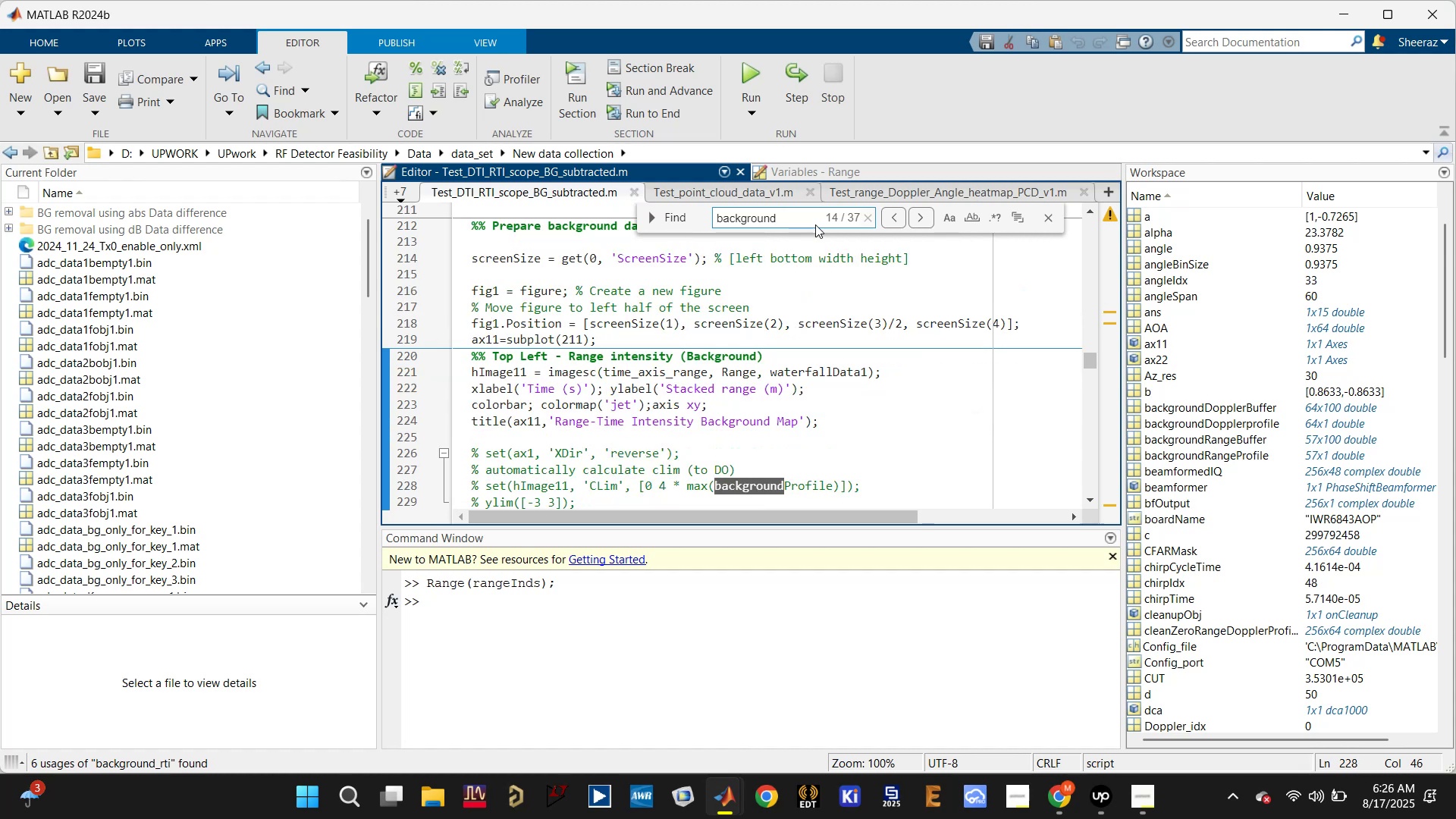 
key(Enter)
 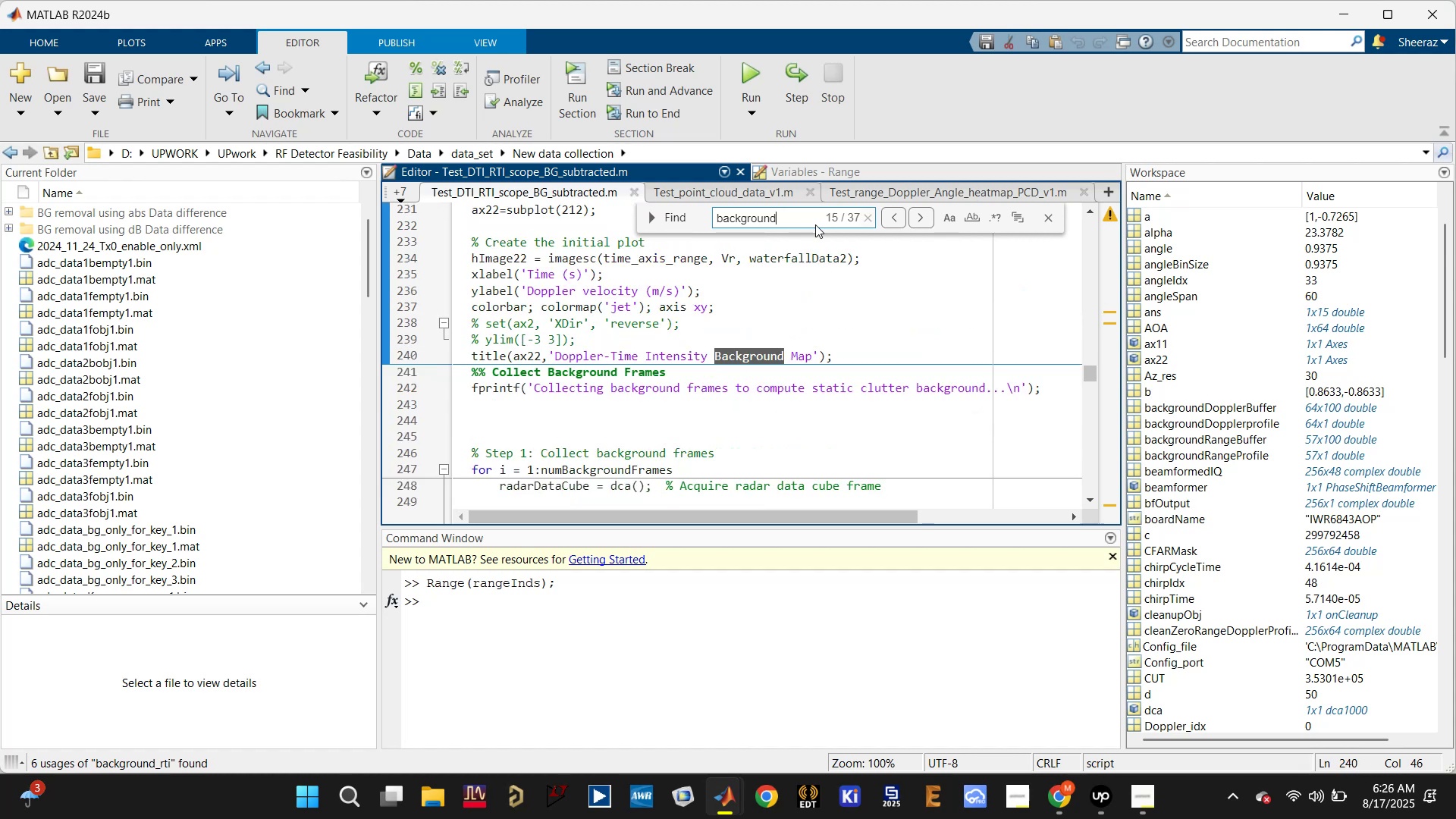 
key(Enter)
 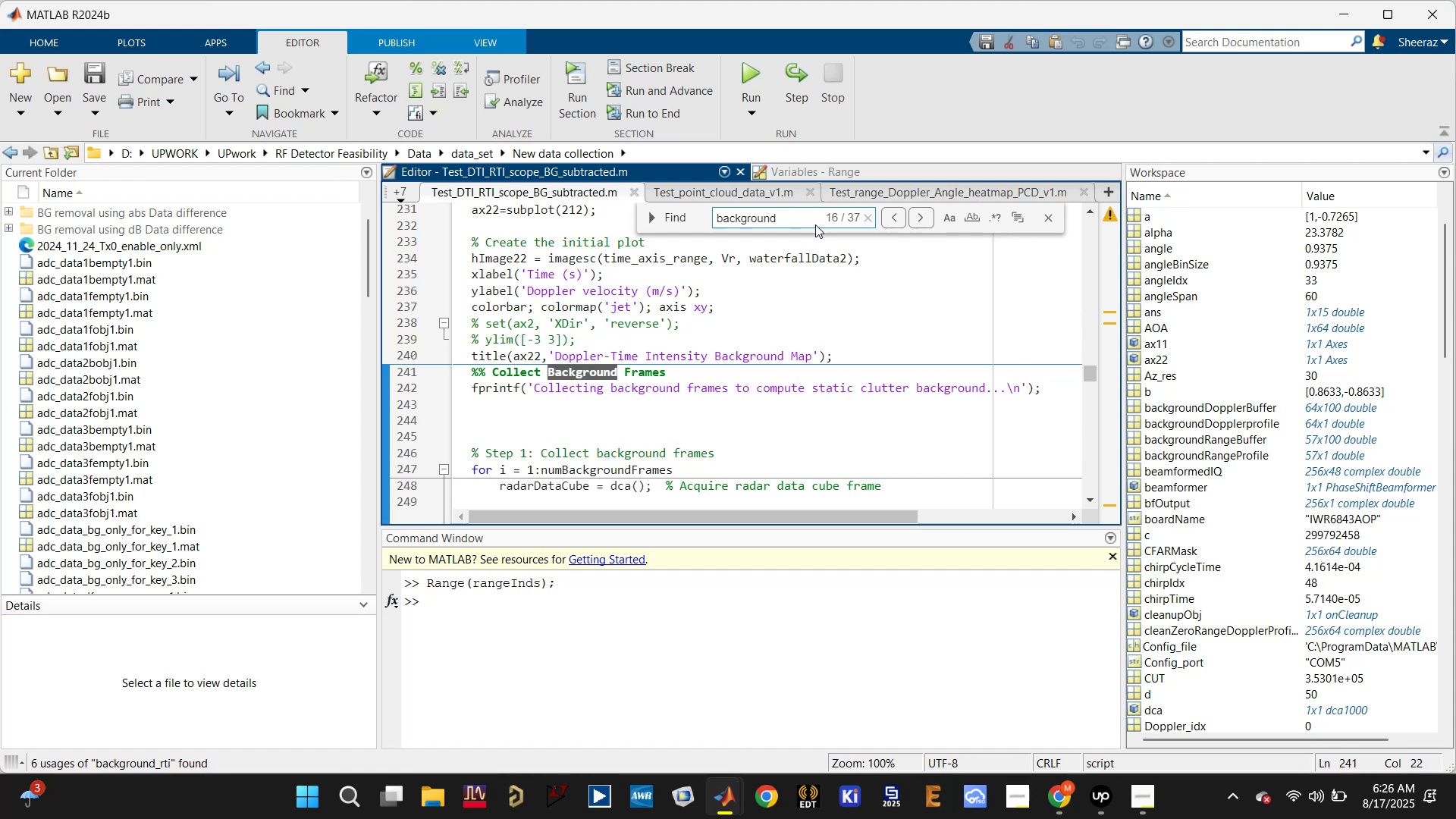 
key(Enter)
 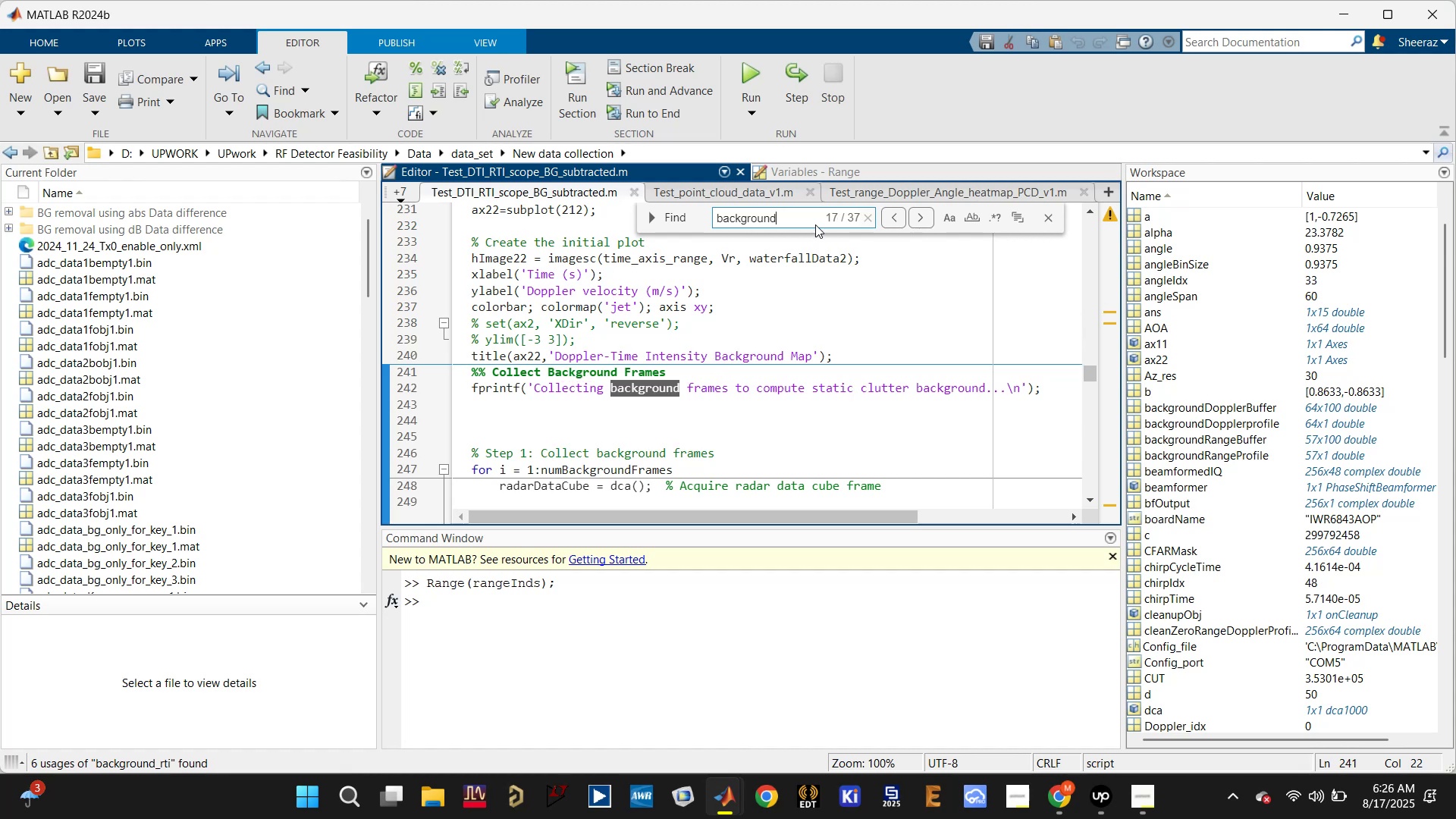 
key(Enter)
 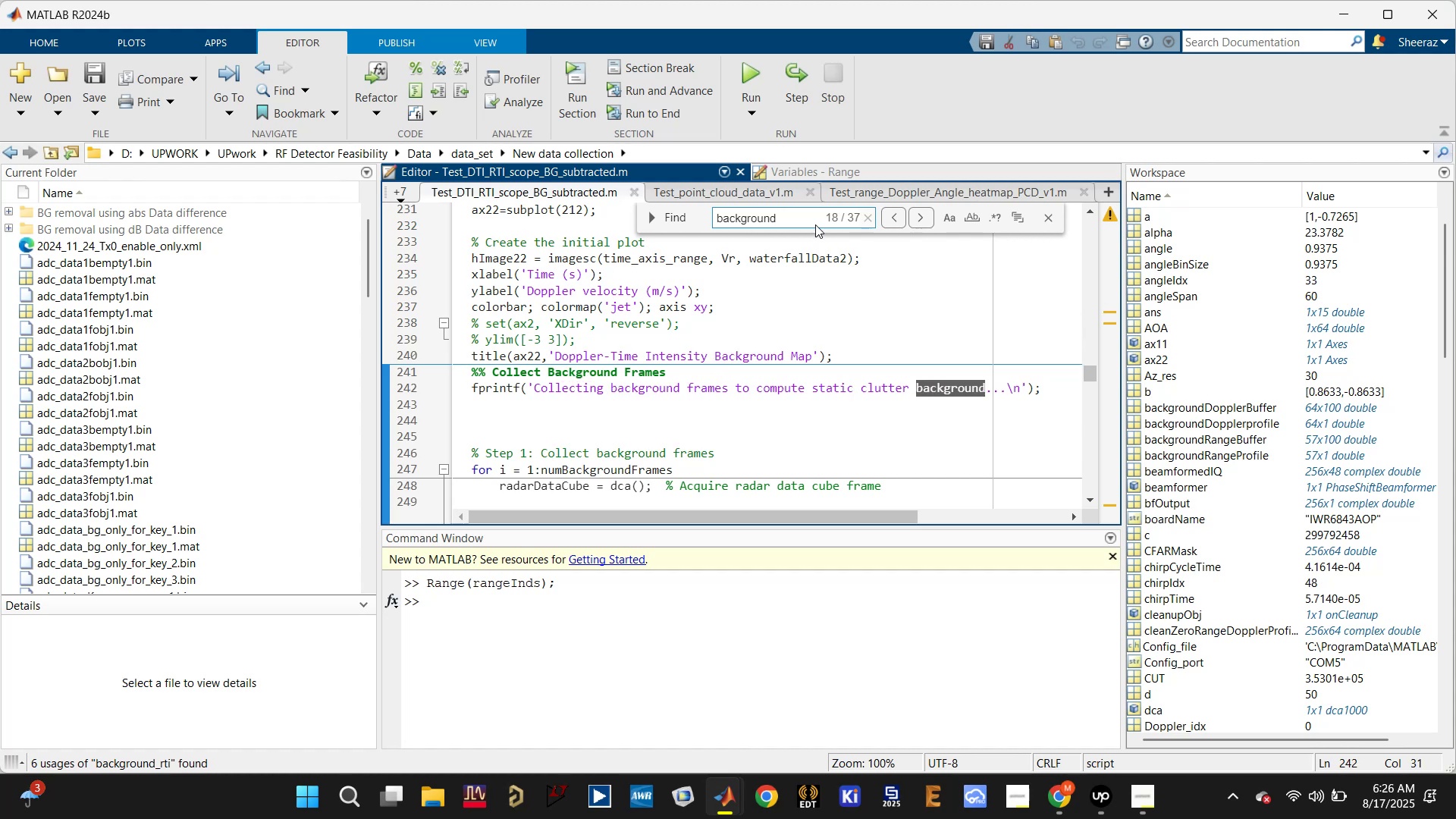 
key(Enter)
 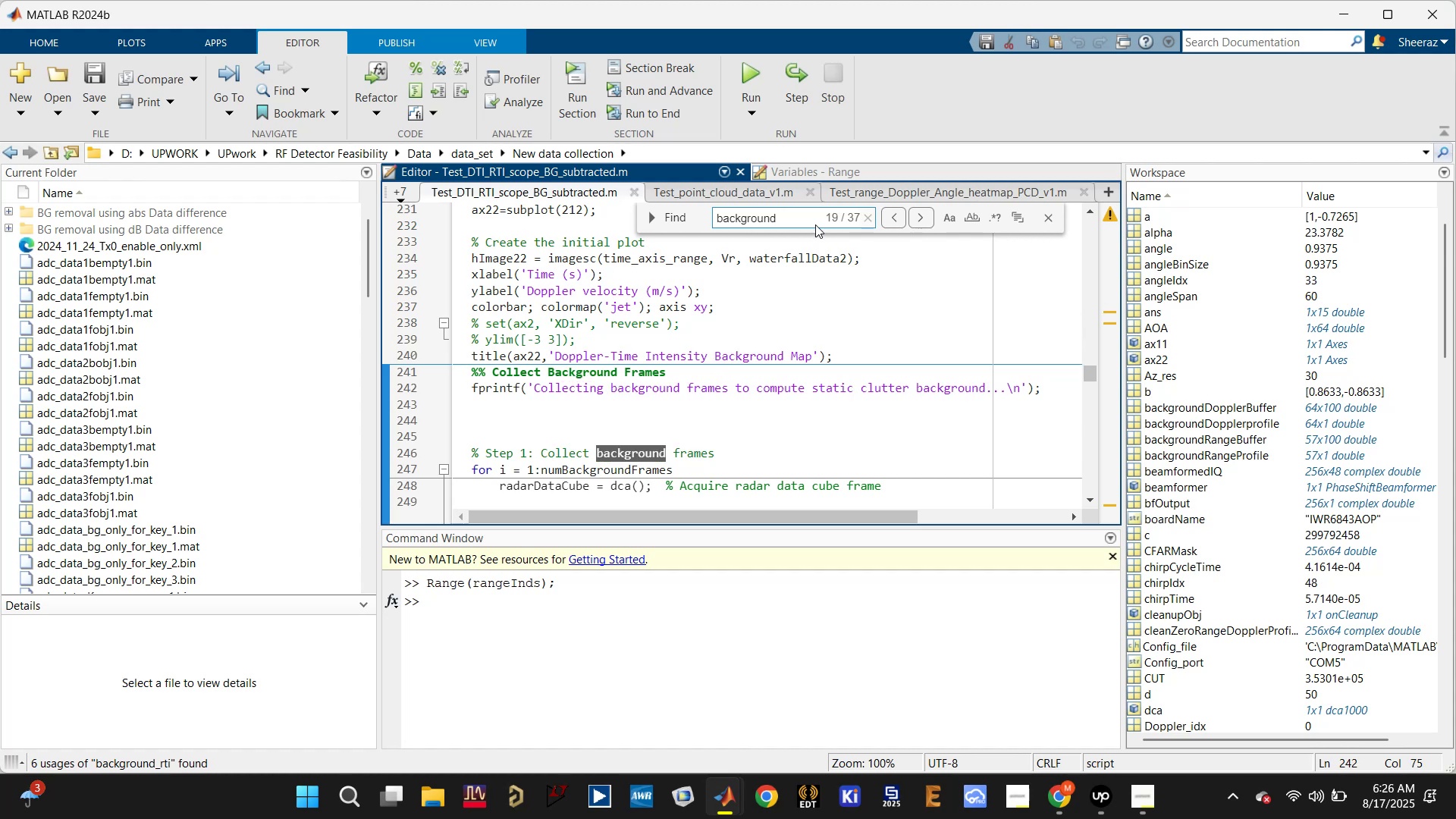 
key(Enter)
 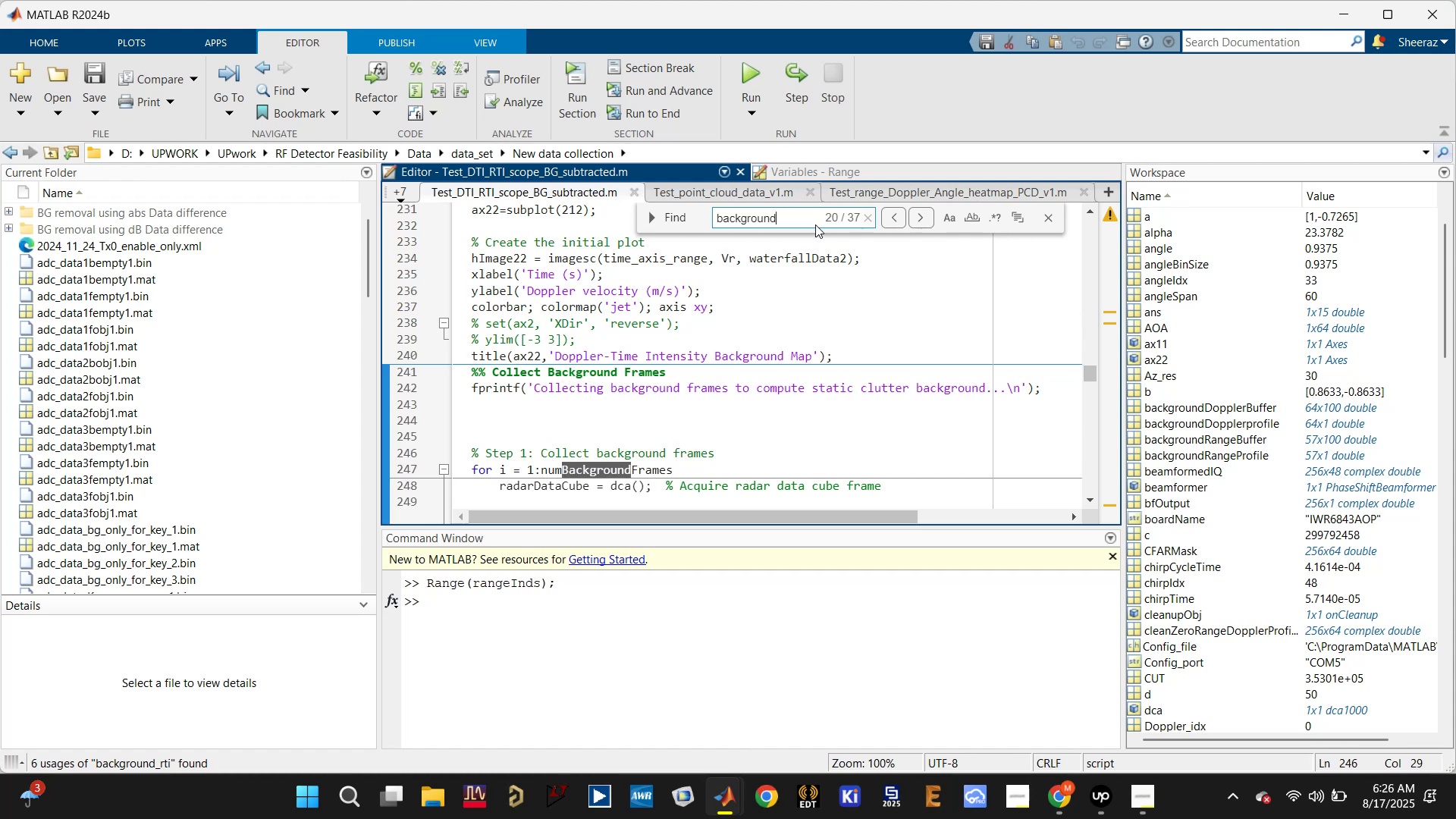 
key(Enter)
 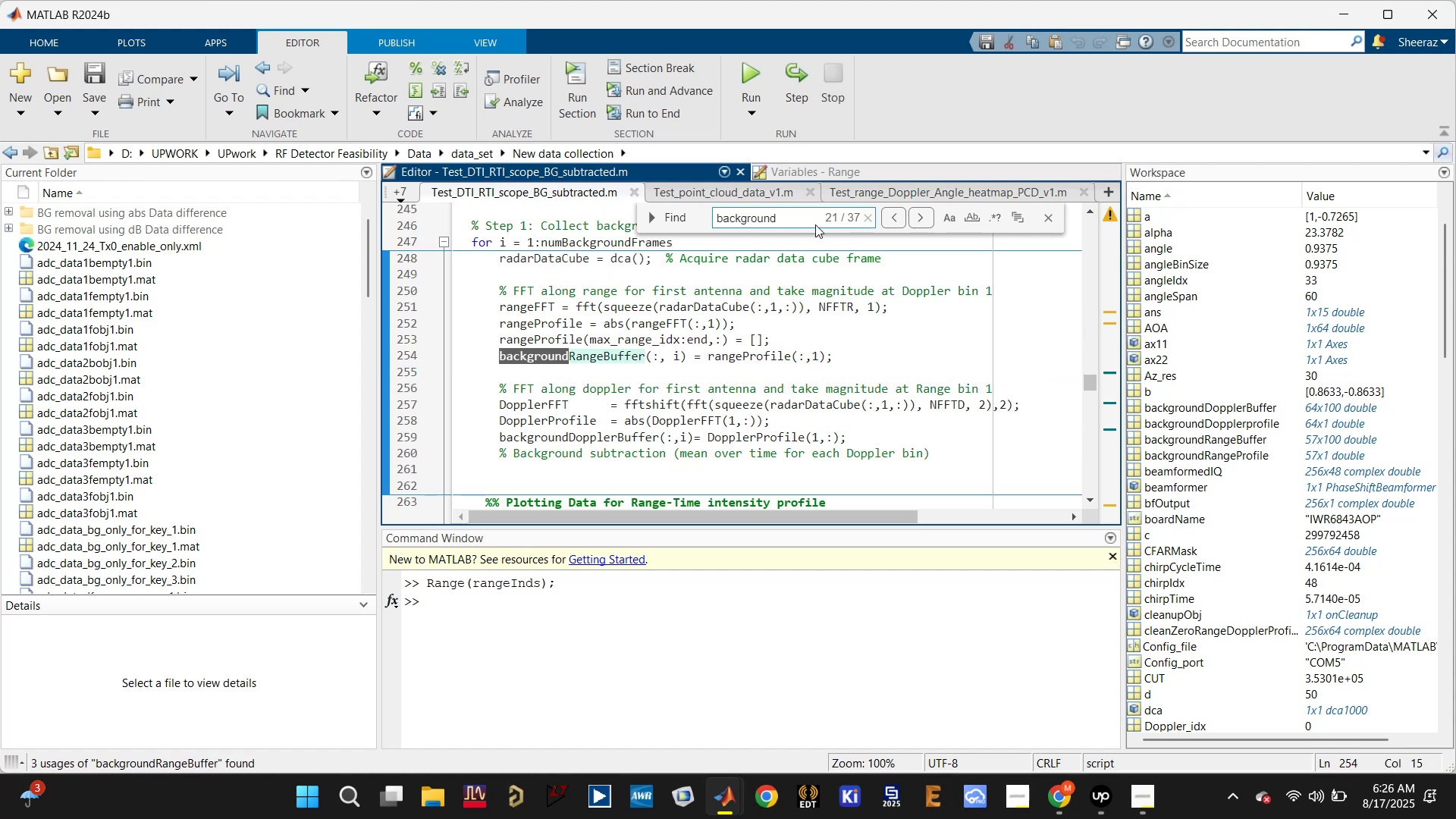 
wait(7.66)
 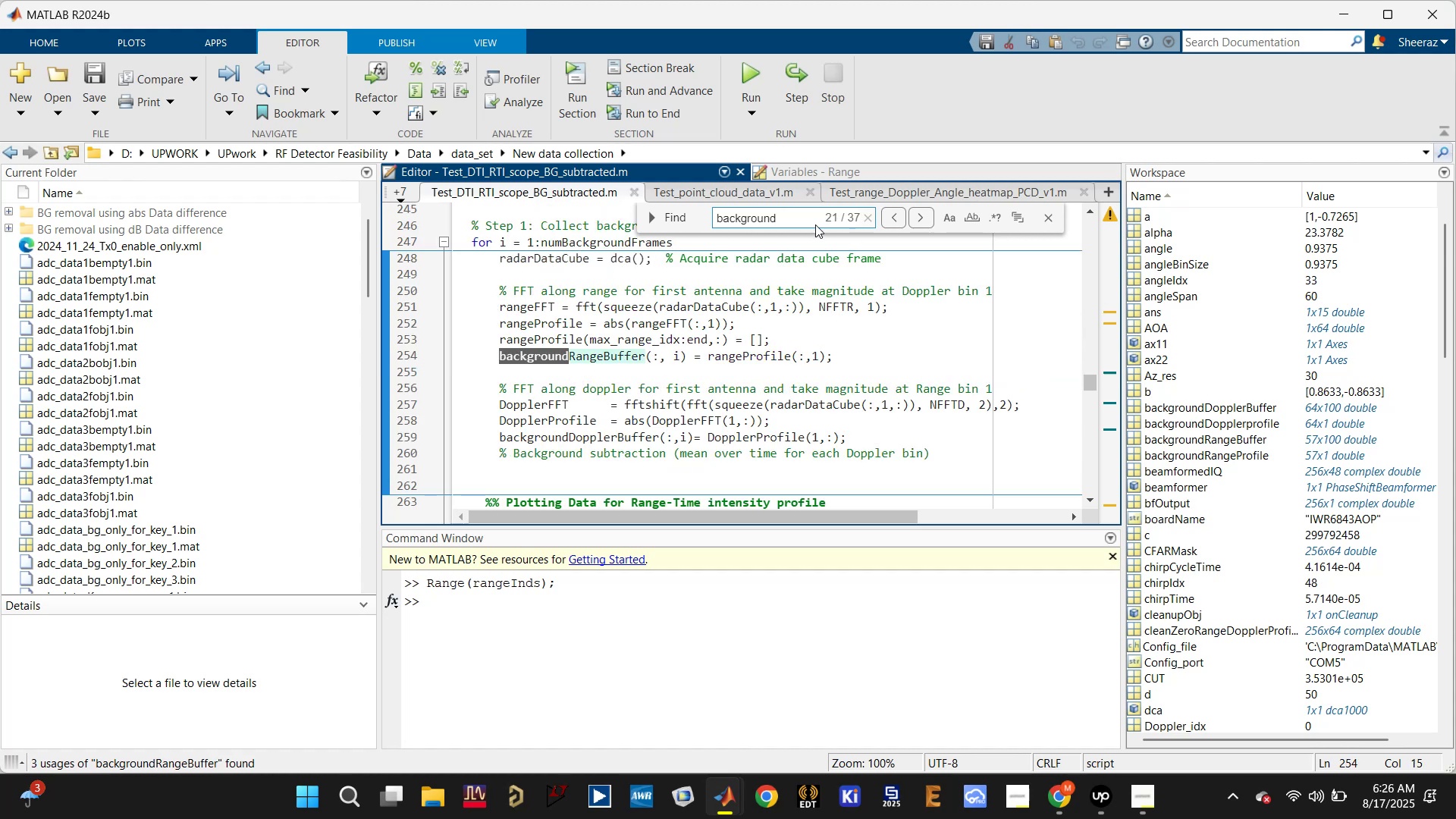 
key(Enter)
 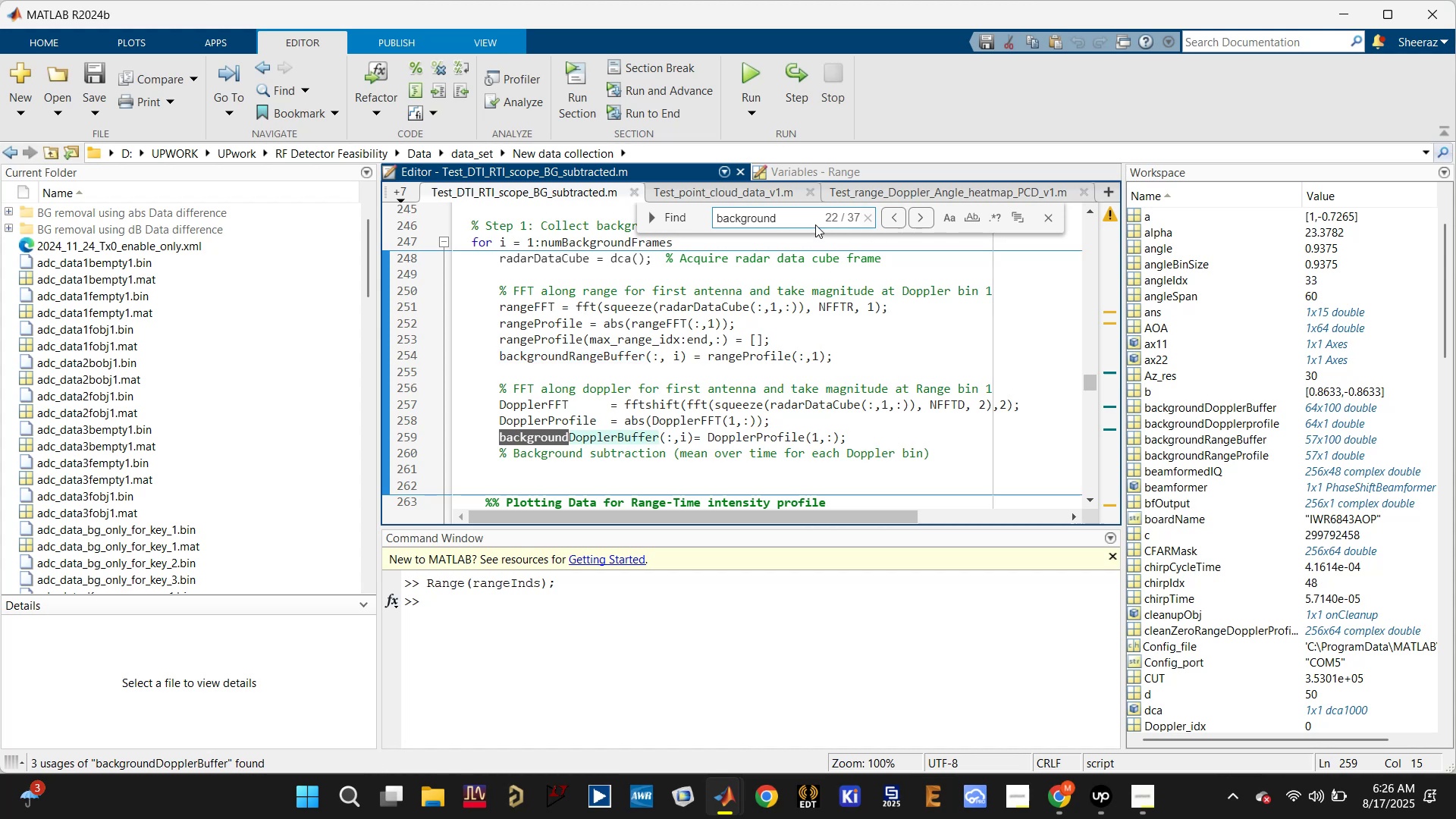 
key(Enter)
 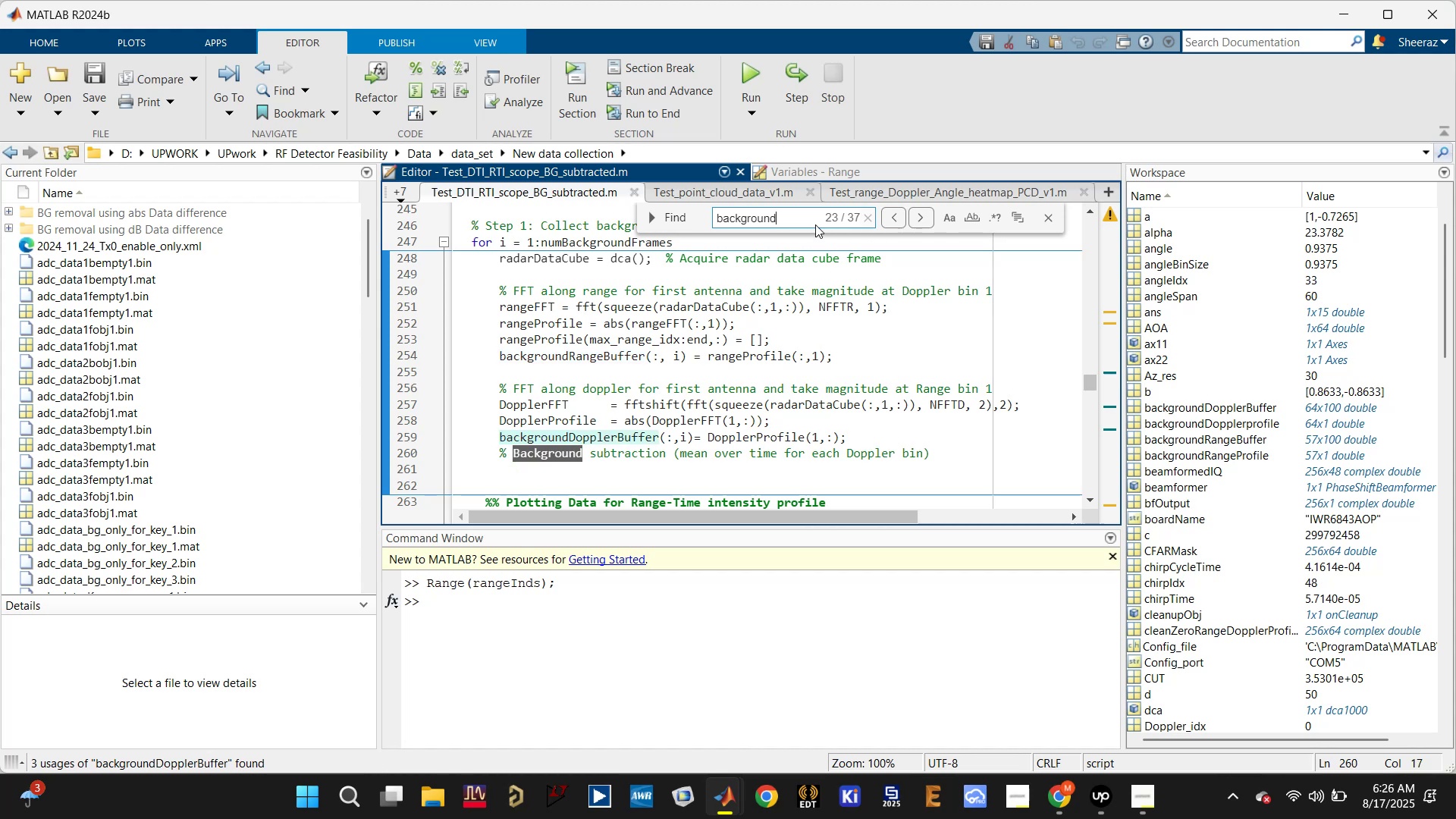 
key(Enter)
 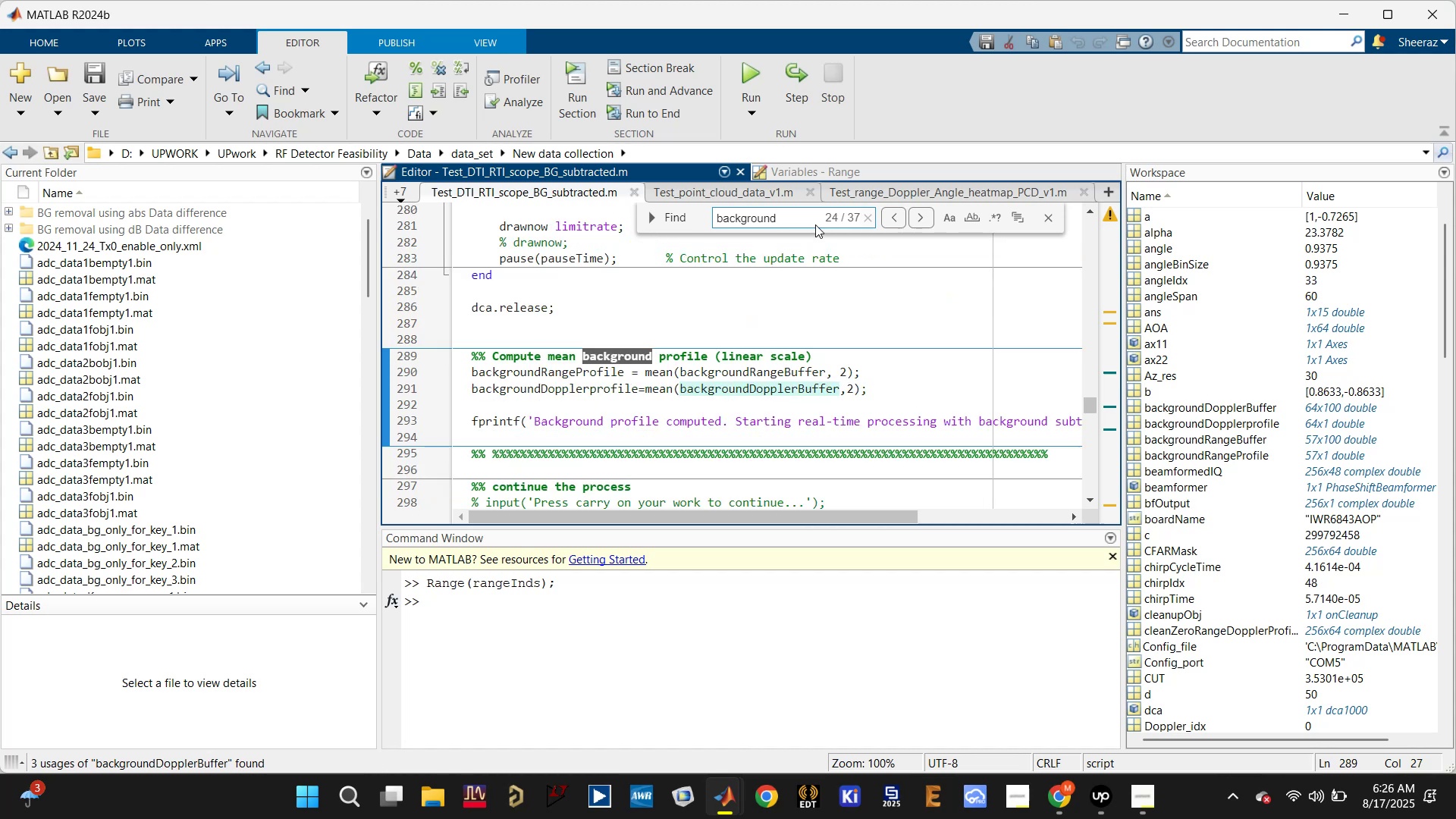 
key(Enter)
 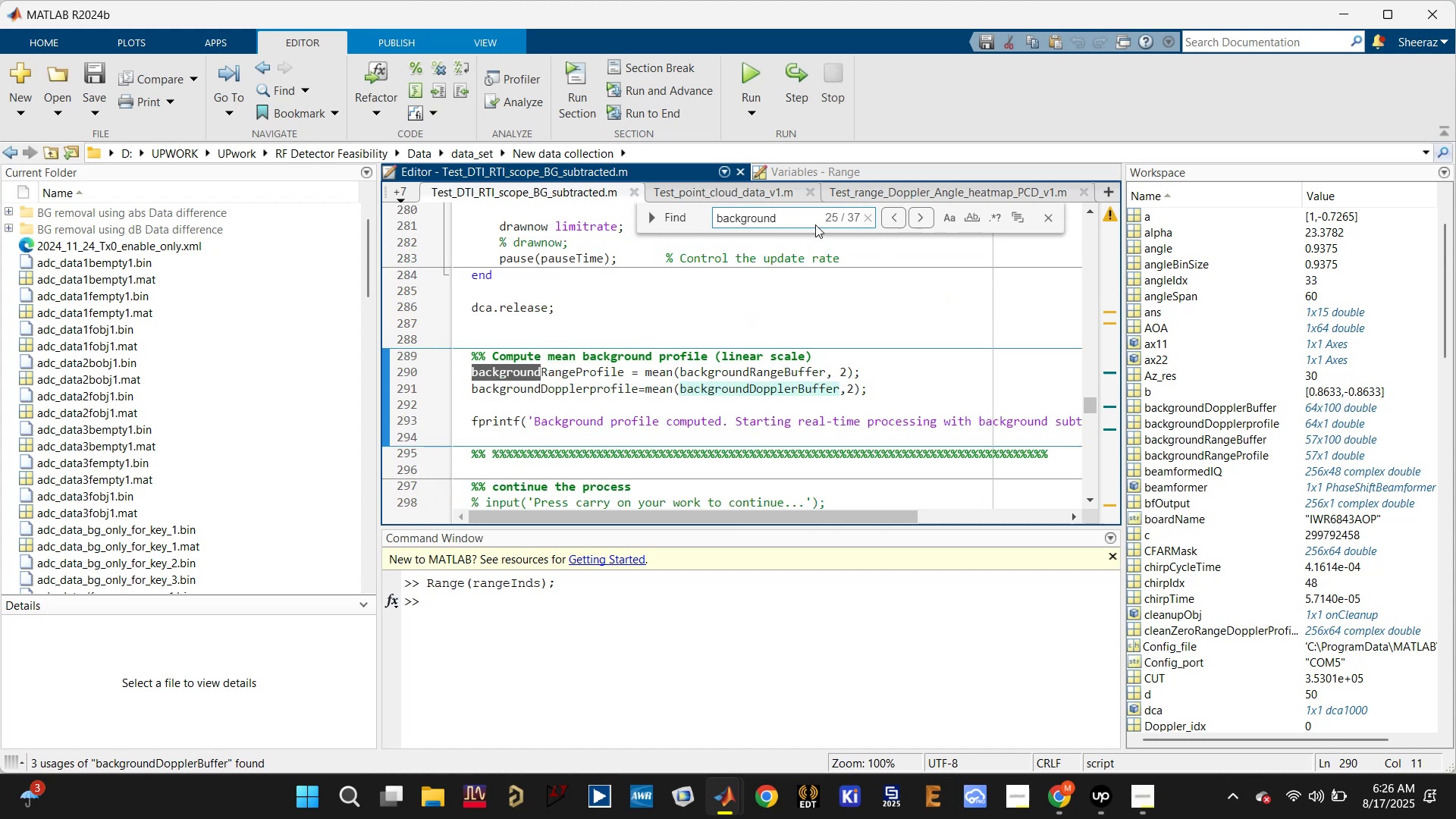 
key(Enter)
 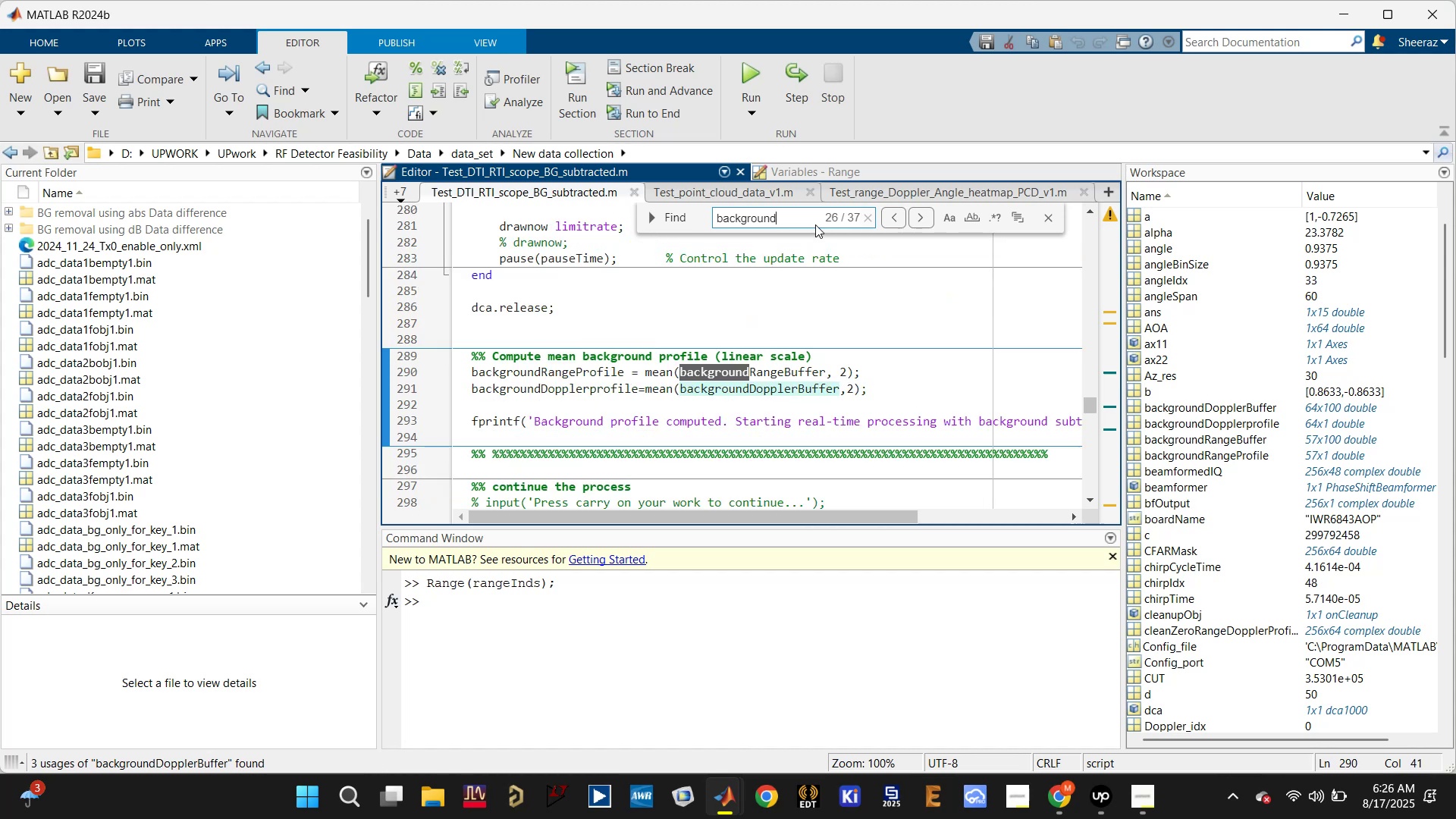 
key(Enter)
 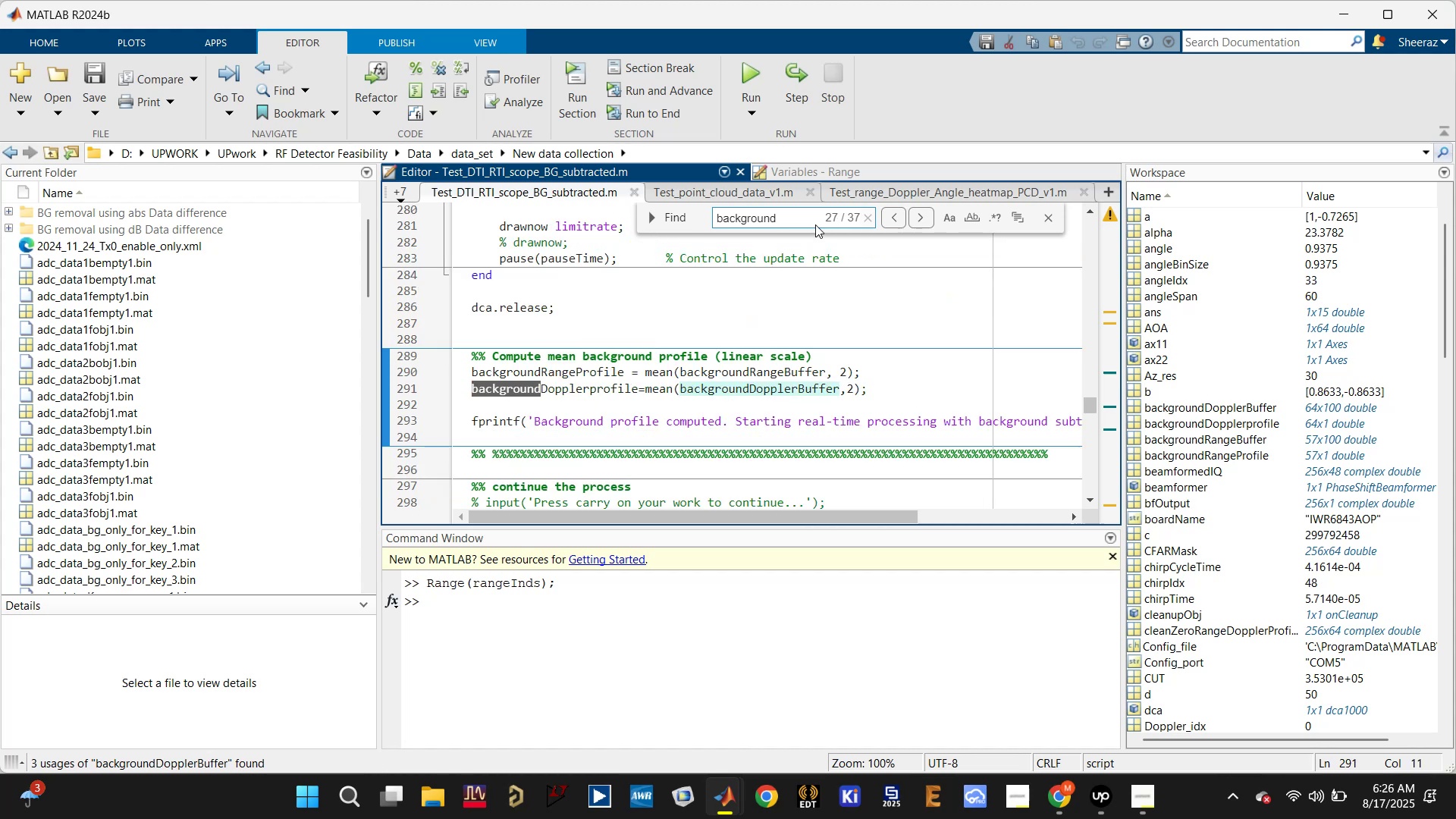 
key(Enter)
 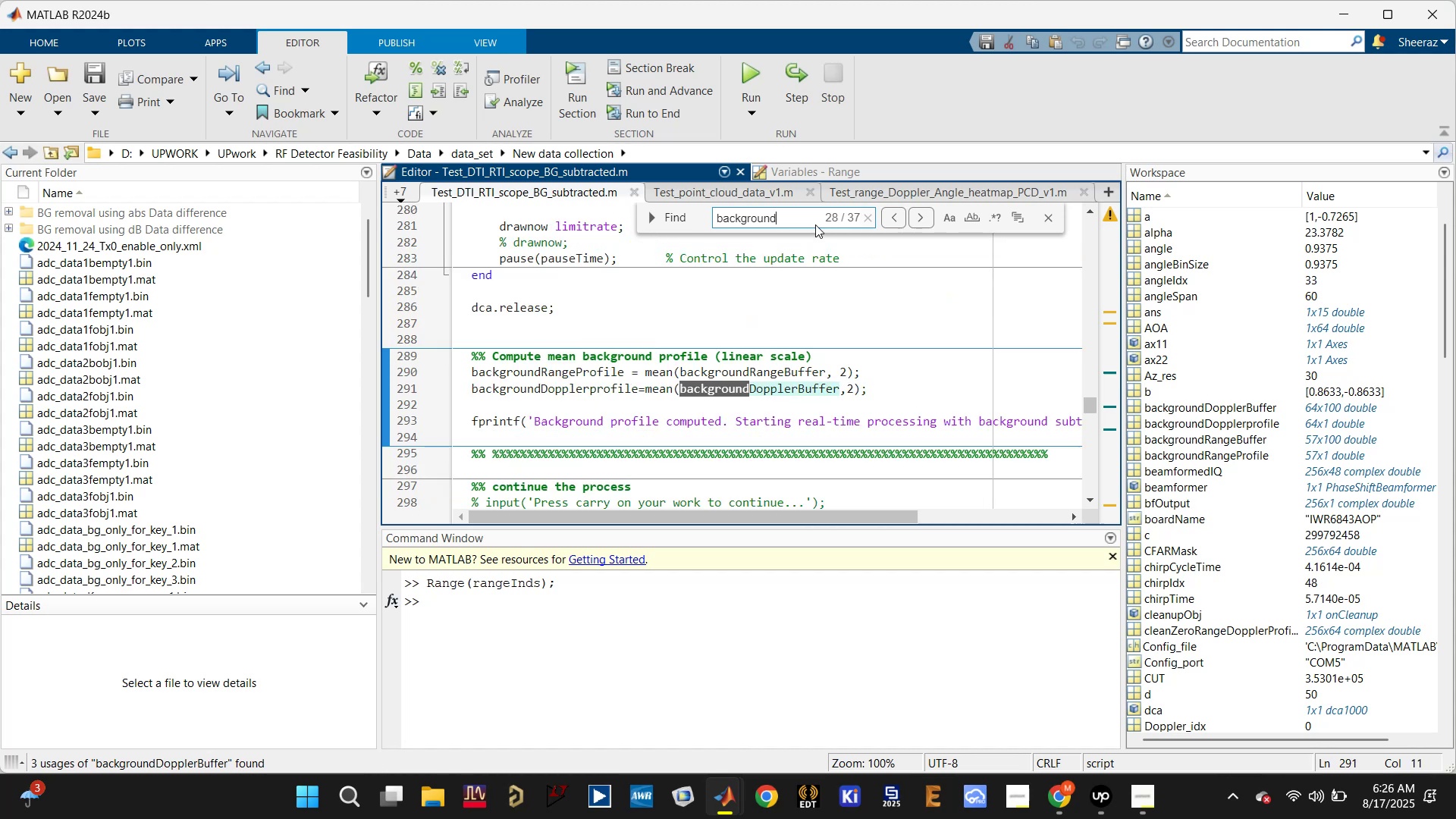 
key(Enter)
 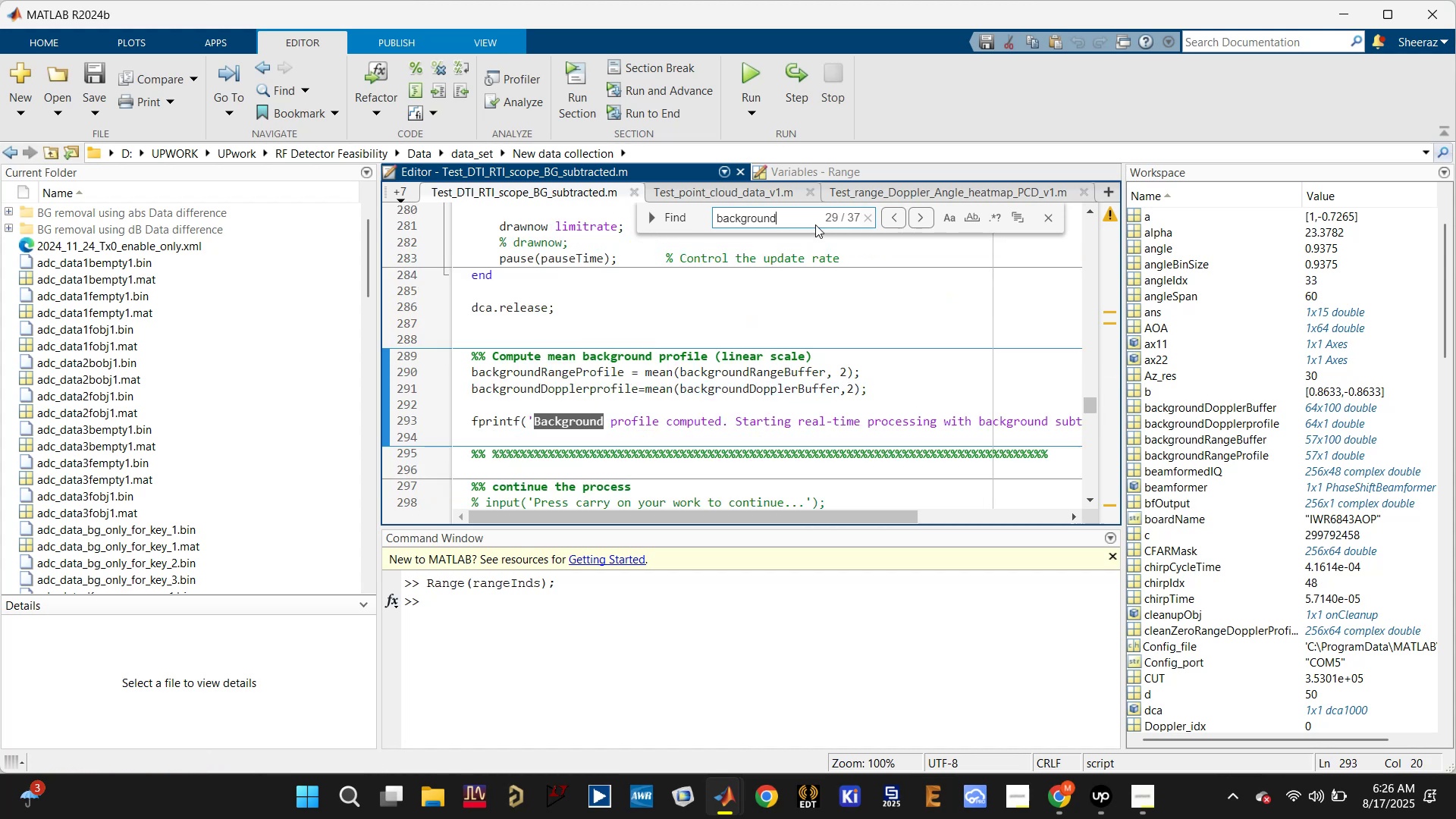 
type(RAnge)
key(Backspace)
key(Backspace)
key(Backspace)
key(Backspace)
type(angep)
key(Backspace)
type(Profl=)
key(Backspace)
key(Backspace)
type(ile)
 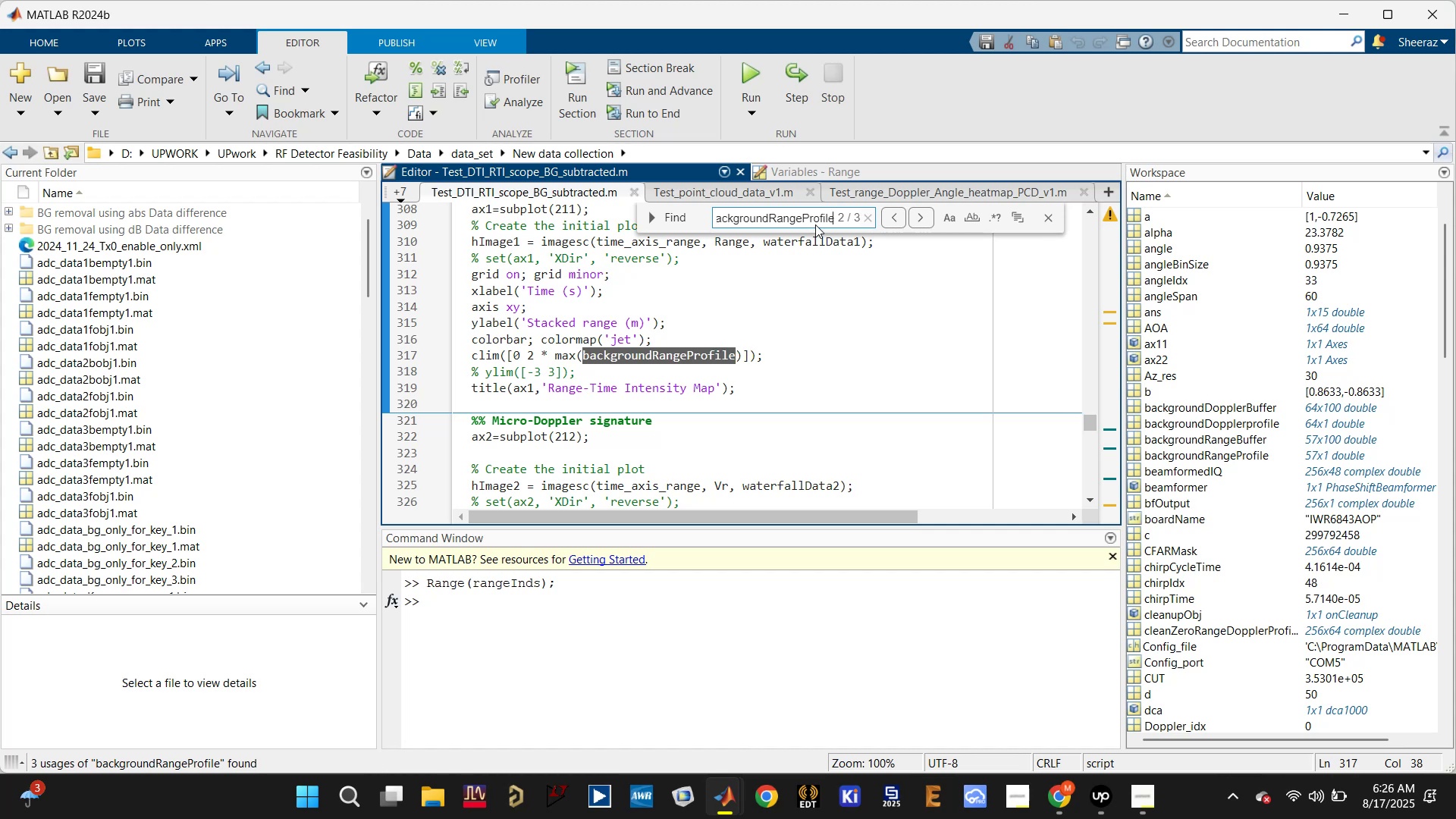 
key(Enter)
 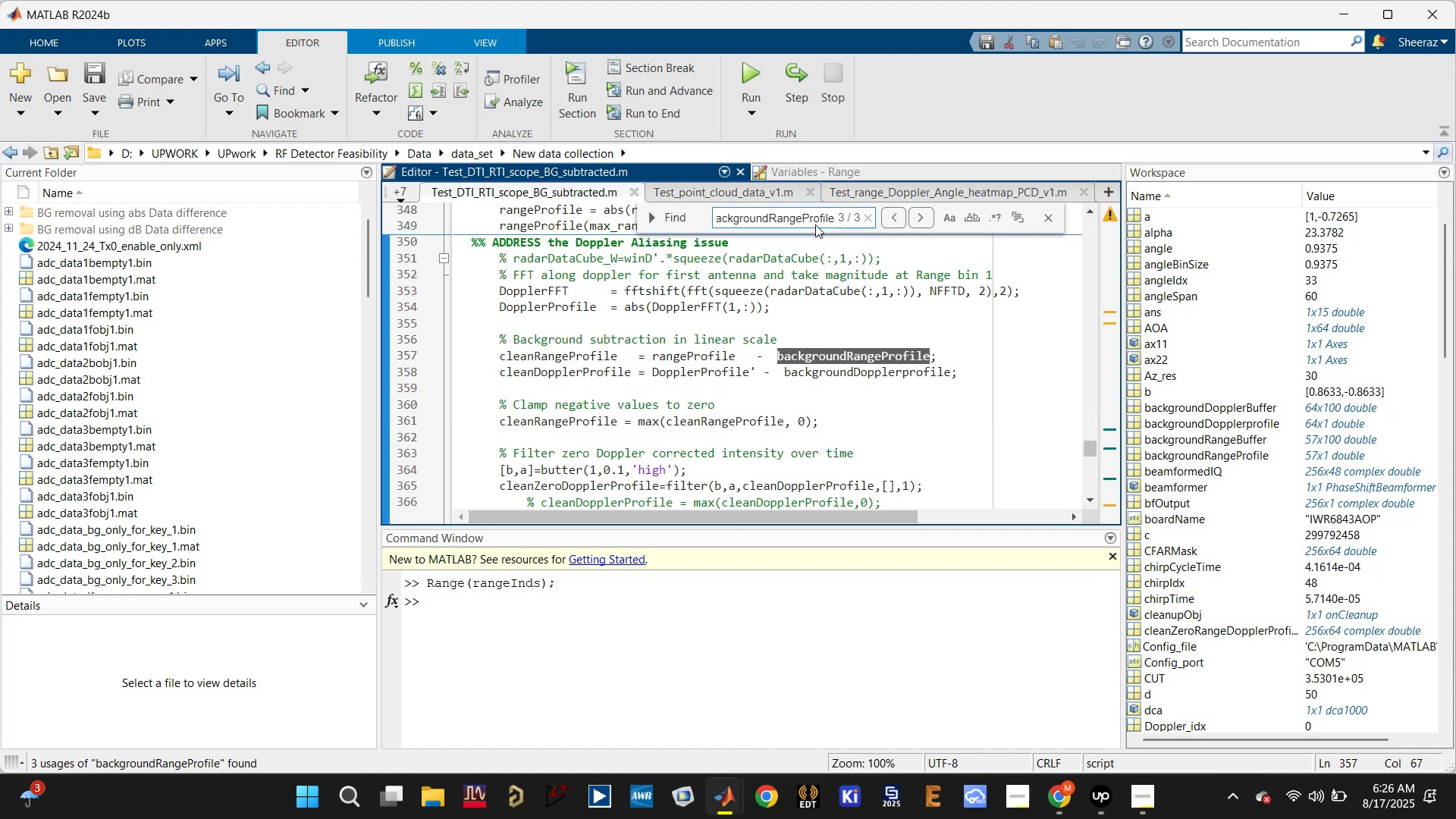 
key(Enter)
 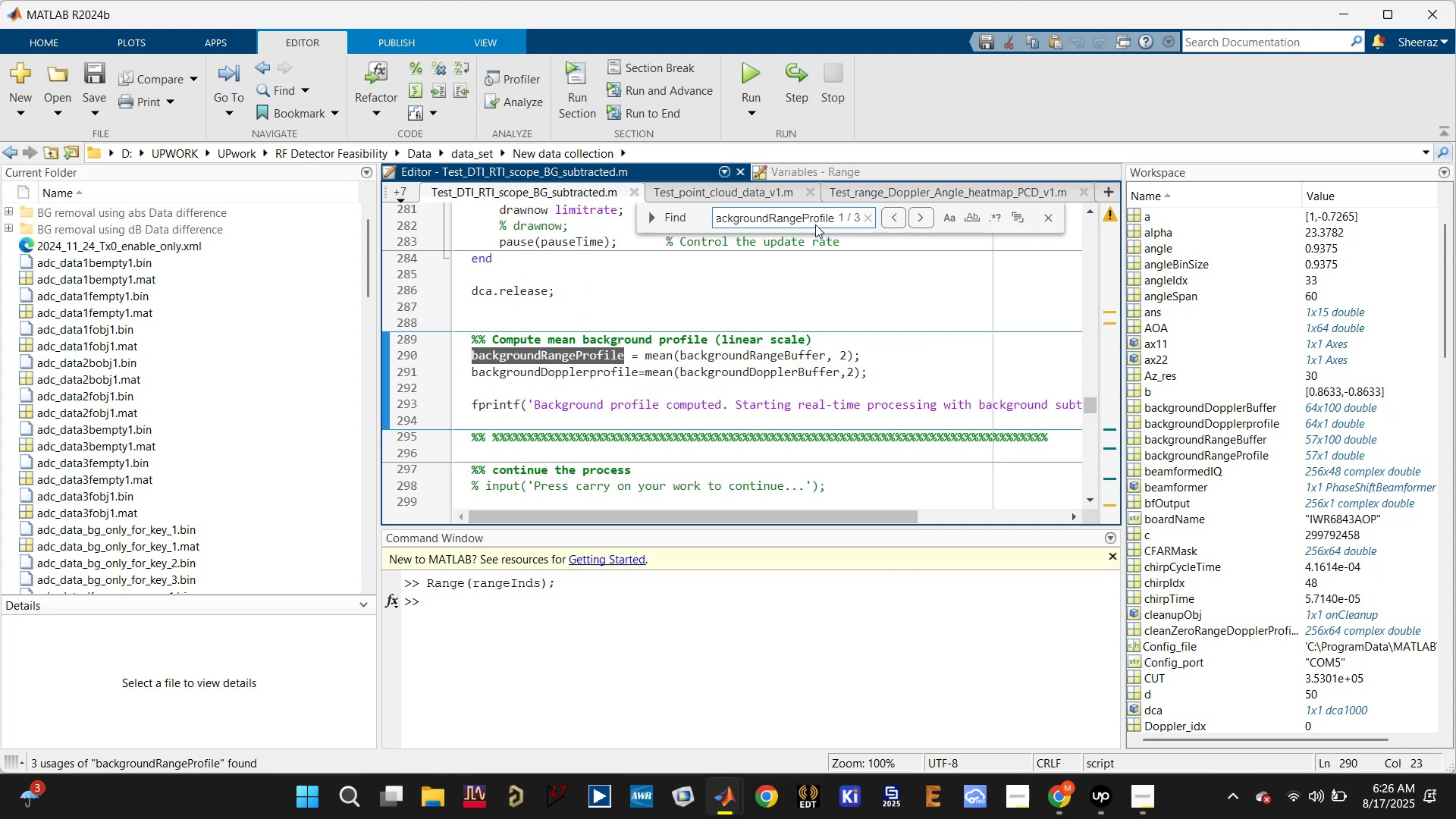 
key(Enter)
 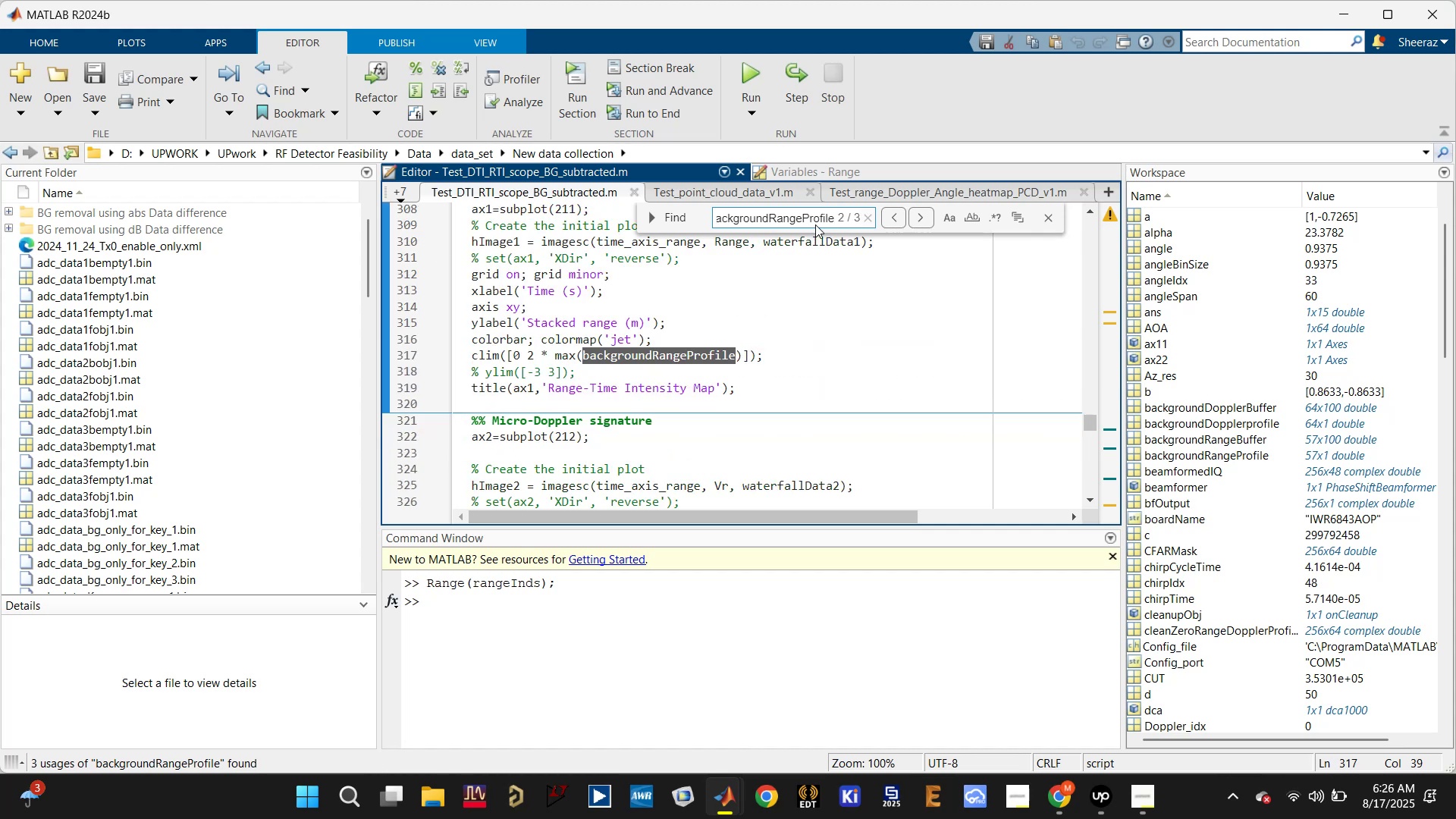 
key(Enter)
 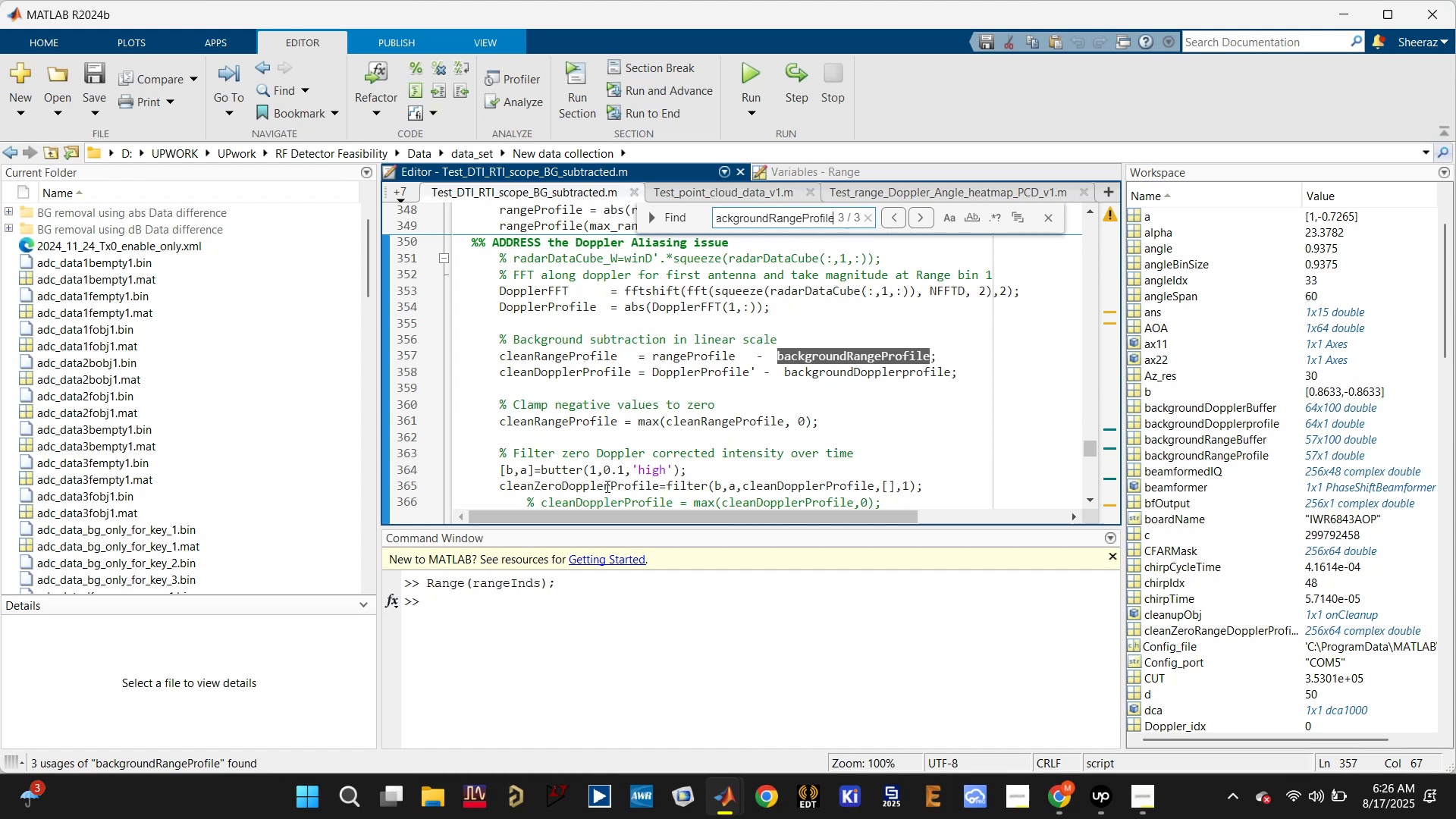 
left_click([708, 365])
 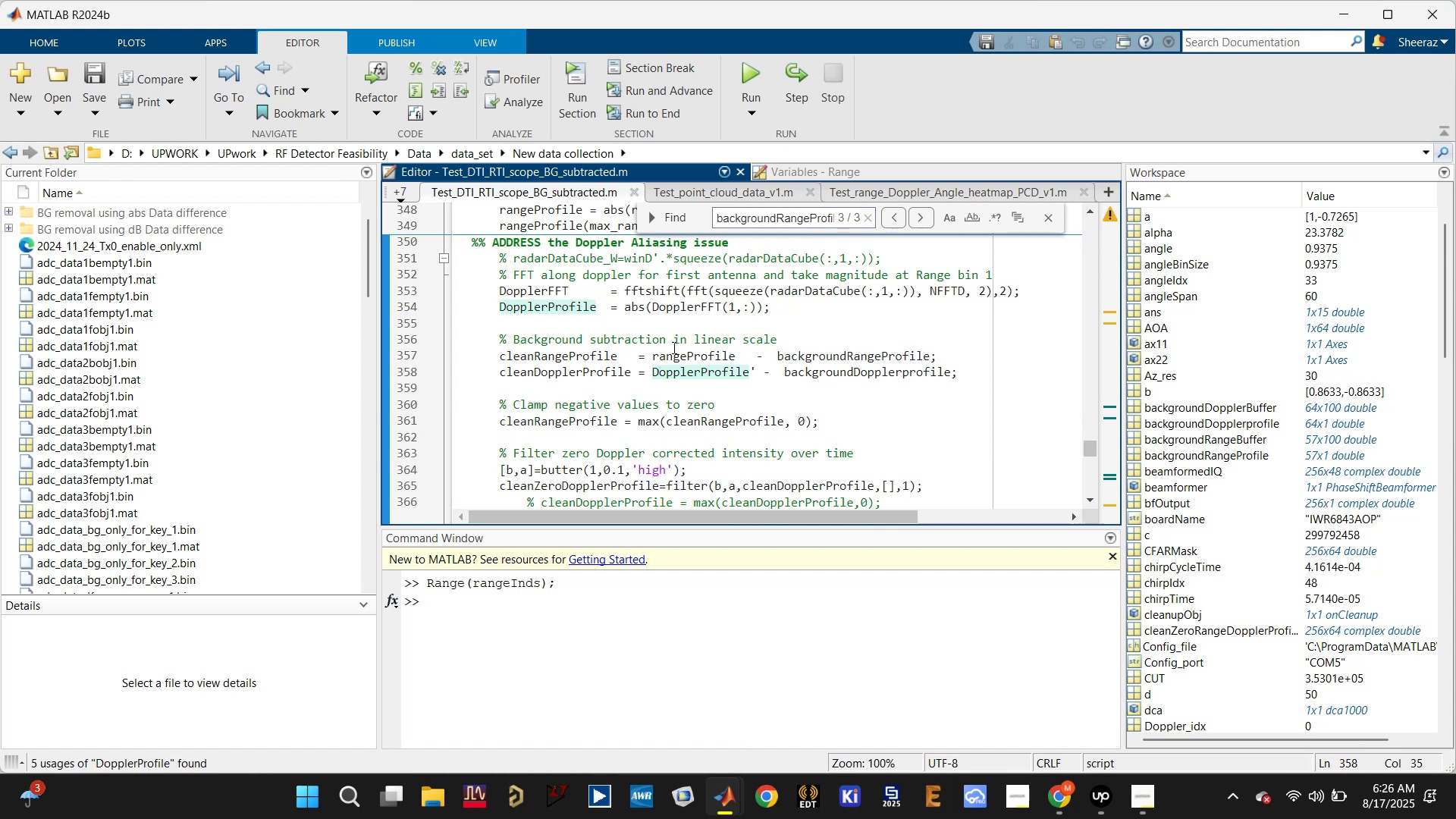 
left_click([686, 353])
 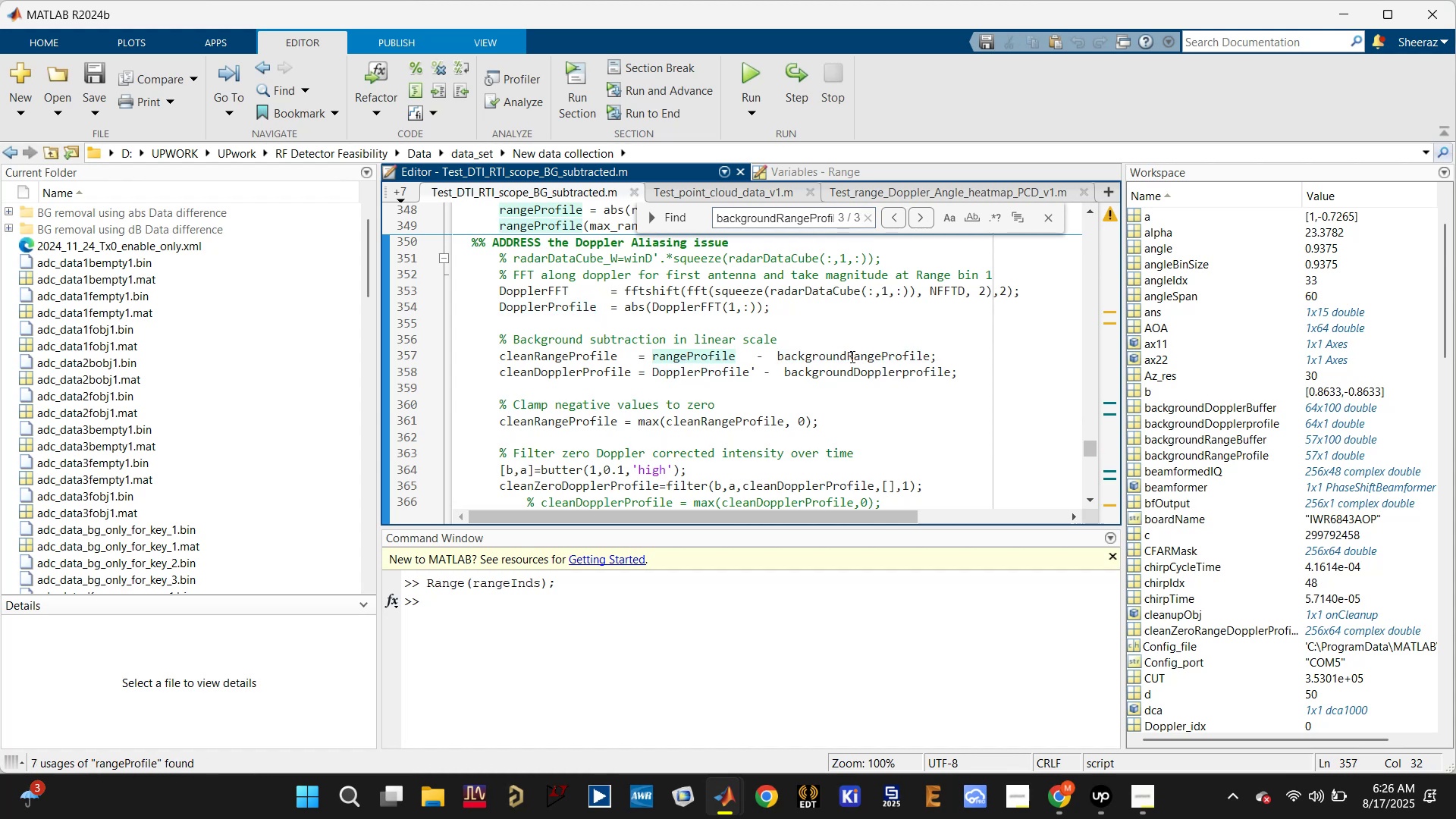 
scroll: coordinate [741, 362], scroll_direction: up, amount: 1.0
 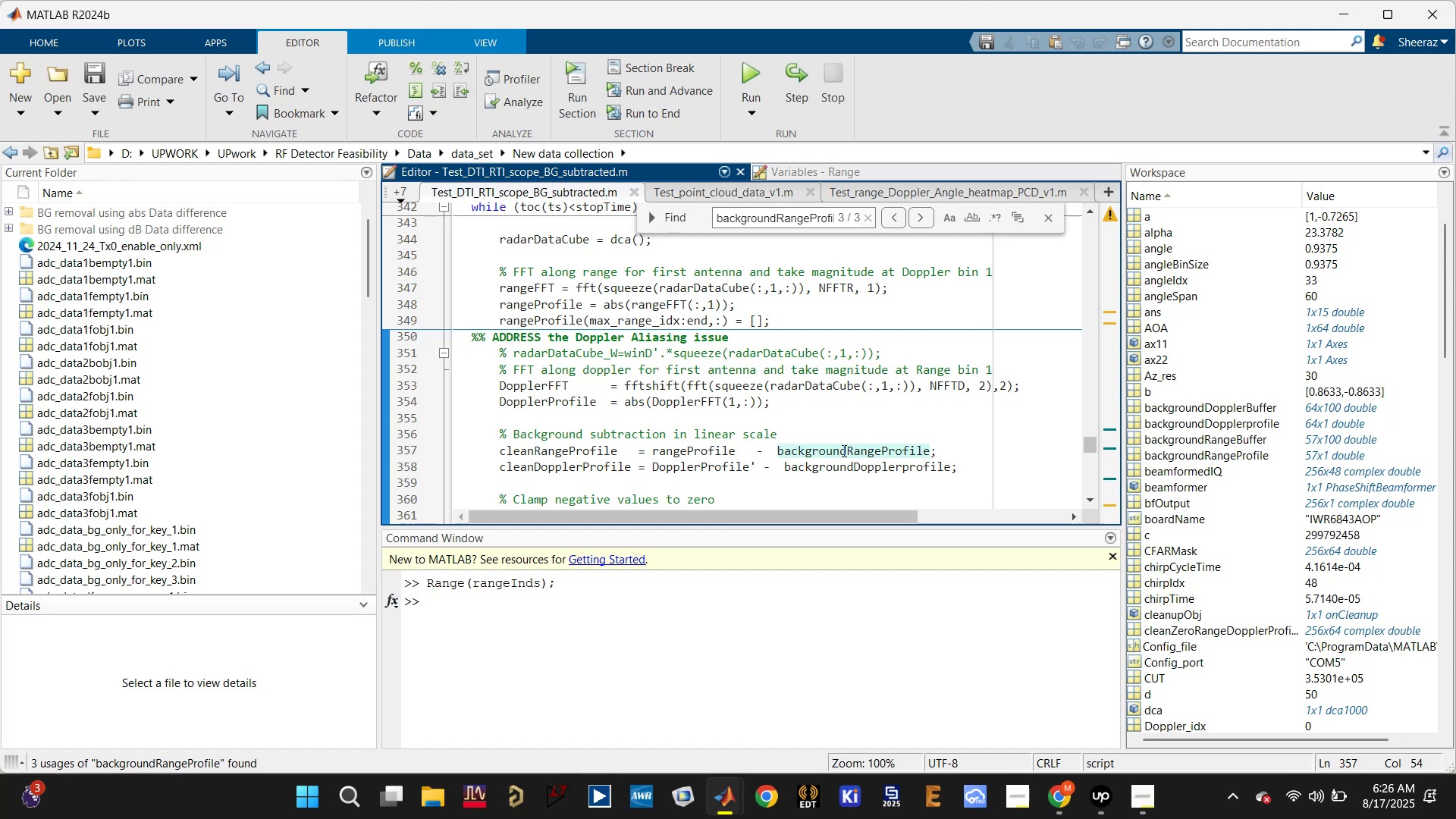 
left_click([568, 457])
 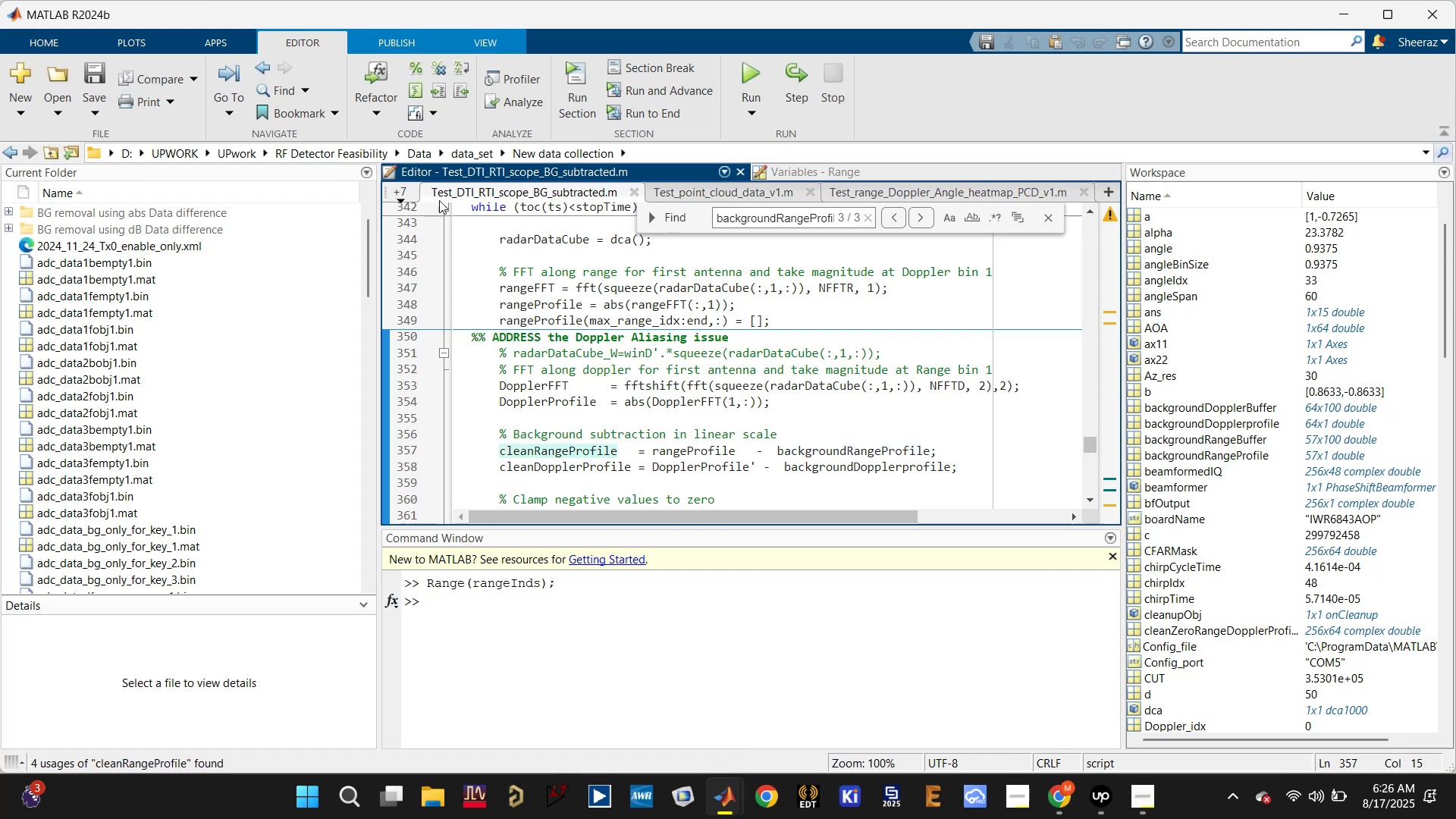 
left_click([398, 190])
 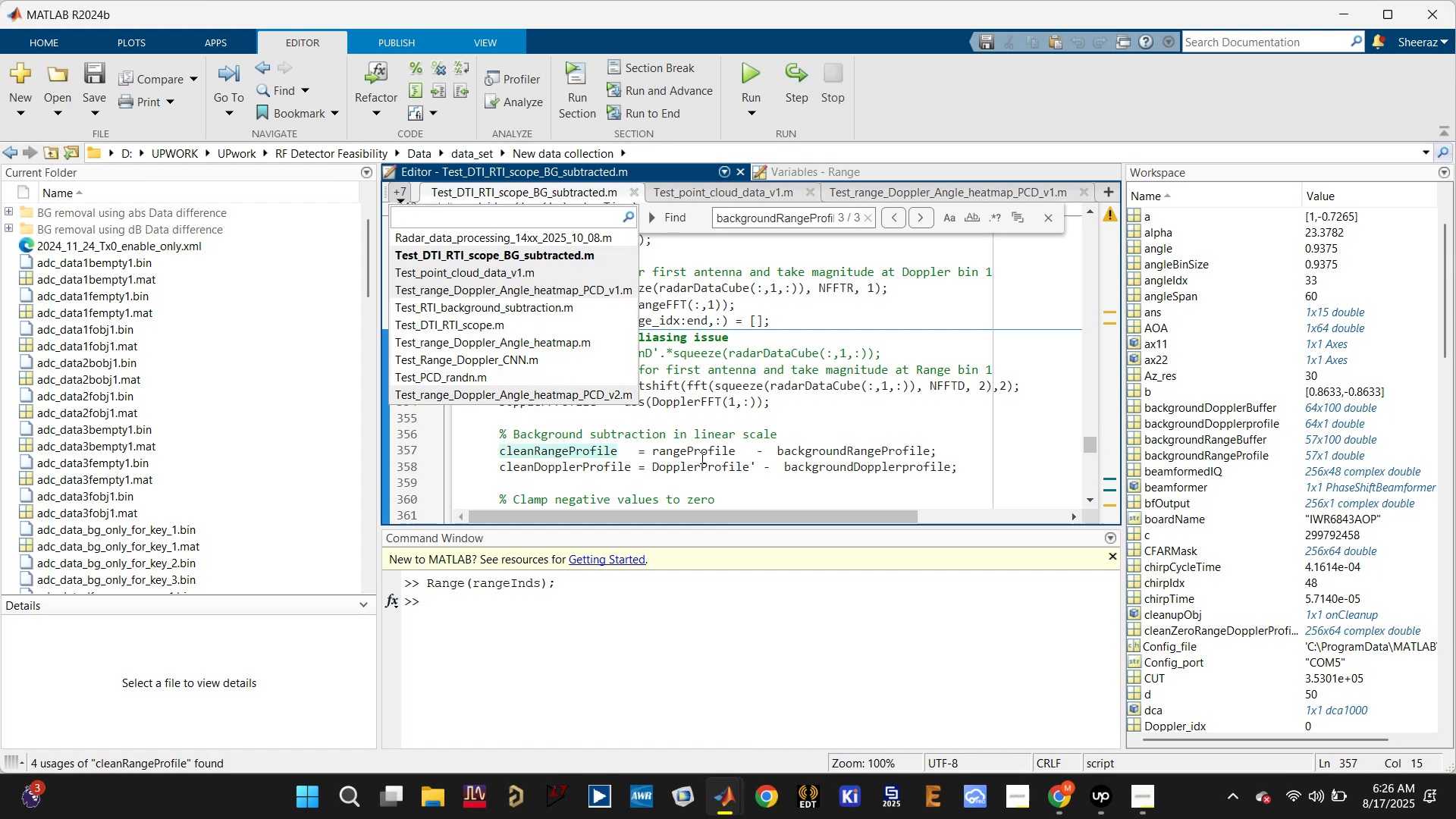 
double_click([749, 450])
 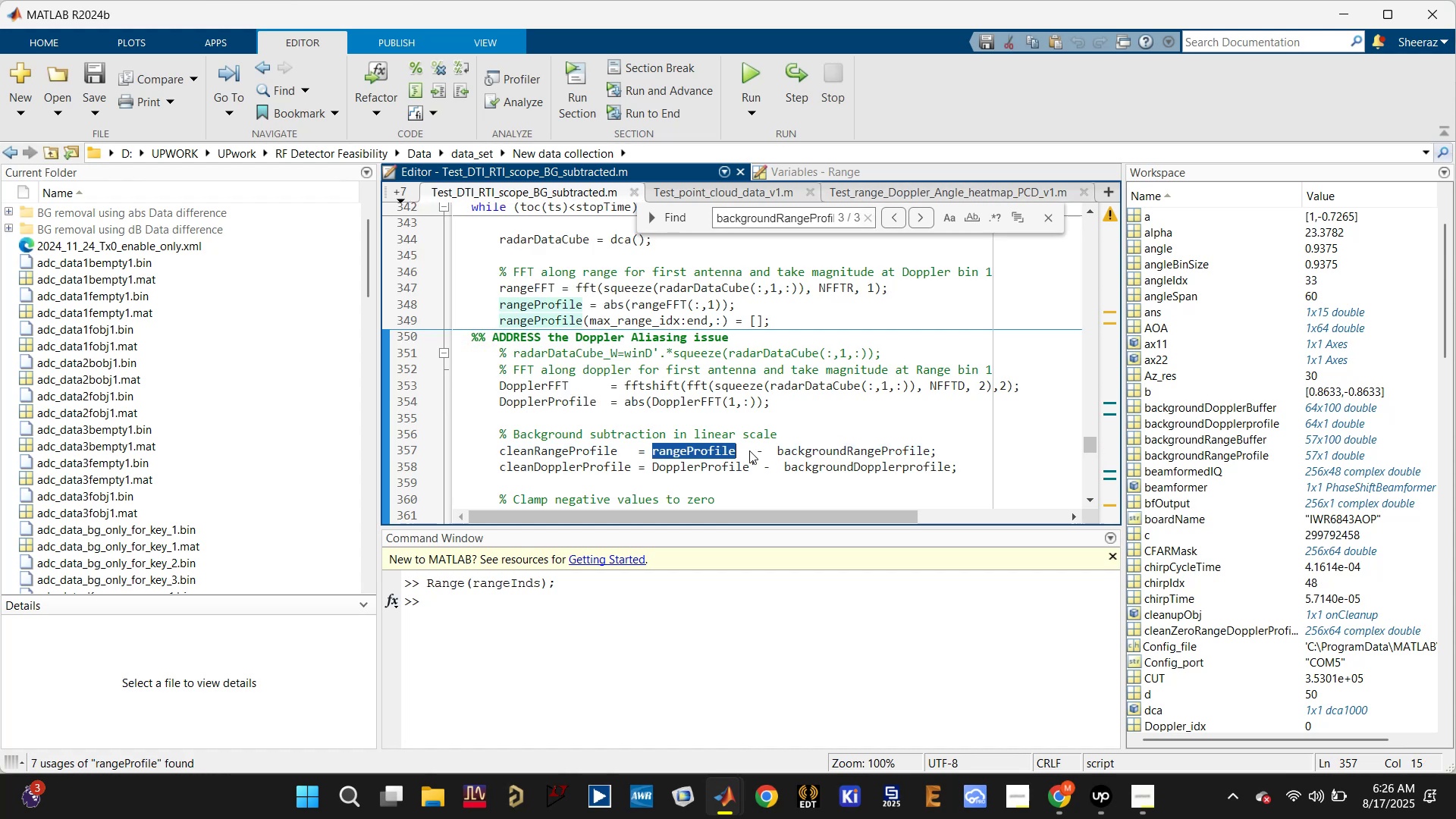 
scroll: coordinate [751, 451], scroll_direction: down, amount: 1.0
 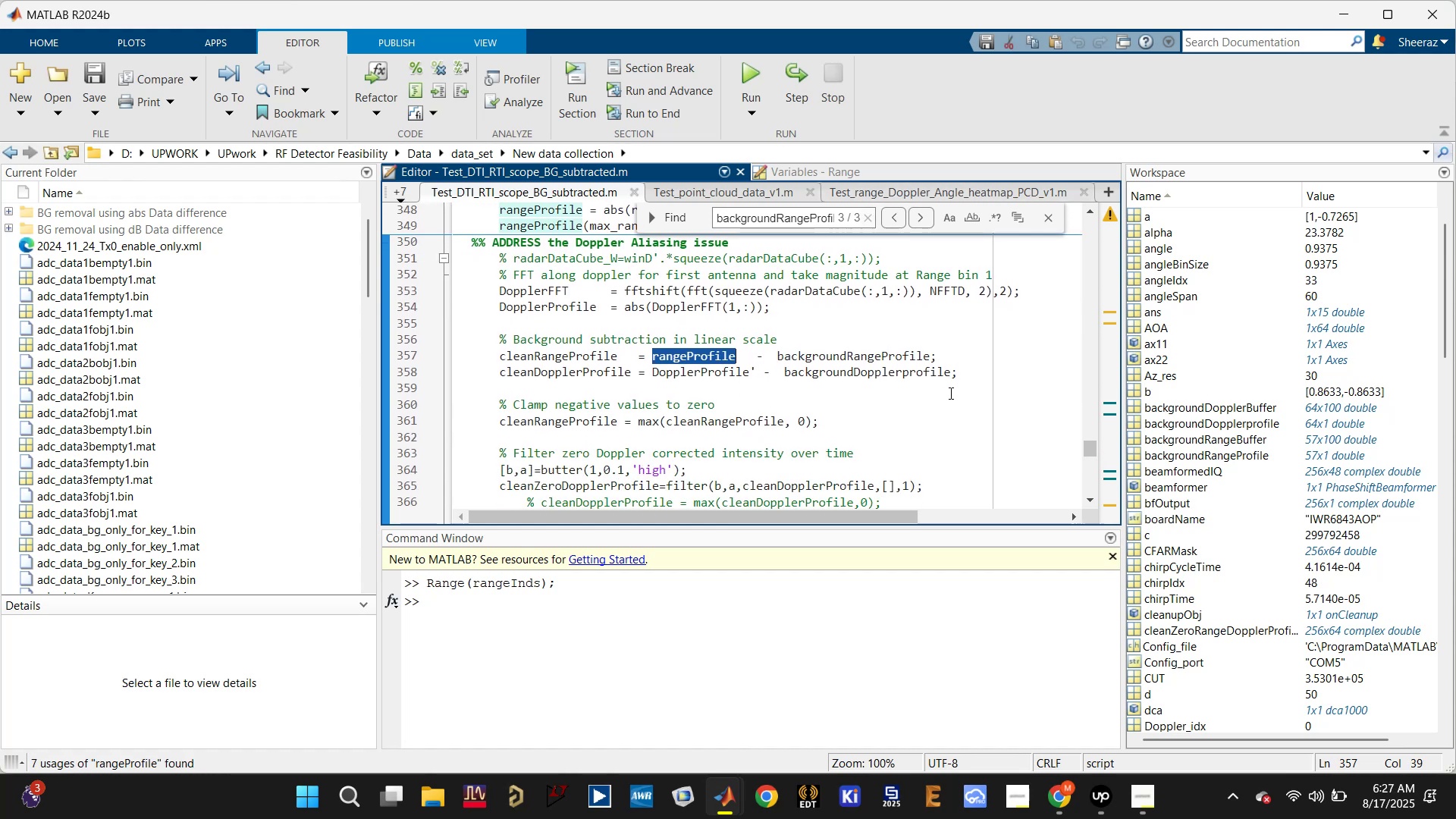 
left_click_drag(start_coordinate=[984, 378], to_coordinate=[480, 333])
 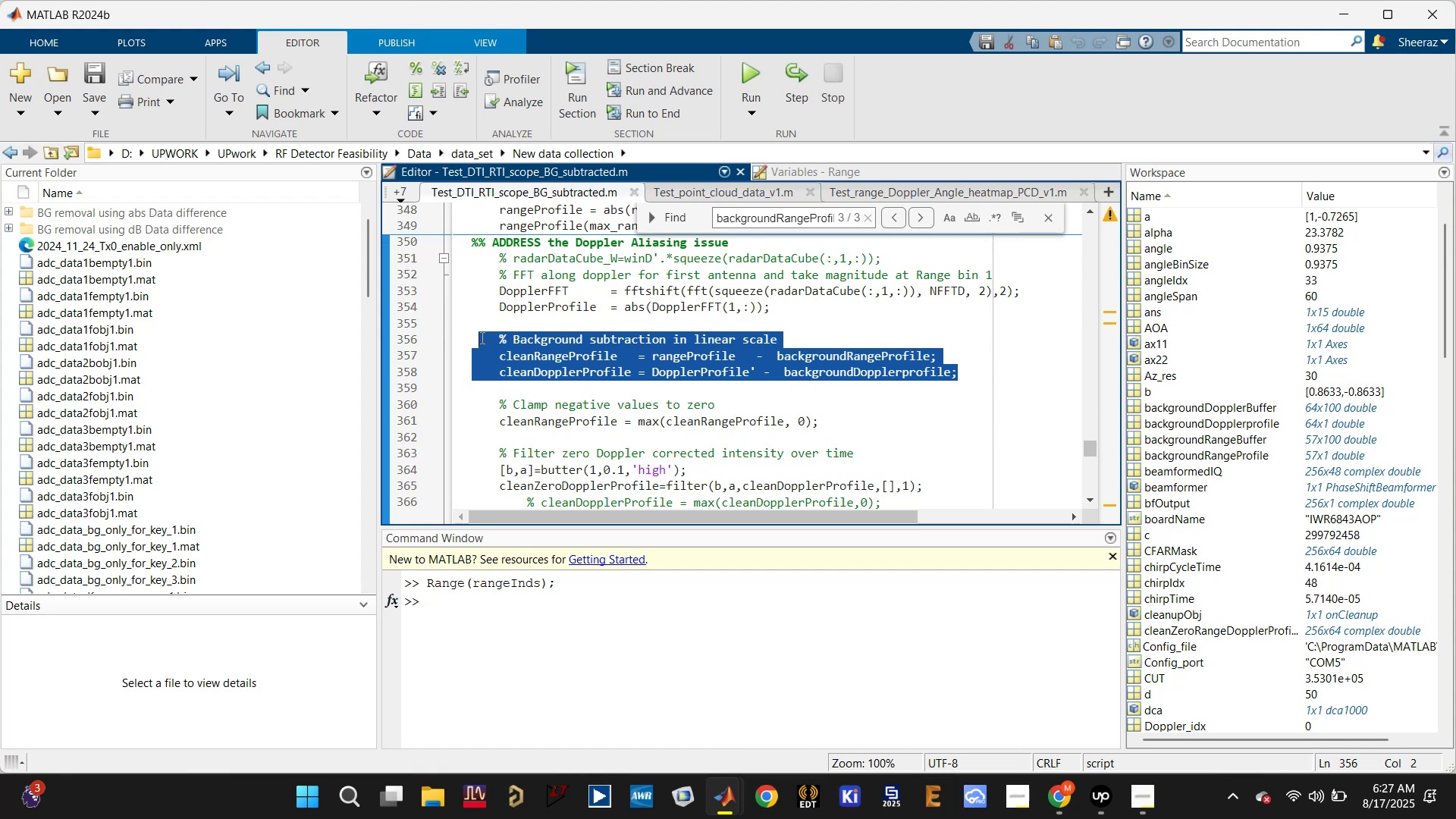 
hold_key(key=ControlLeft, duration=0.51)
 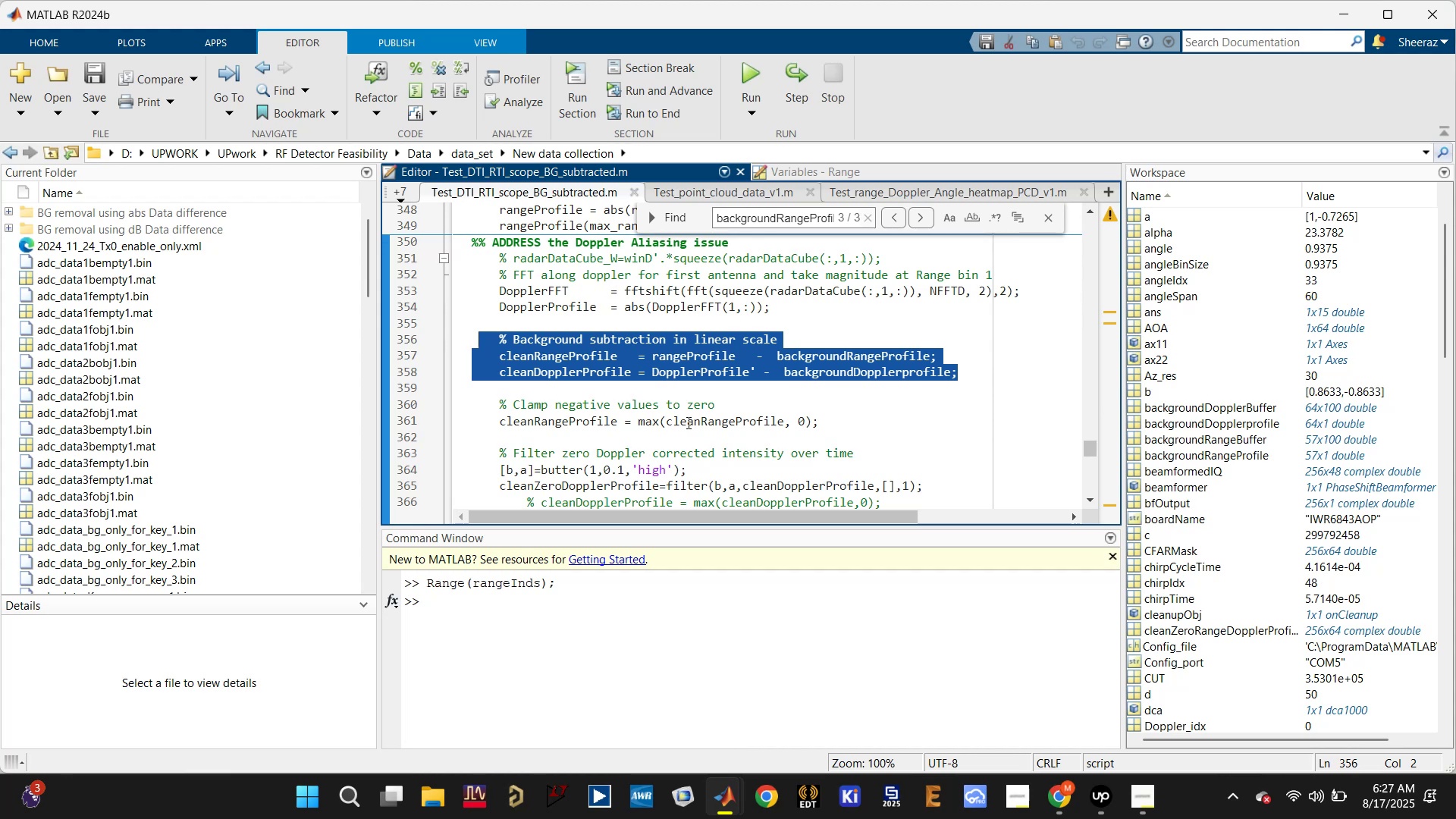 
scroll: coordinate [688, 422], scroll_direction: down, amount: 1.0
 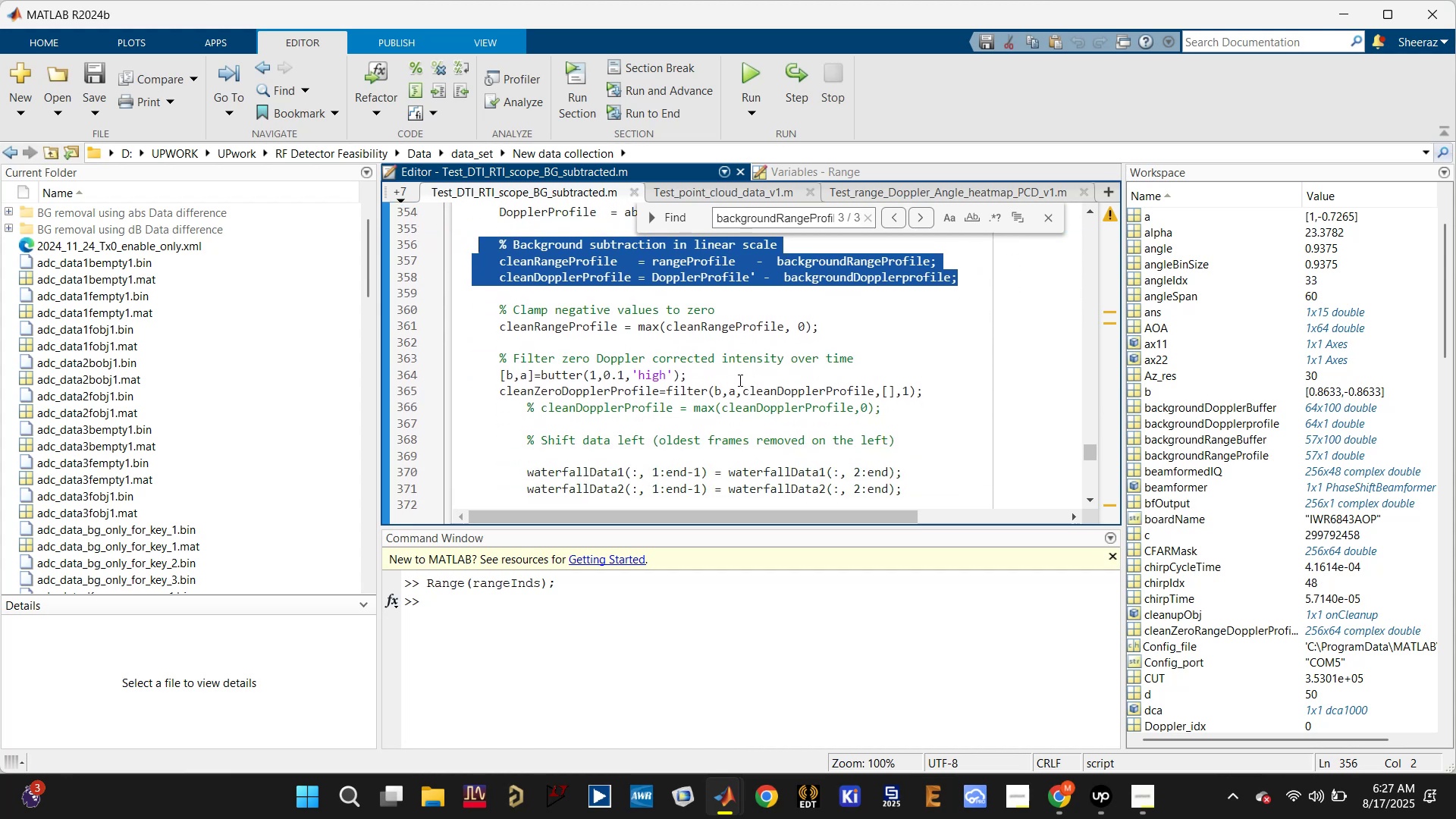 
left_click_drag(start_coordinate=[819, 332], to_coordinate=[470, 237])
 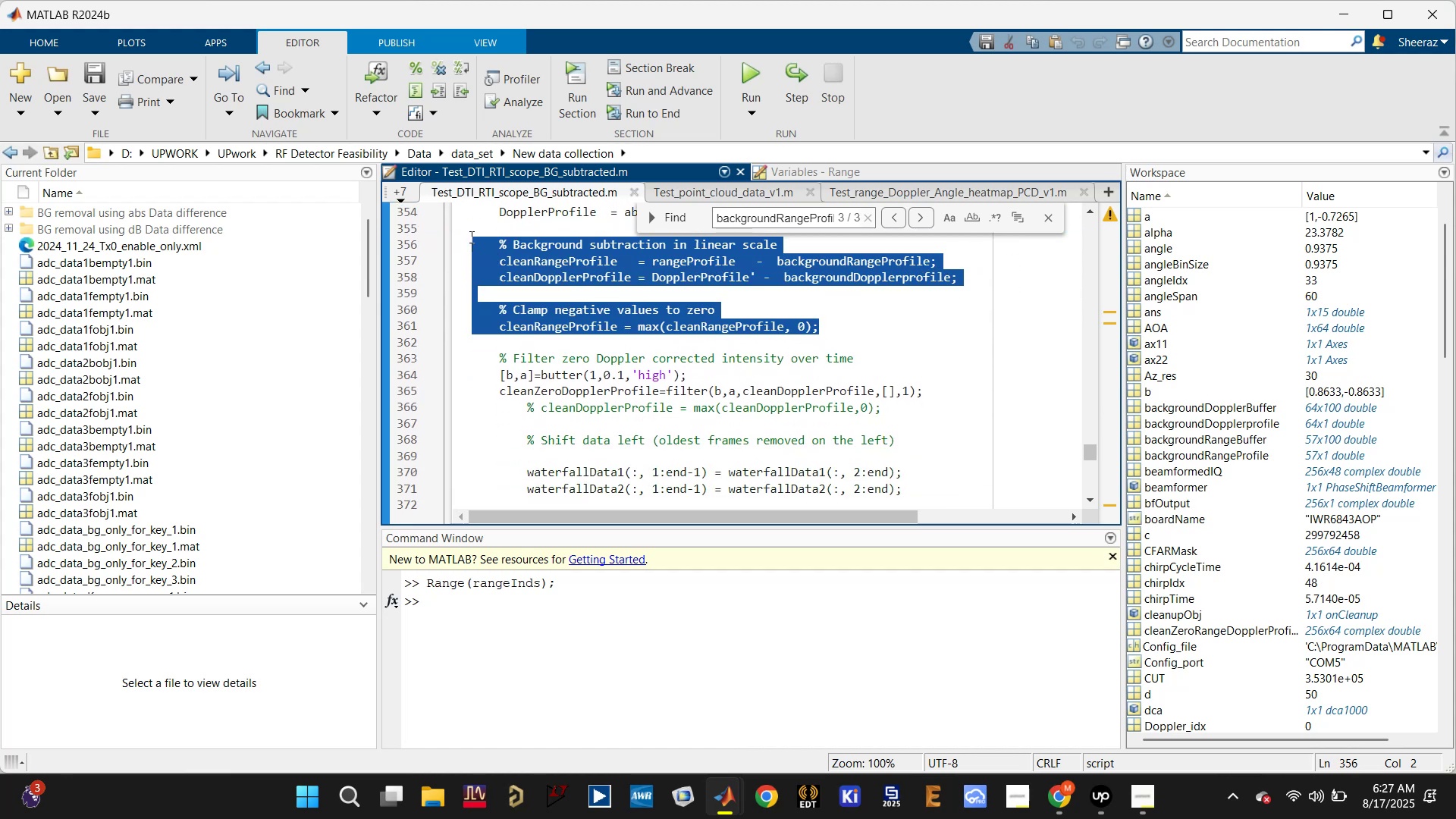 
key(Control+C)
 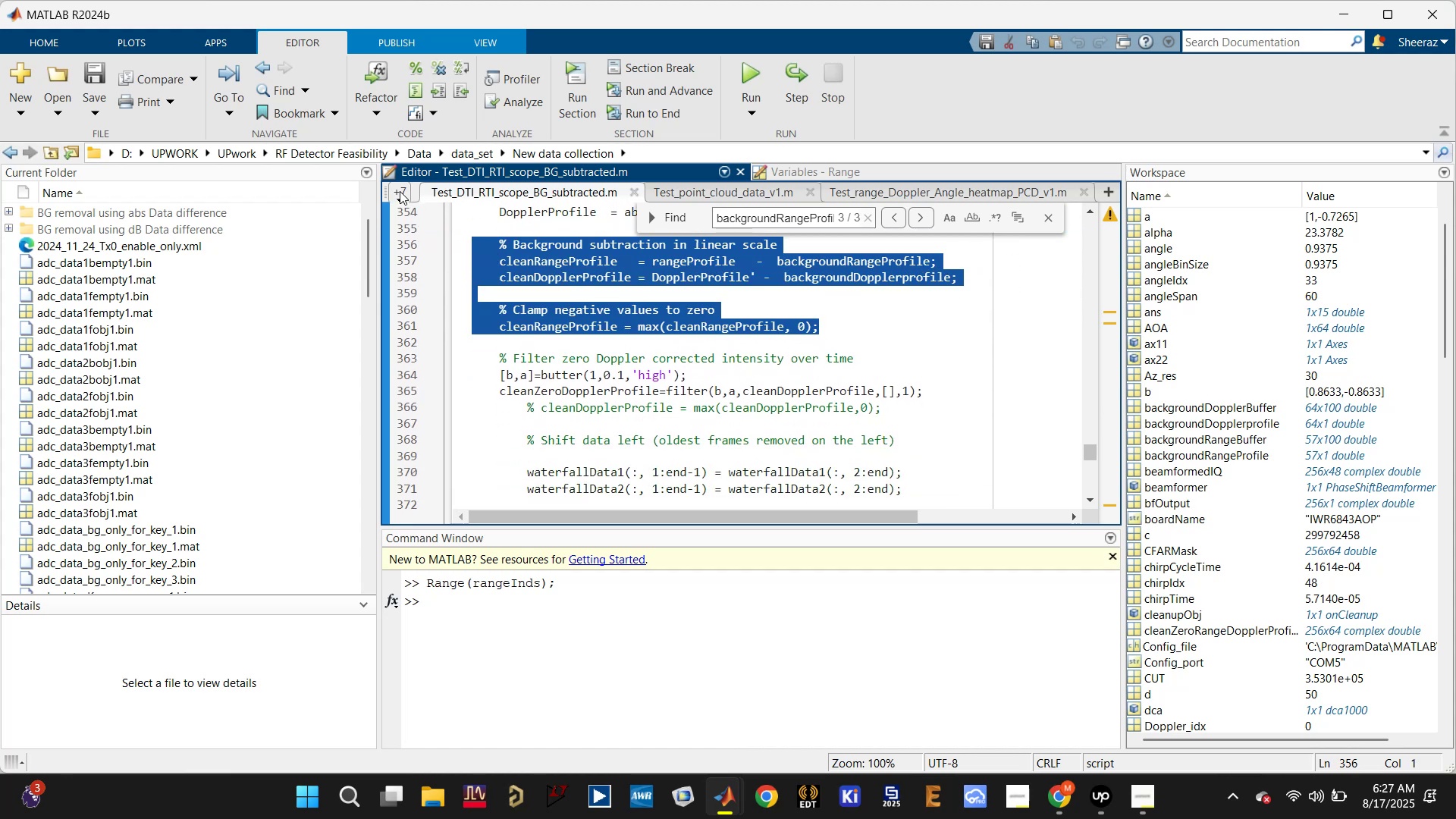 
left_click([399, 193])
 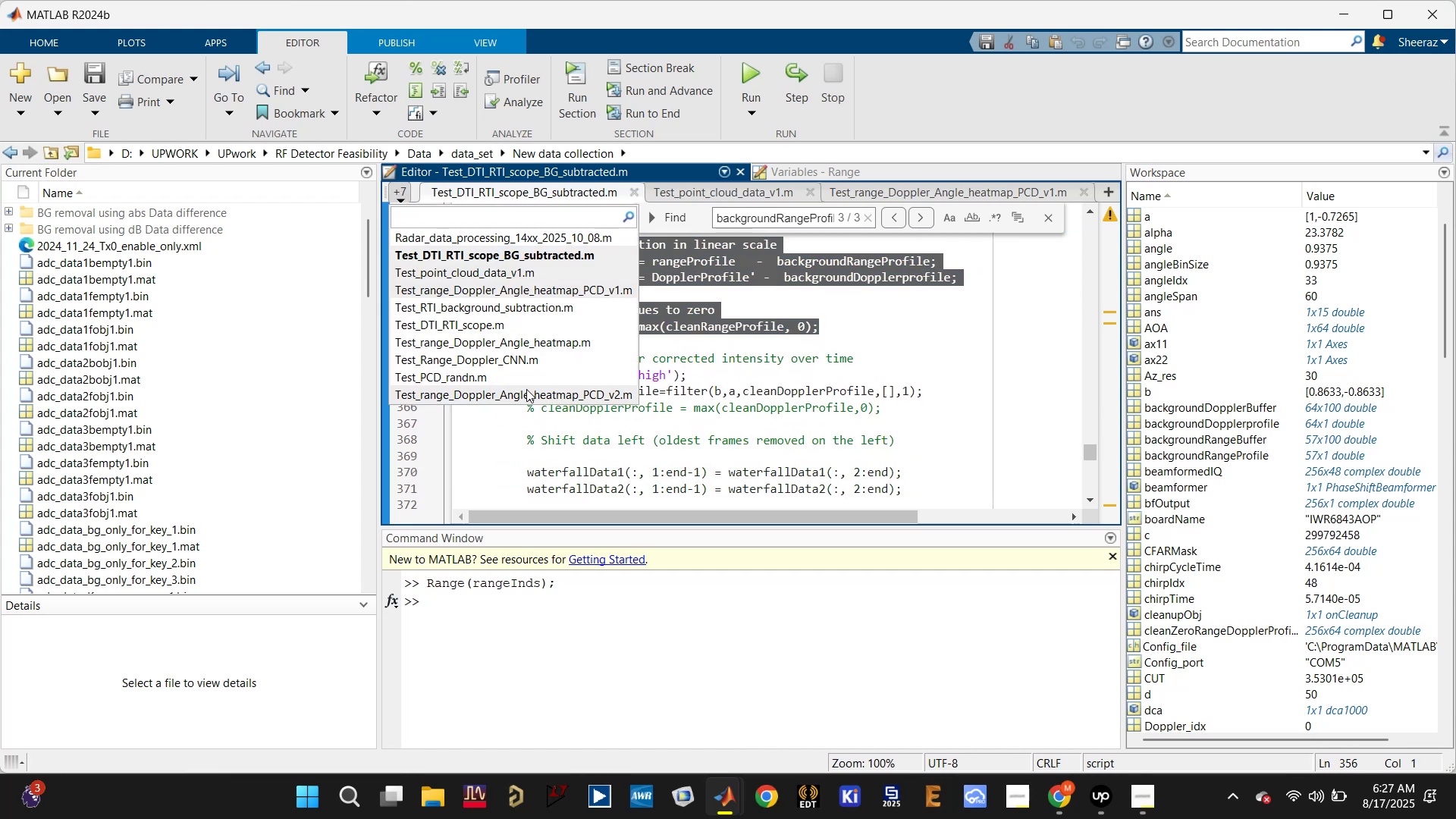 
left_click([528, 395])
 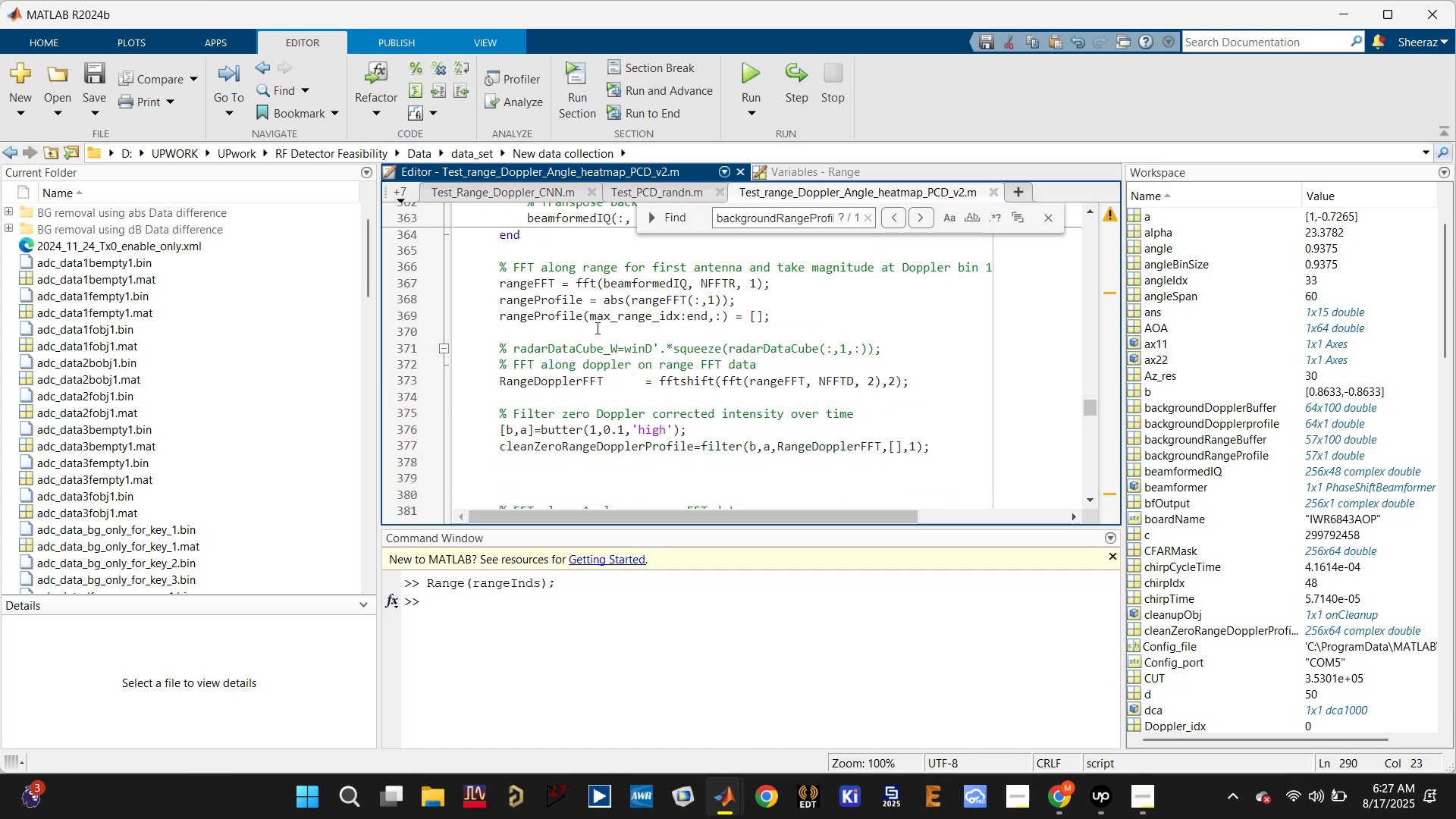 
left_click([593, 325])
 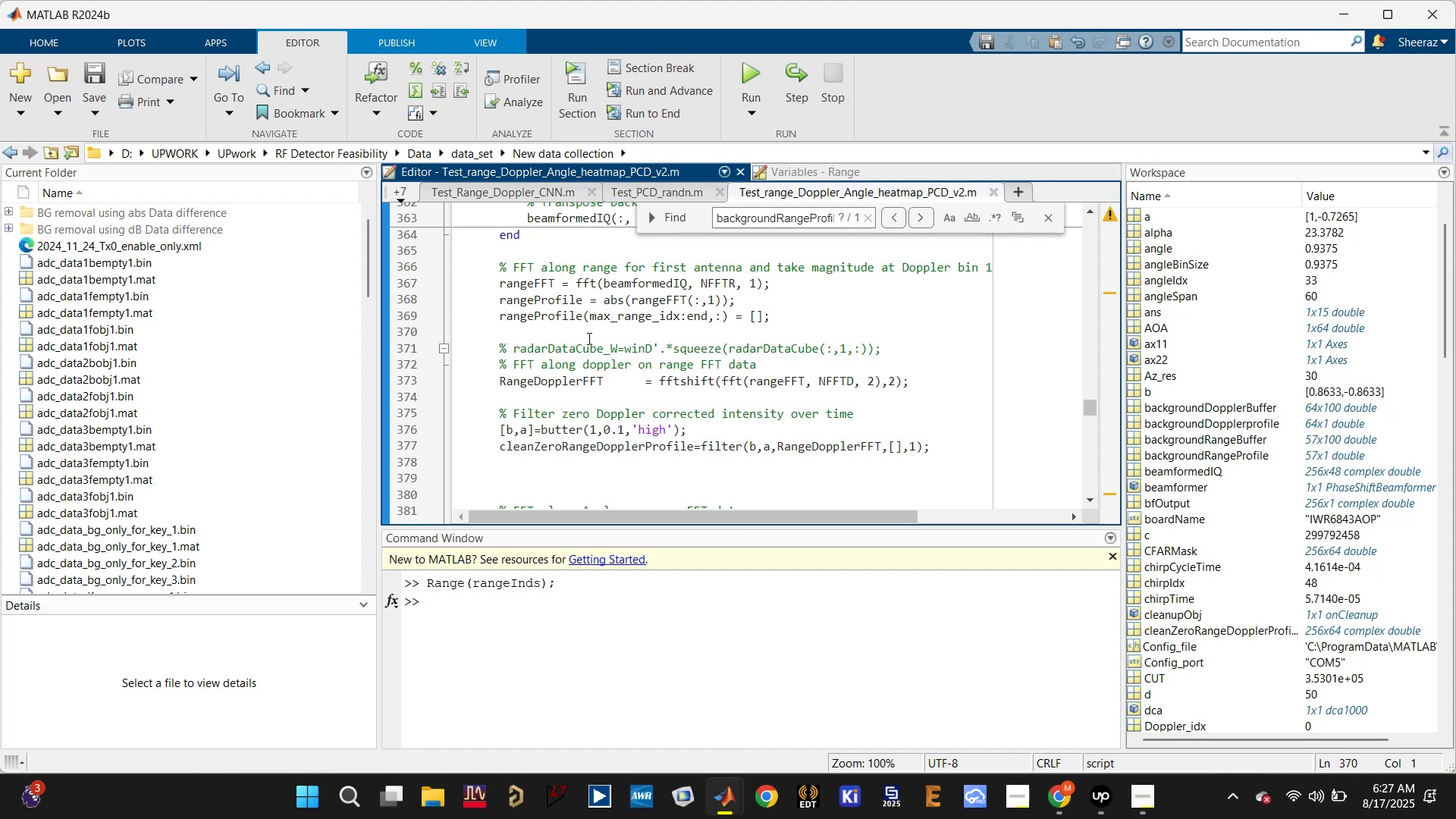 
key(Enter)
 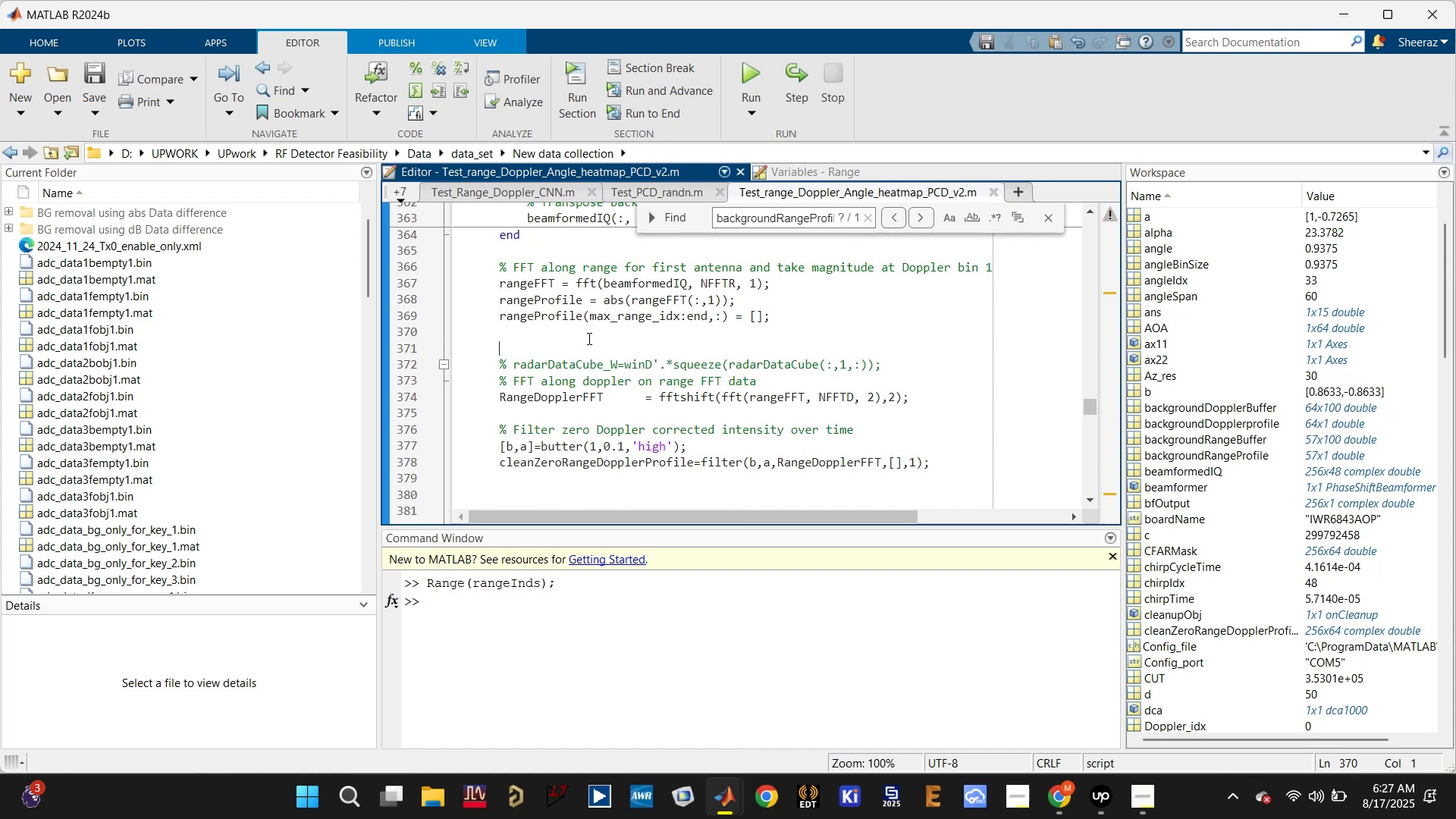 
key(Enter)
 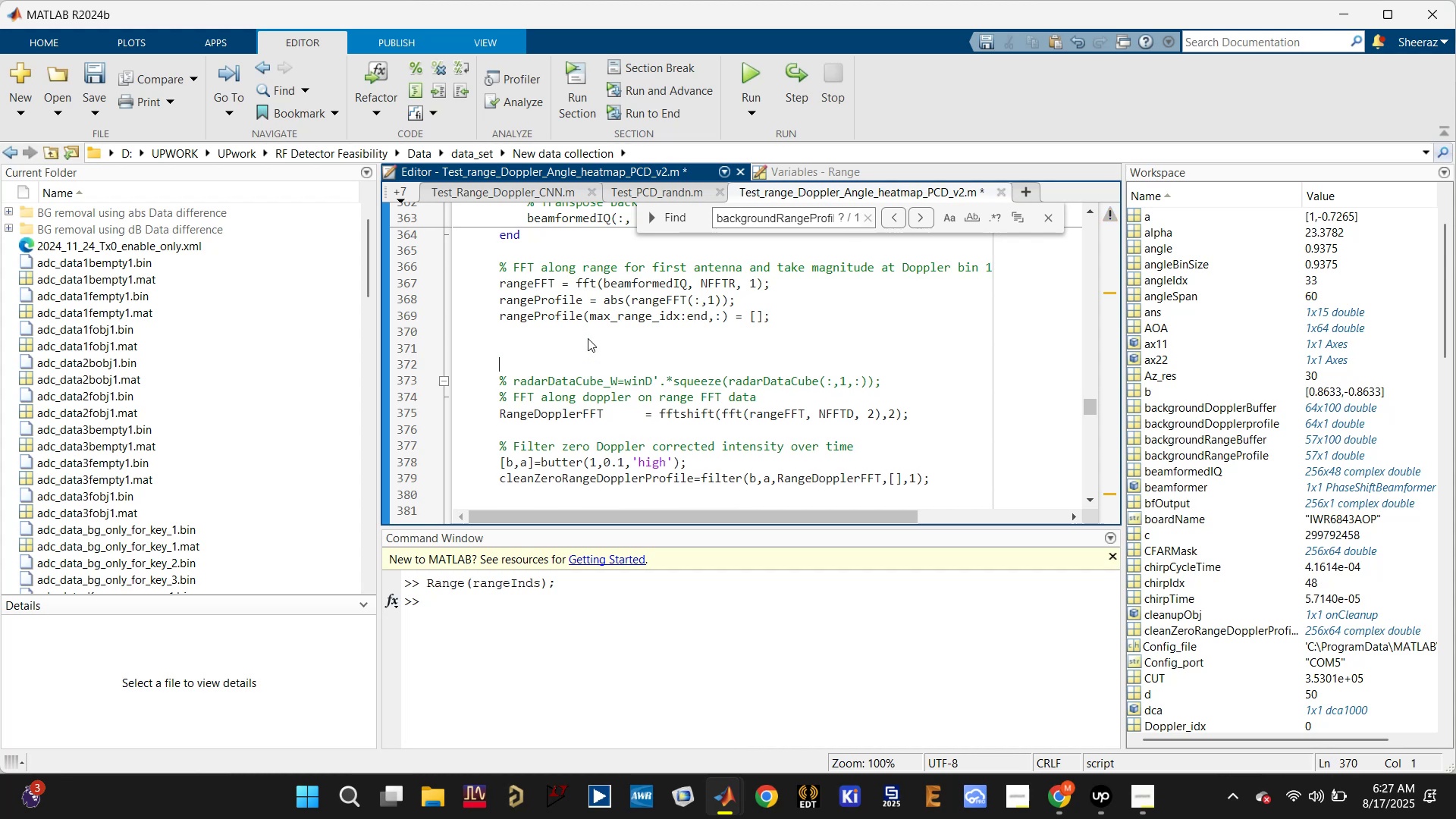 
key(ArrowUp)
 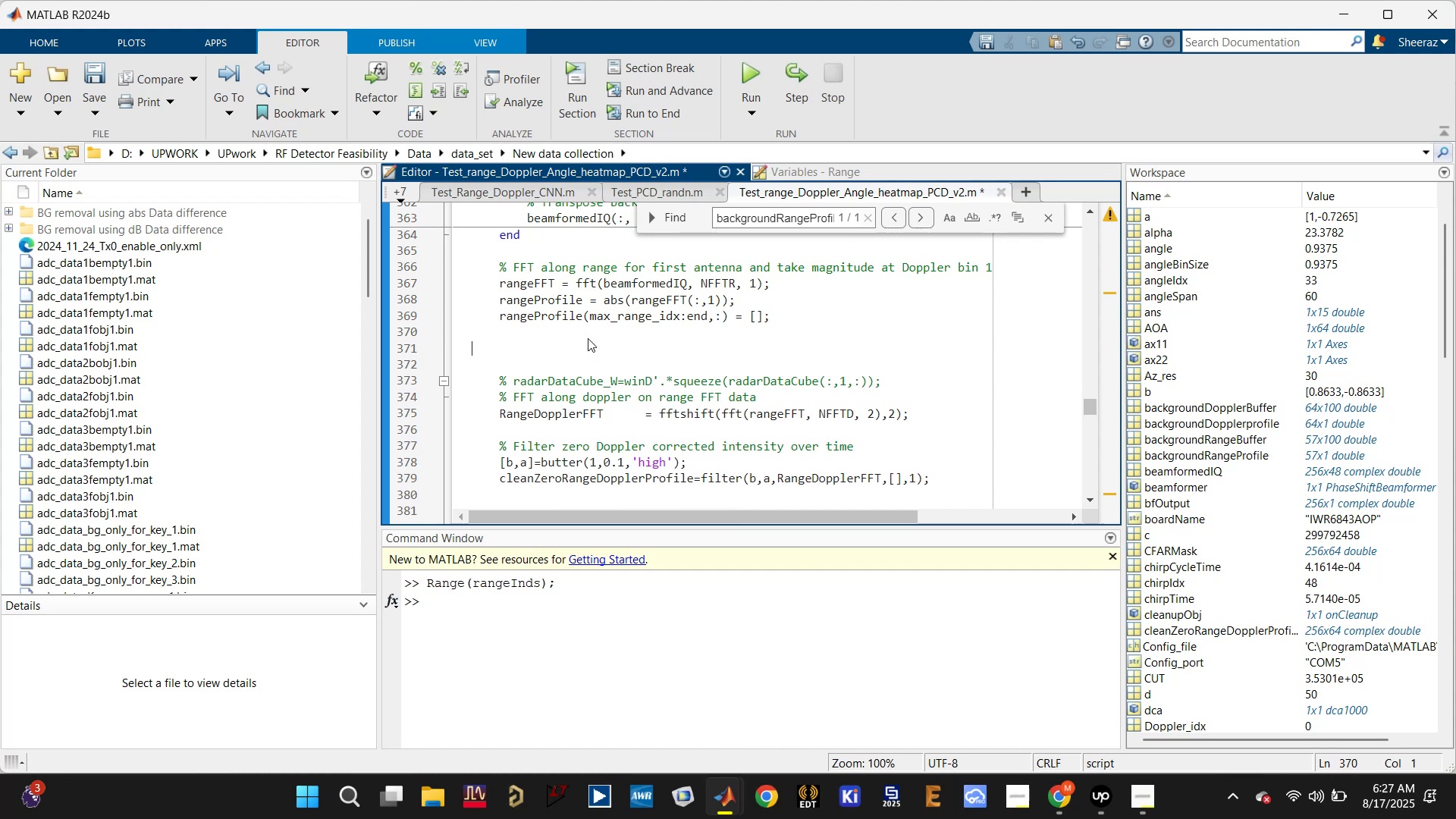 
key(ArrowUp)
 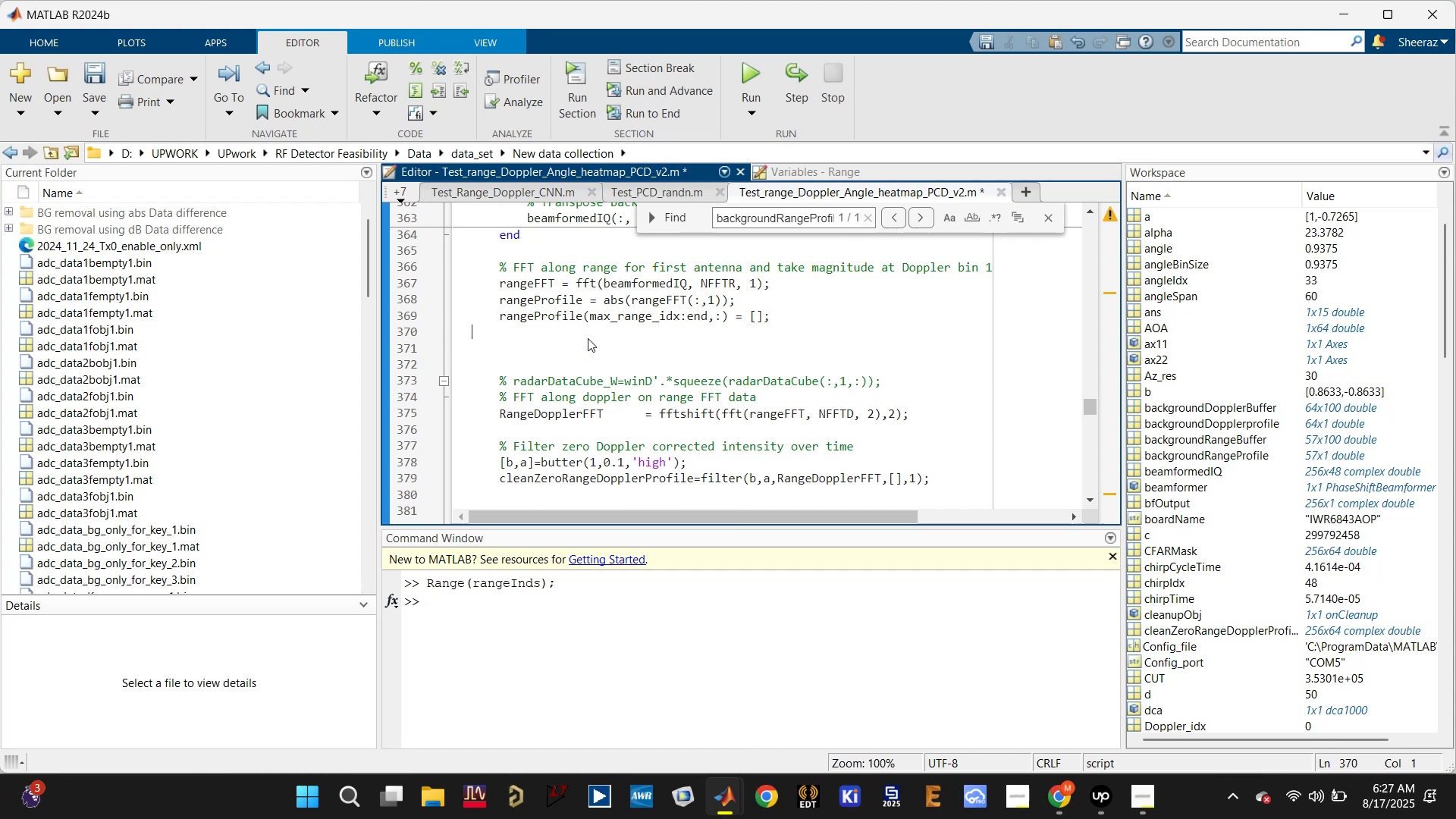 
key(ArrowUp)
 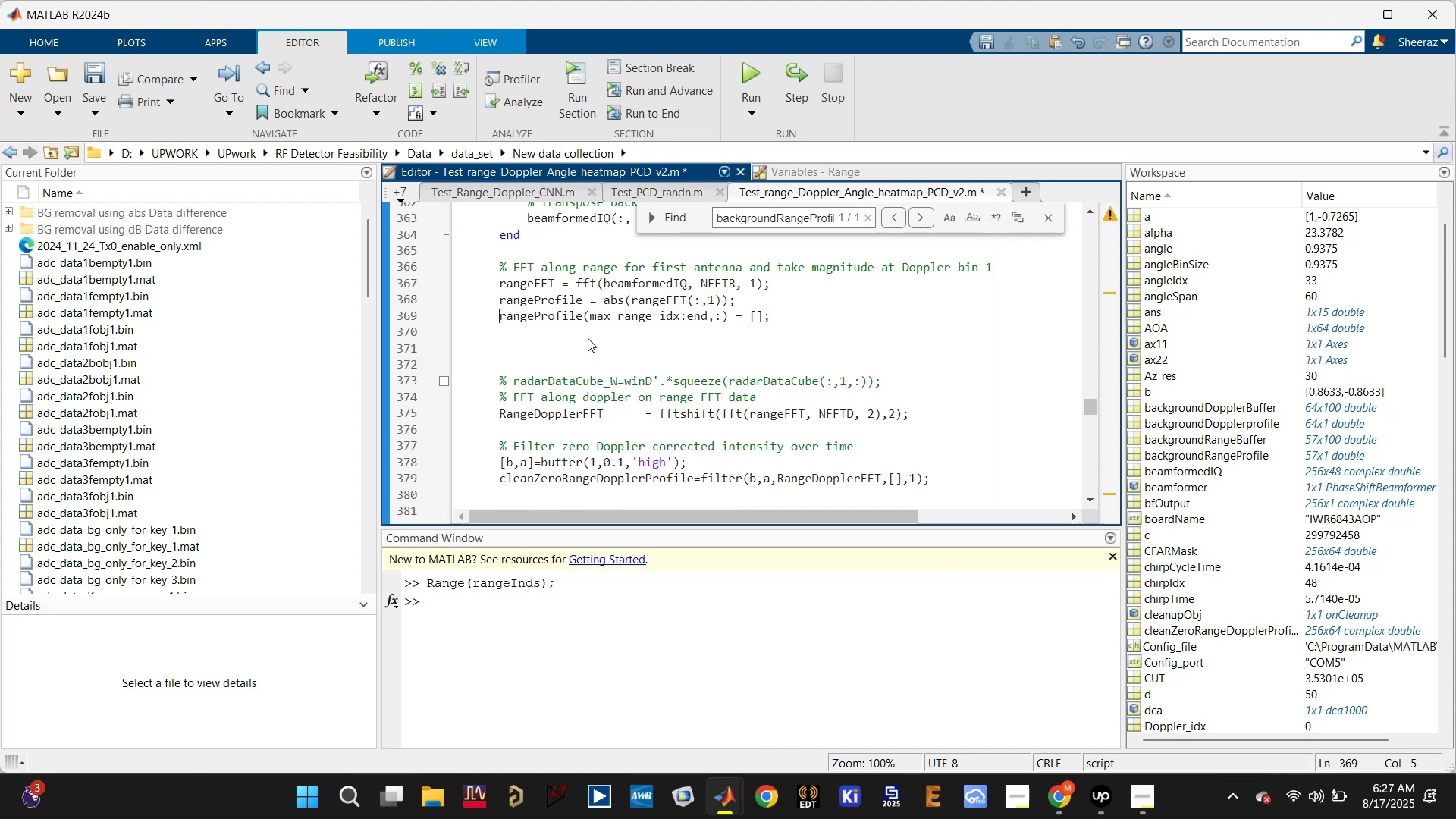 
key(ArrowDown)
 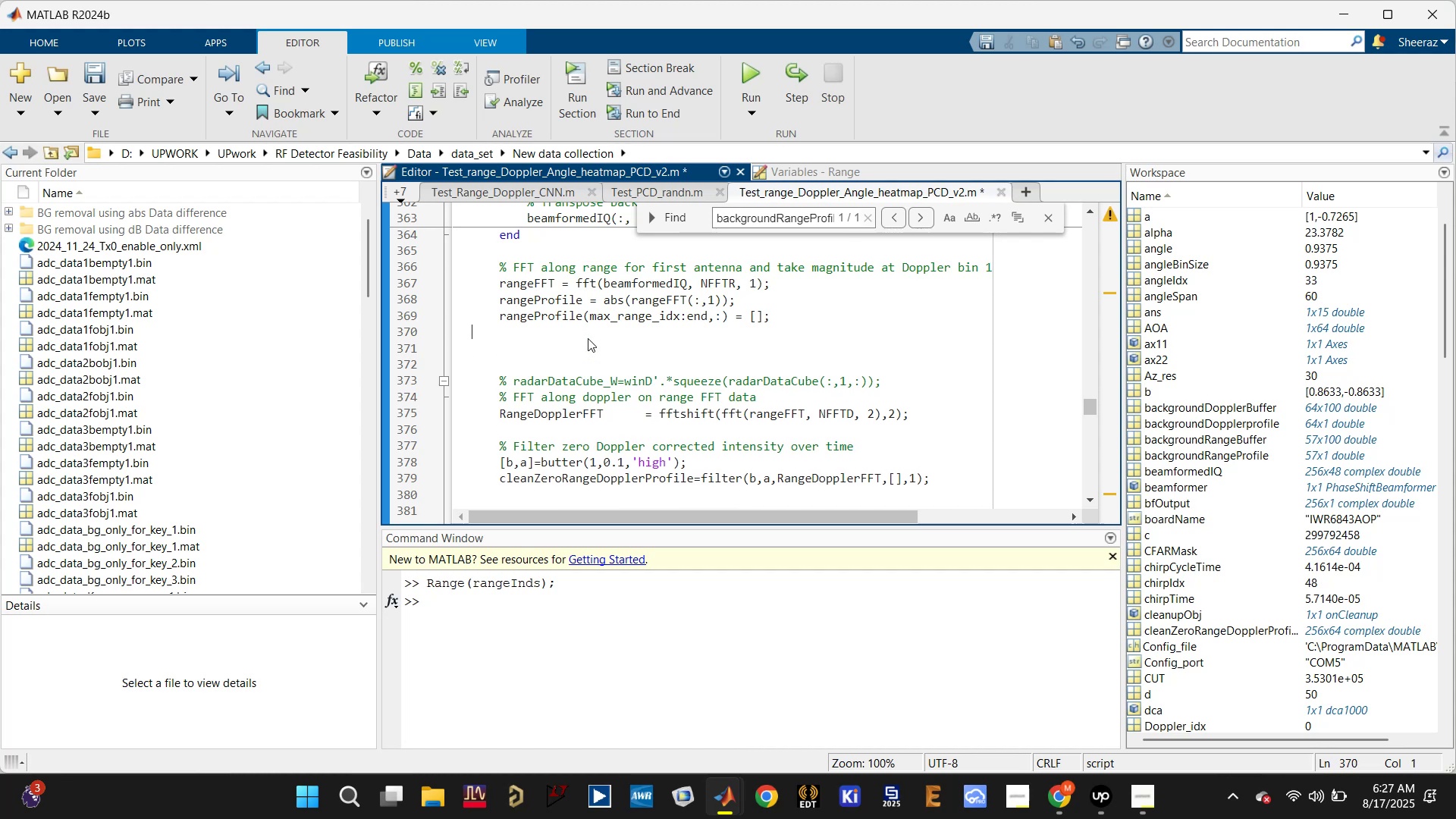 
key(Control+V)
 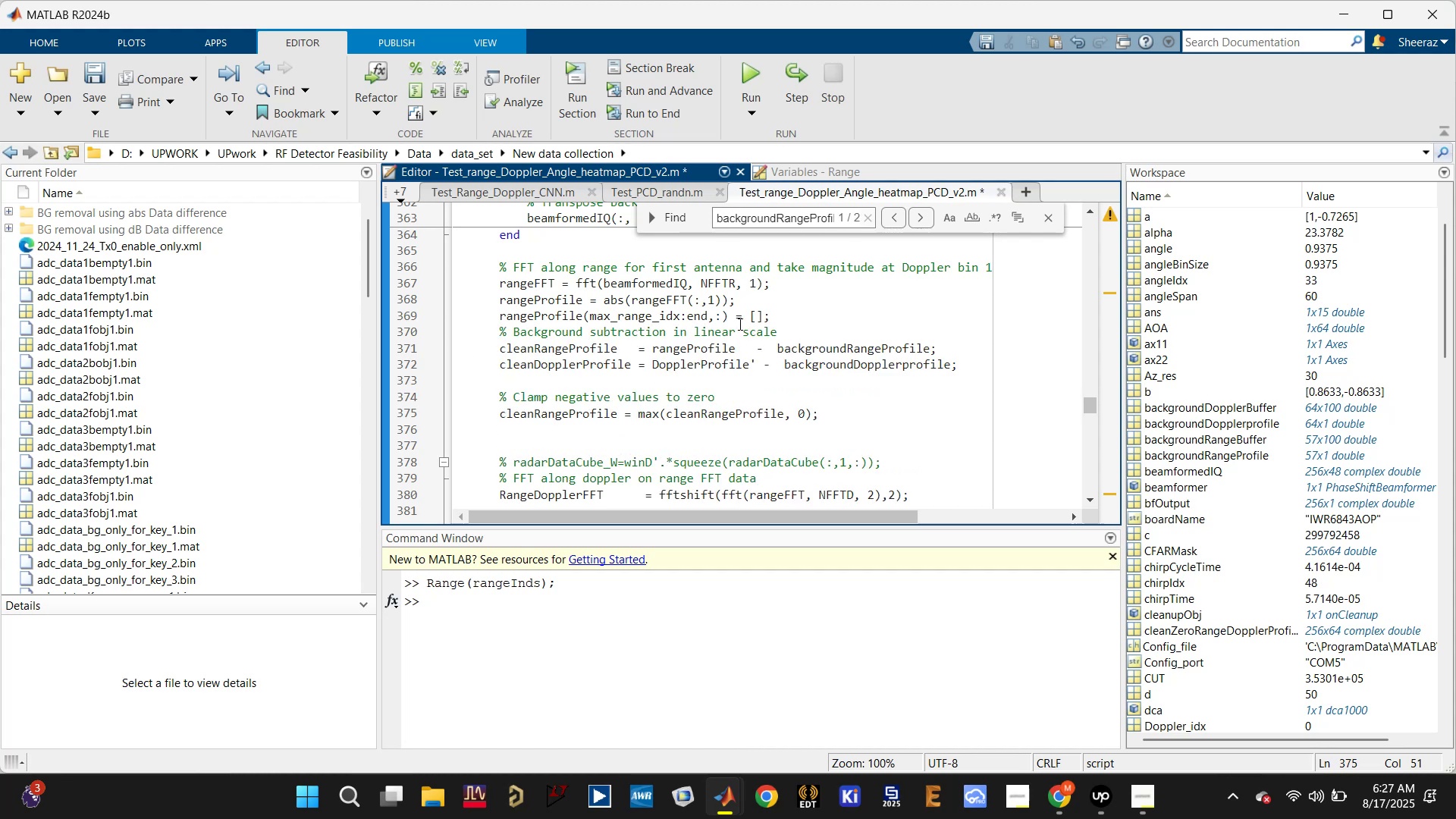 
left_click([825, 325])
 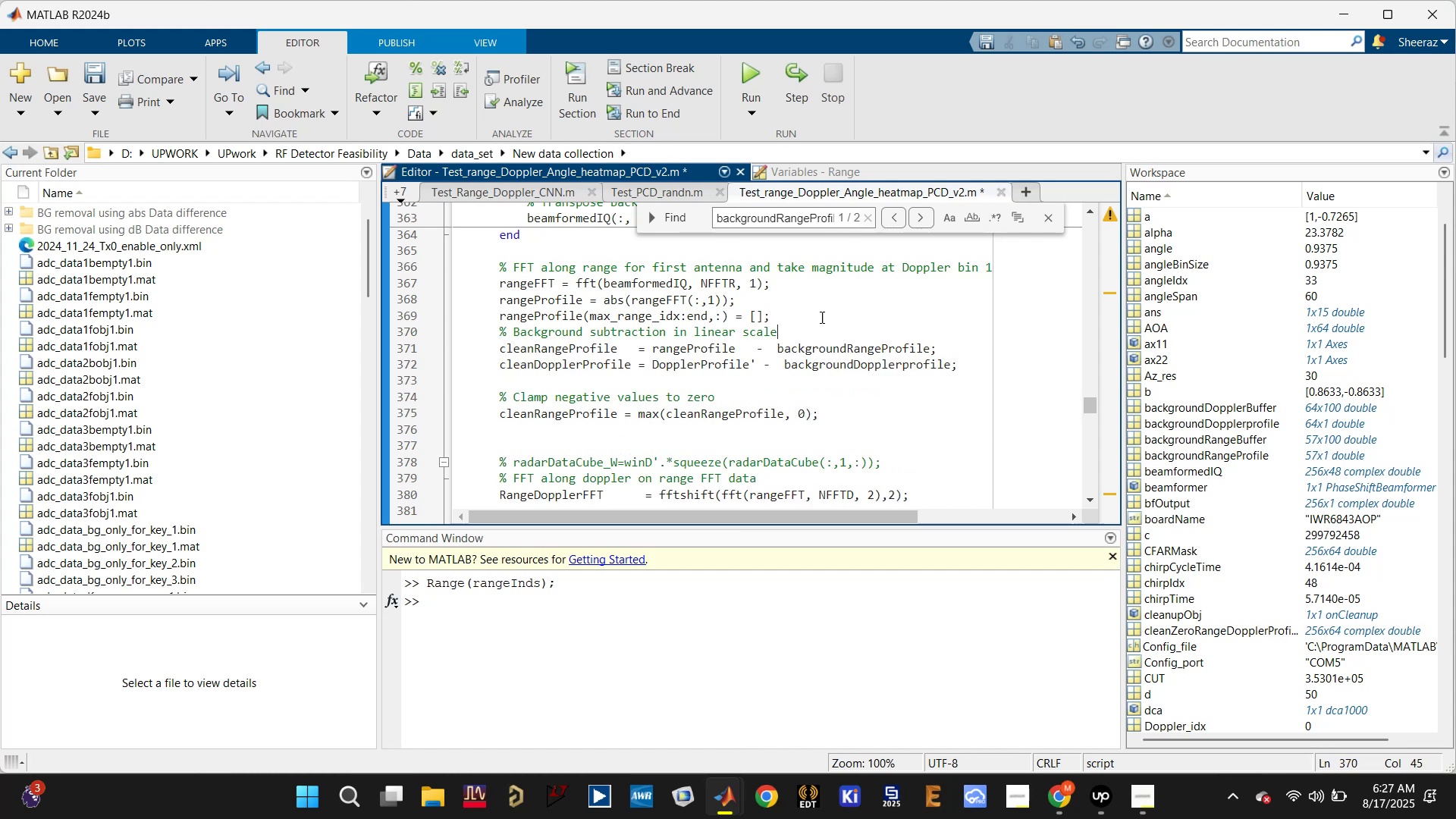 
left_click([821, 317])
 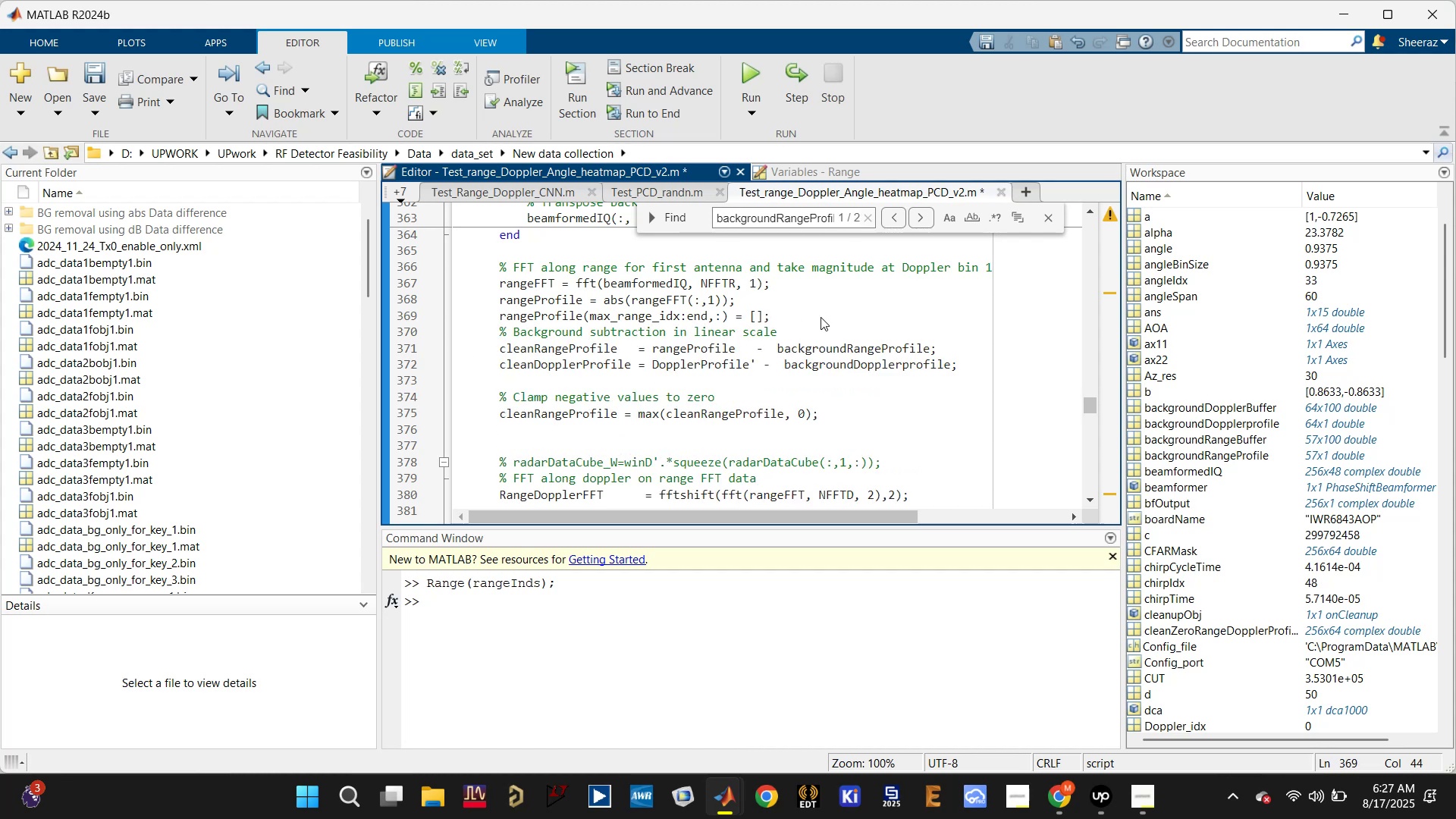 
key(Shift+ShiftRight)
 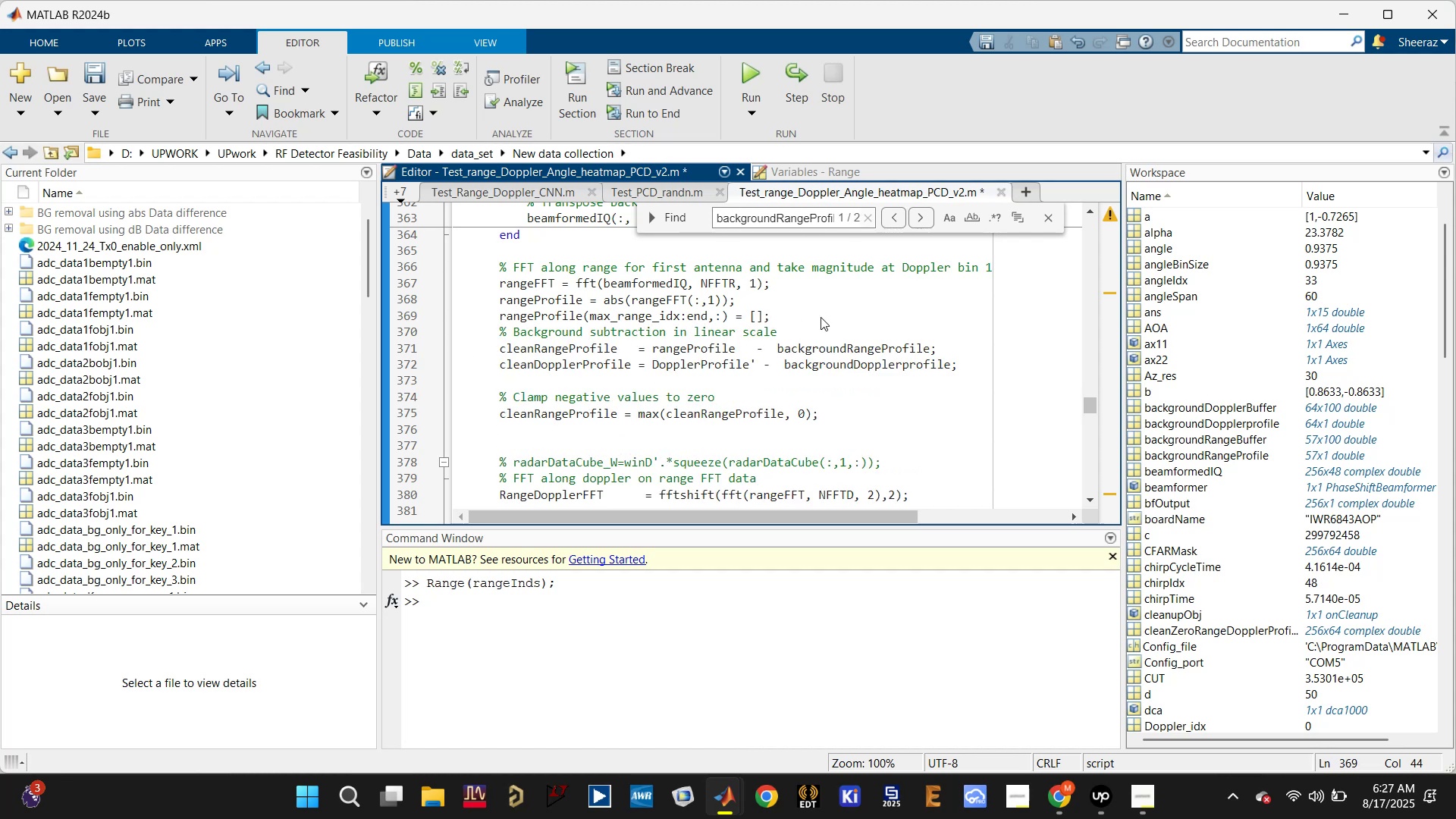 
key(Enter)
 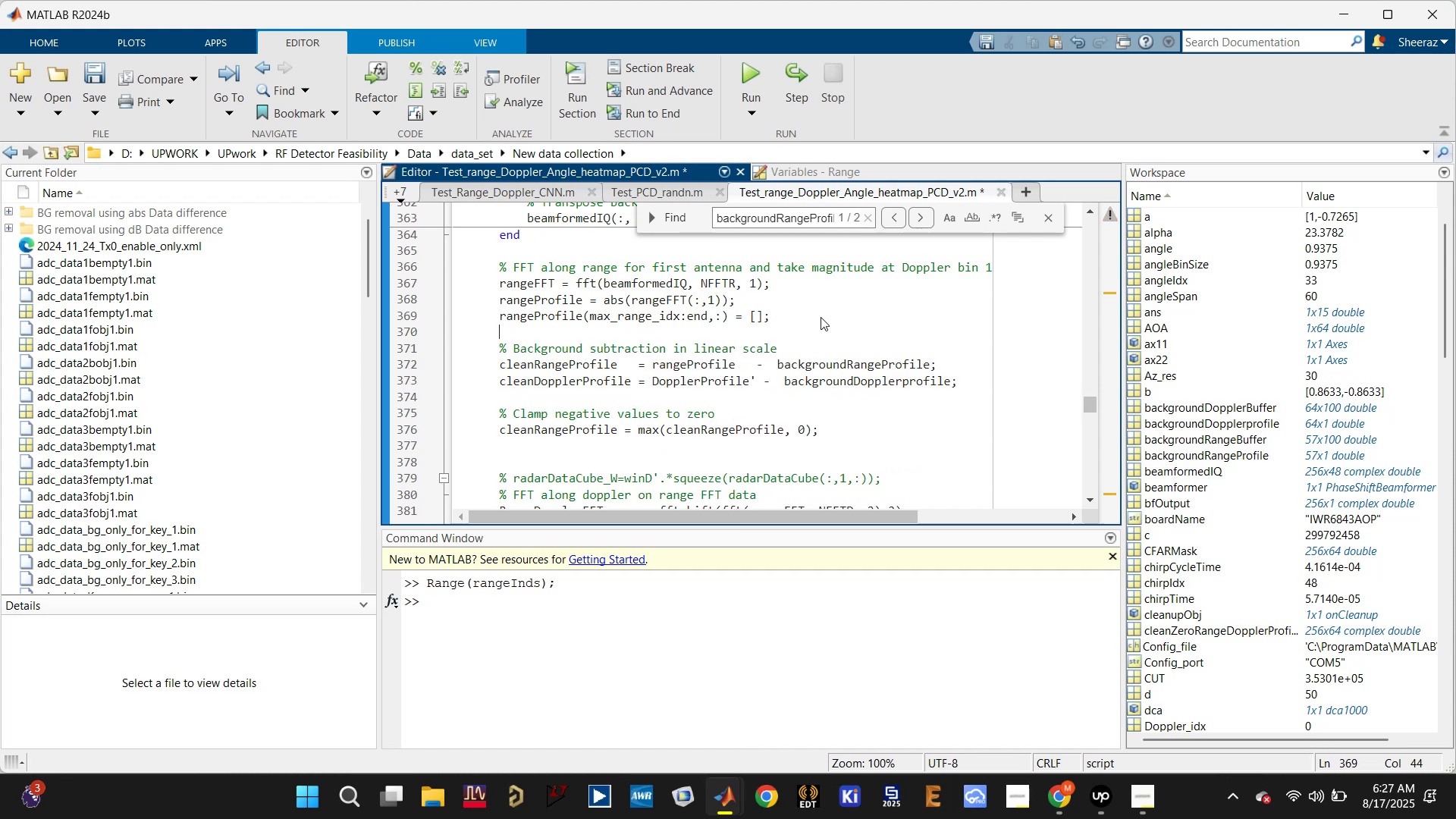 
key(Enter)
 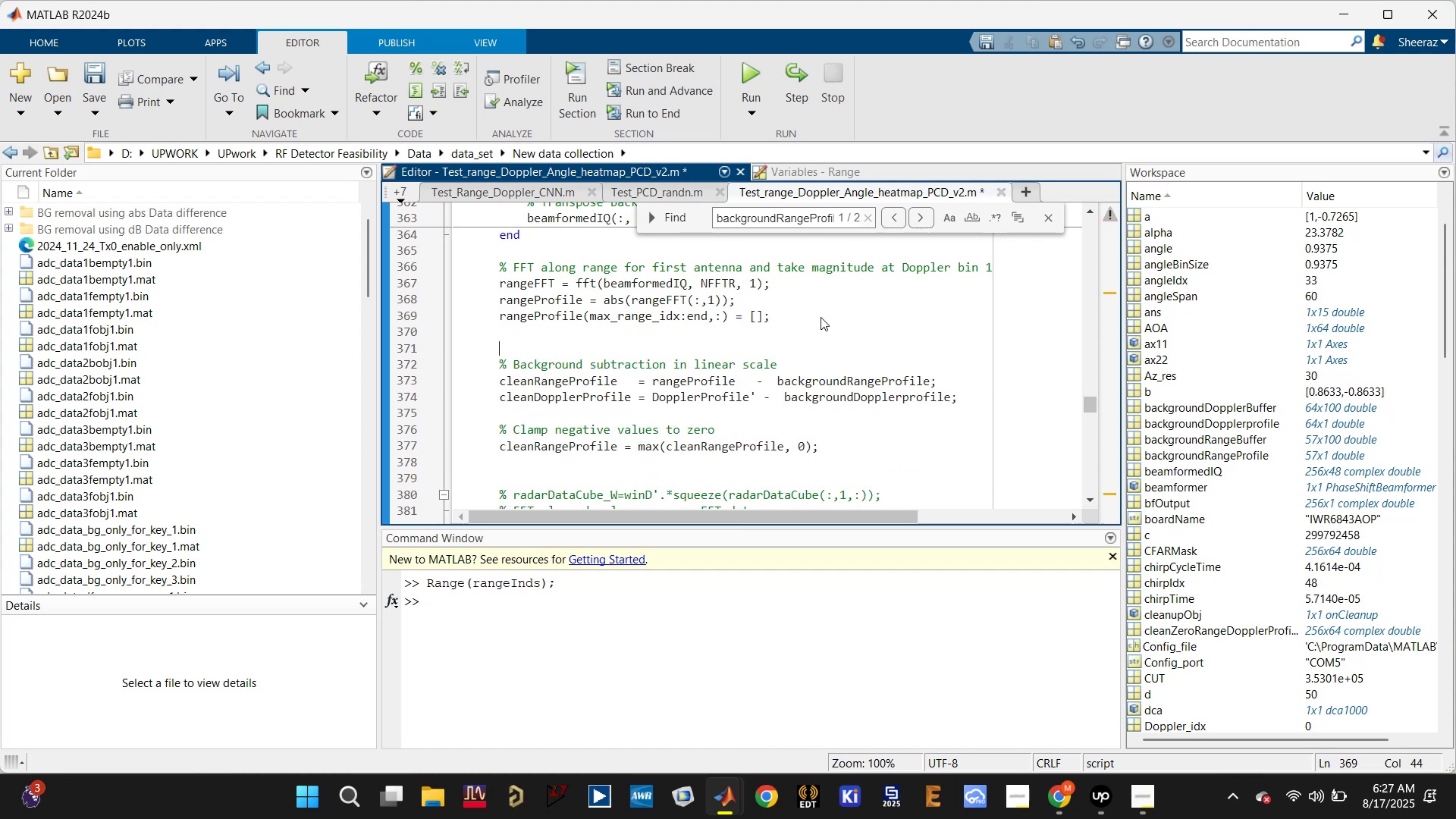 
key(Control+S)
 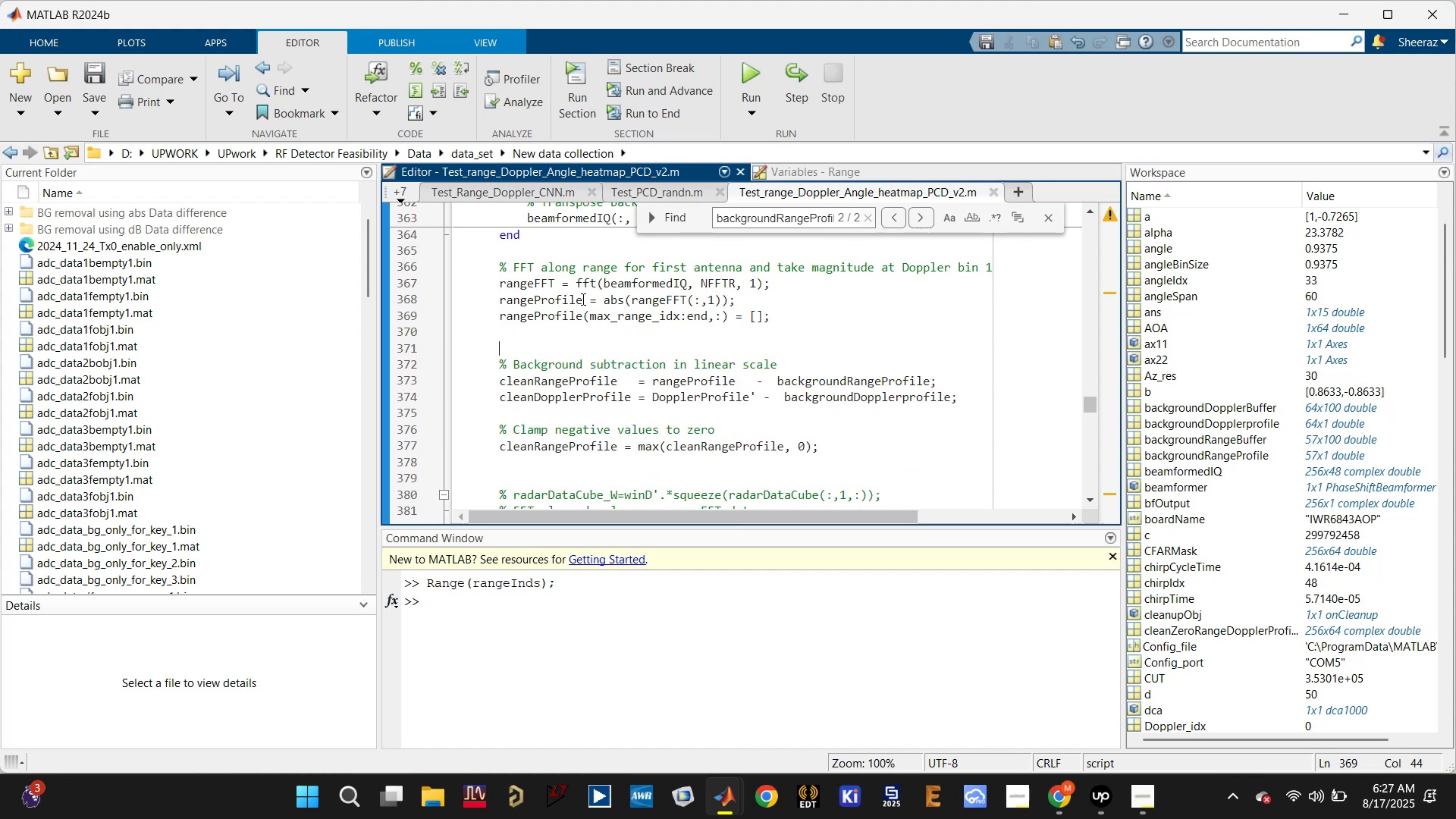 
left_click([554, 309])
 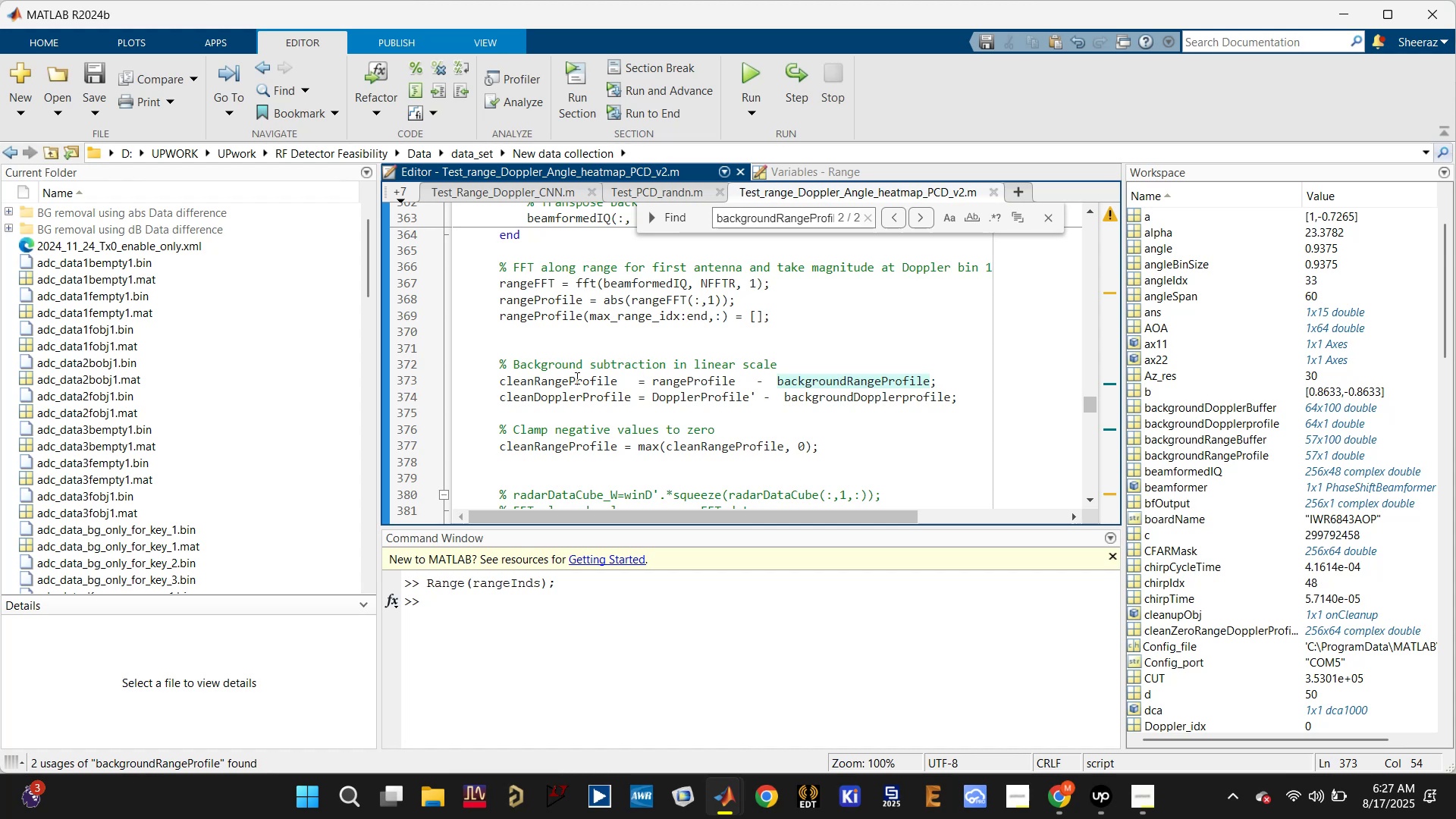 
double_click([541, 399])
 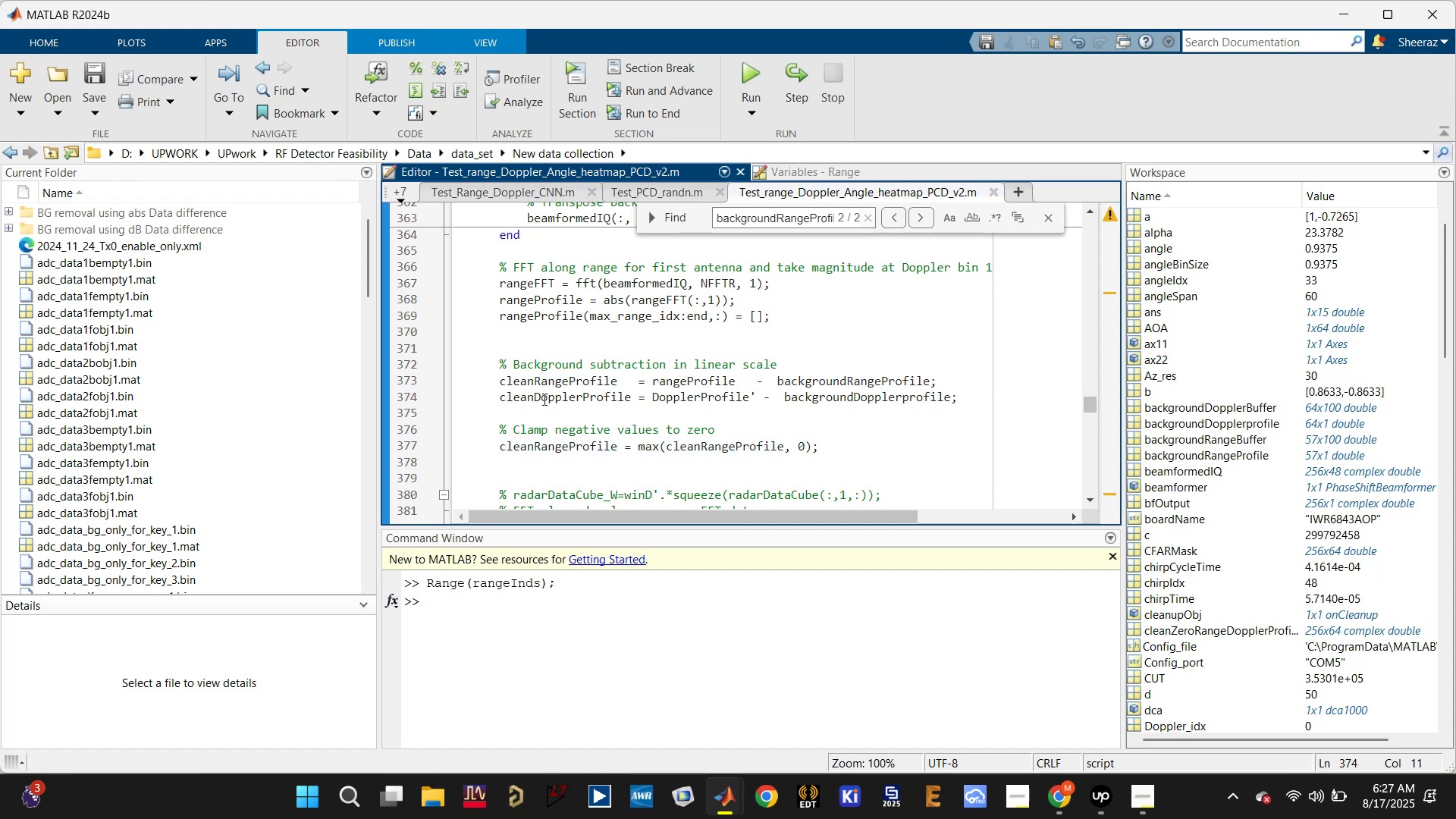 
left_click([543, 399])
 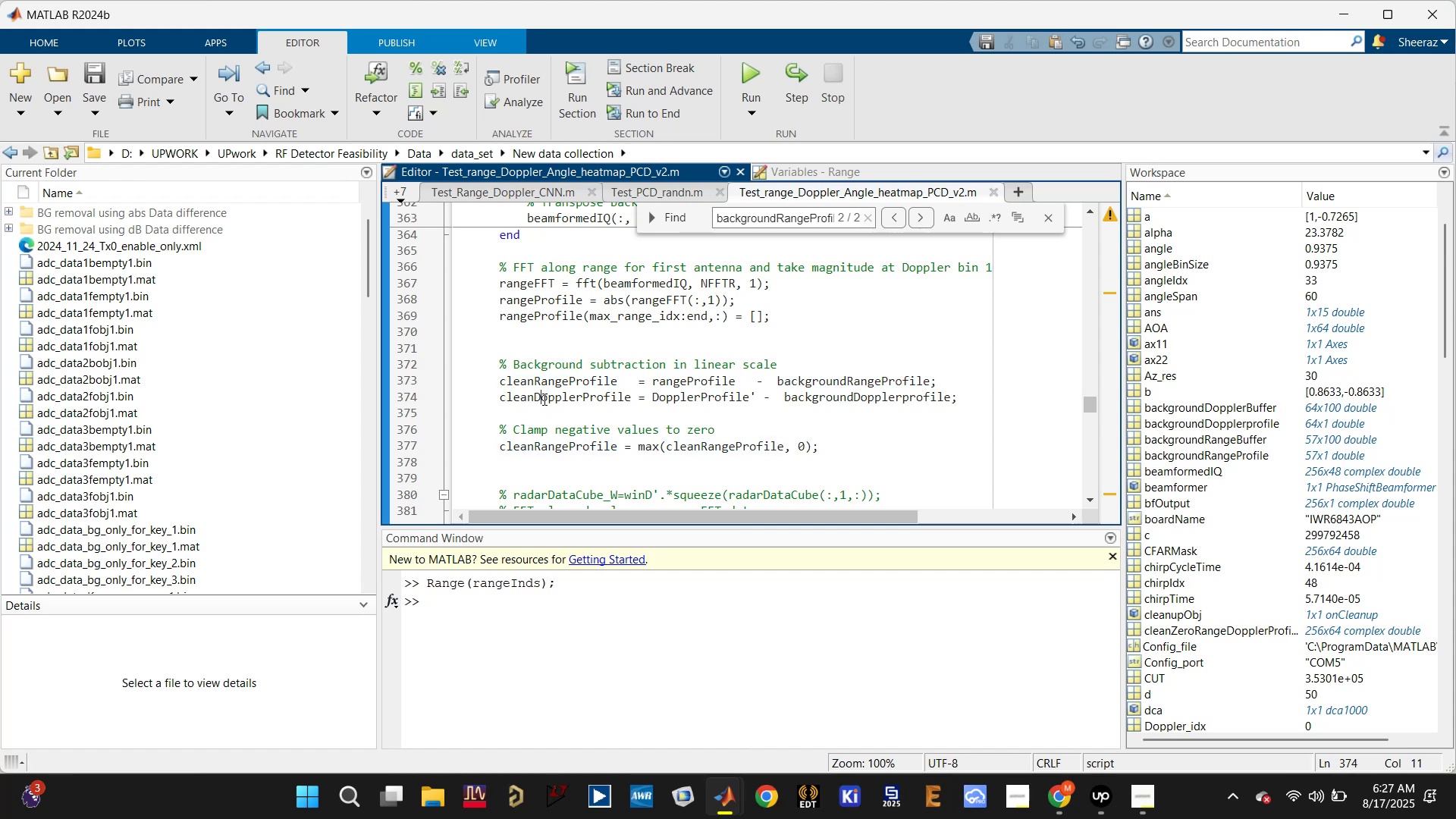 
key(Control+R)
 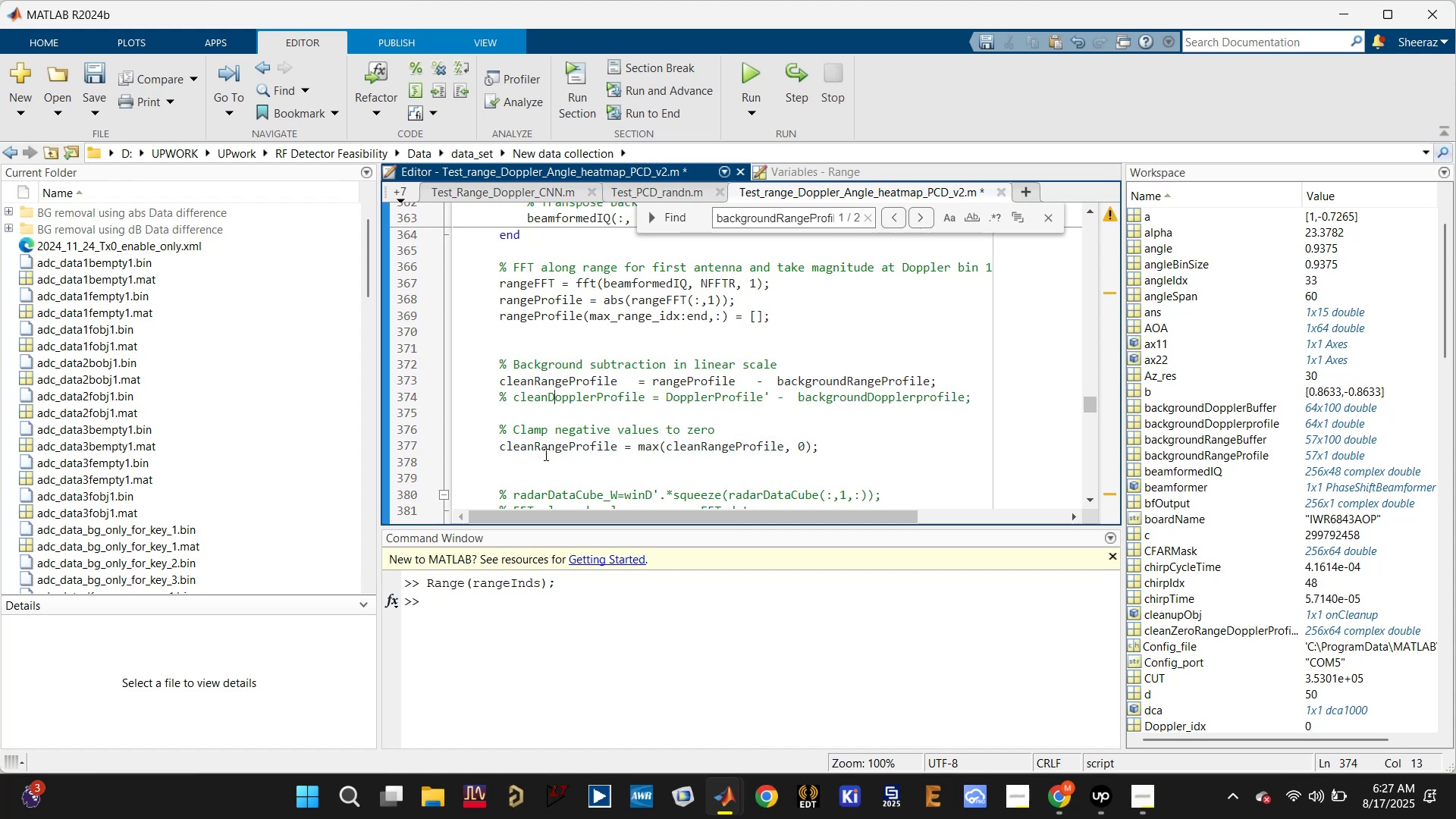 
left_click([548, 449])
 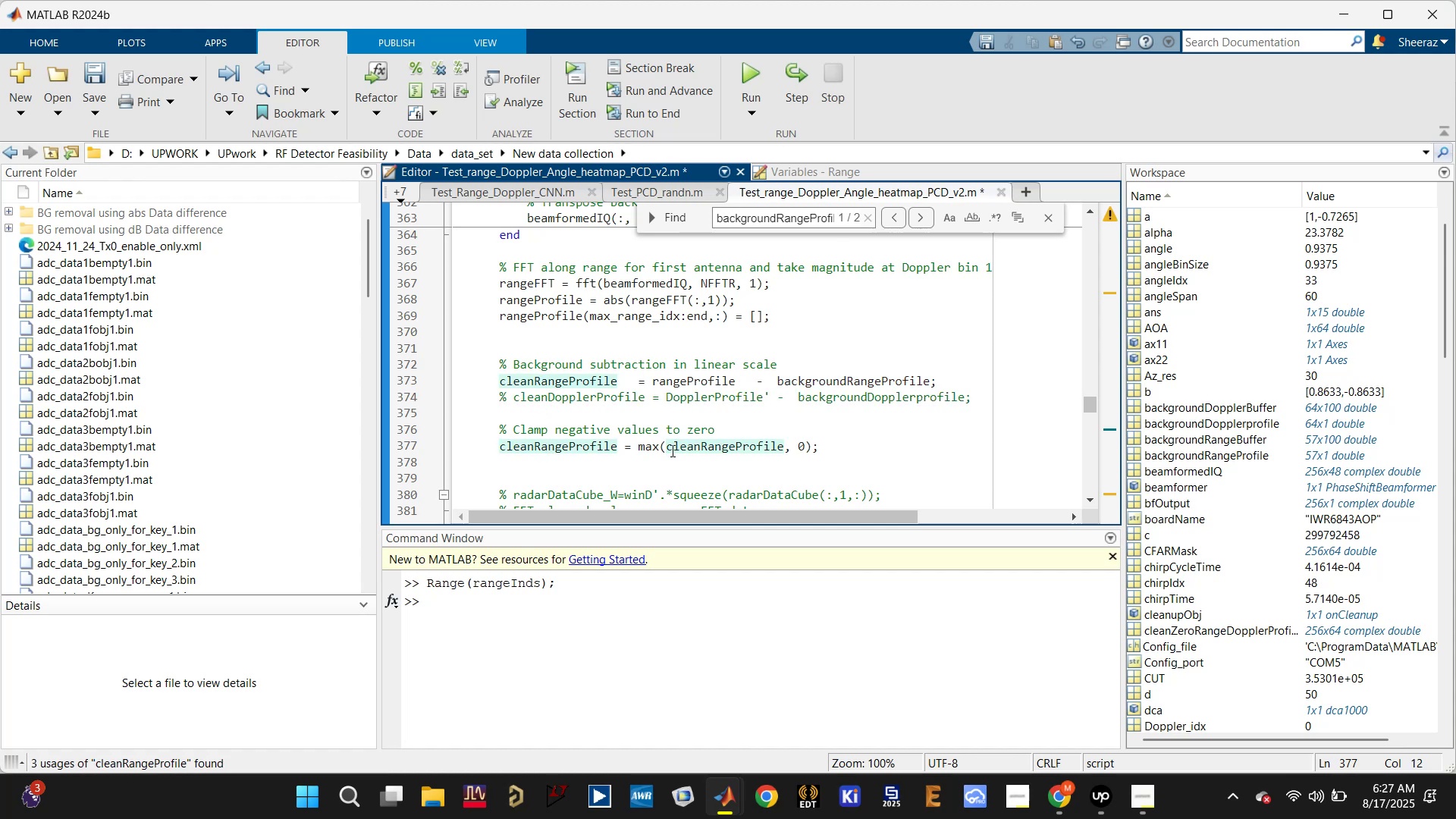 
scroll: coordinate [670, 450], scroll_direction: down, amount: 1.0
 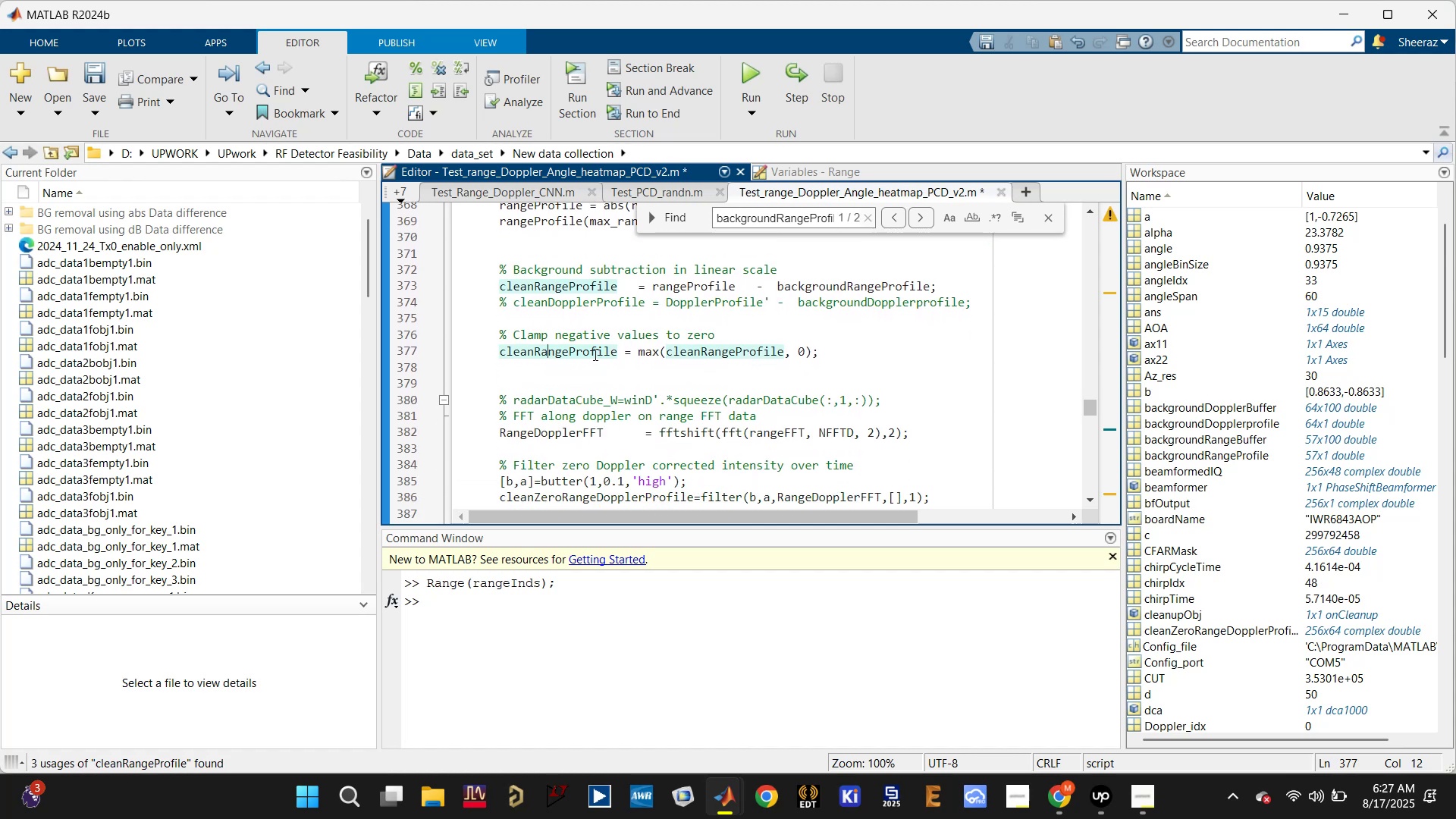 
wait(6.01)
 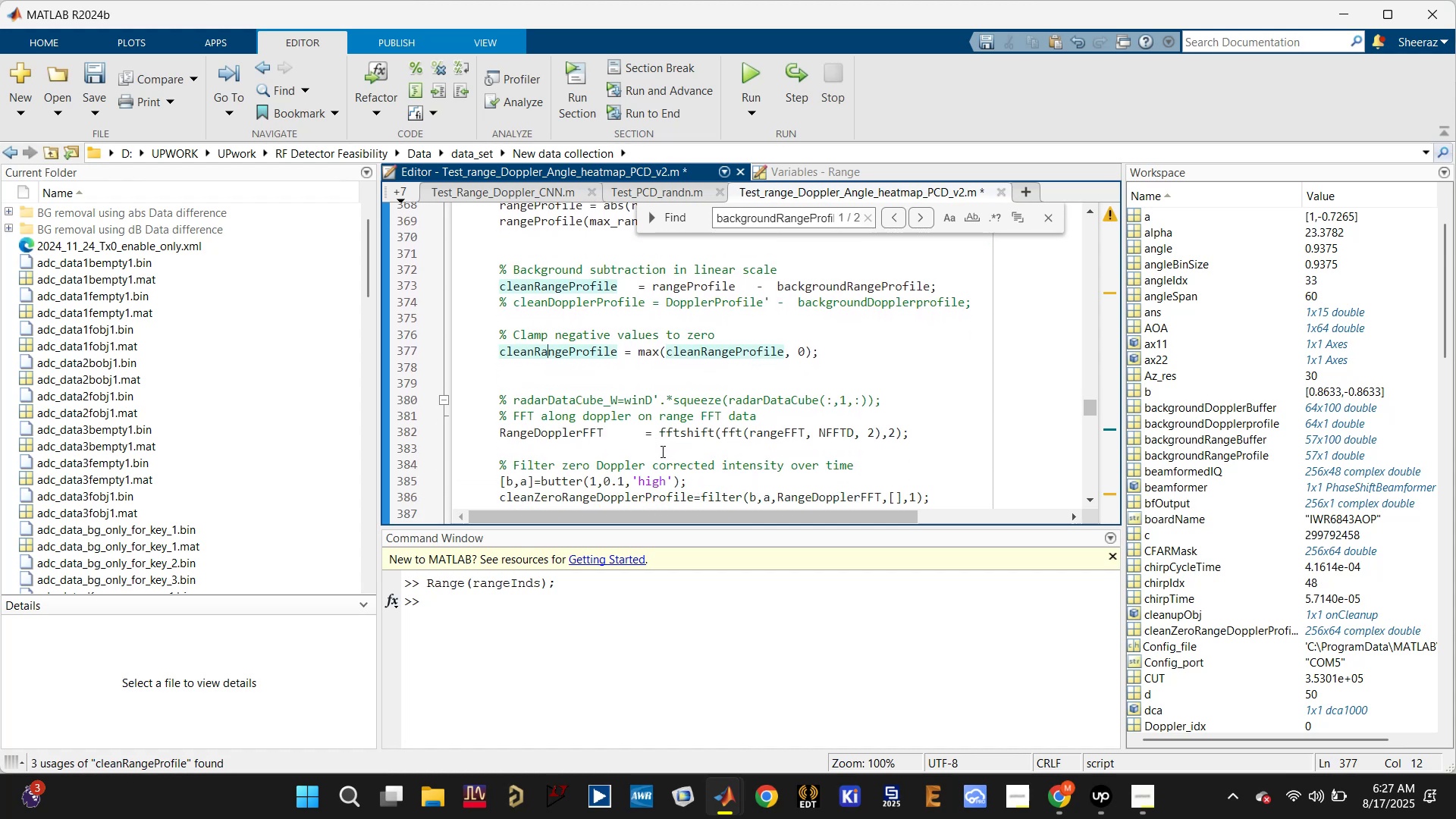 
left_click([589, 350])
 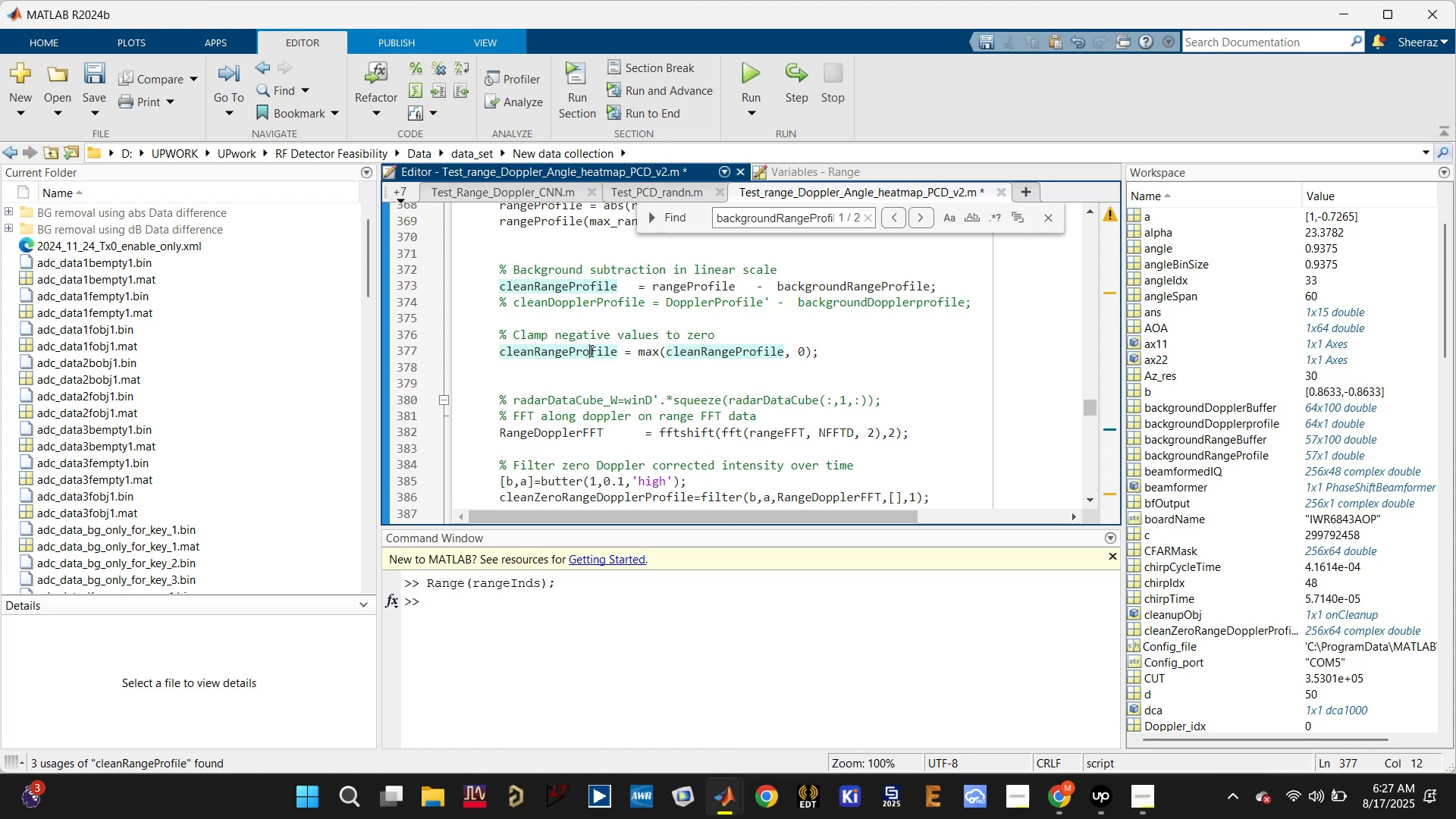 
key(Control+R)
 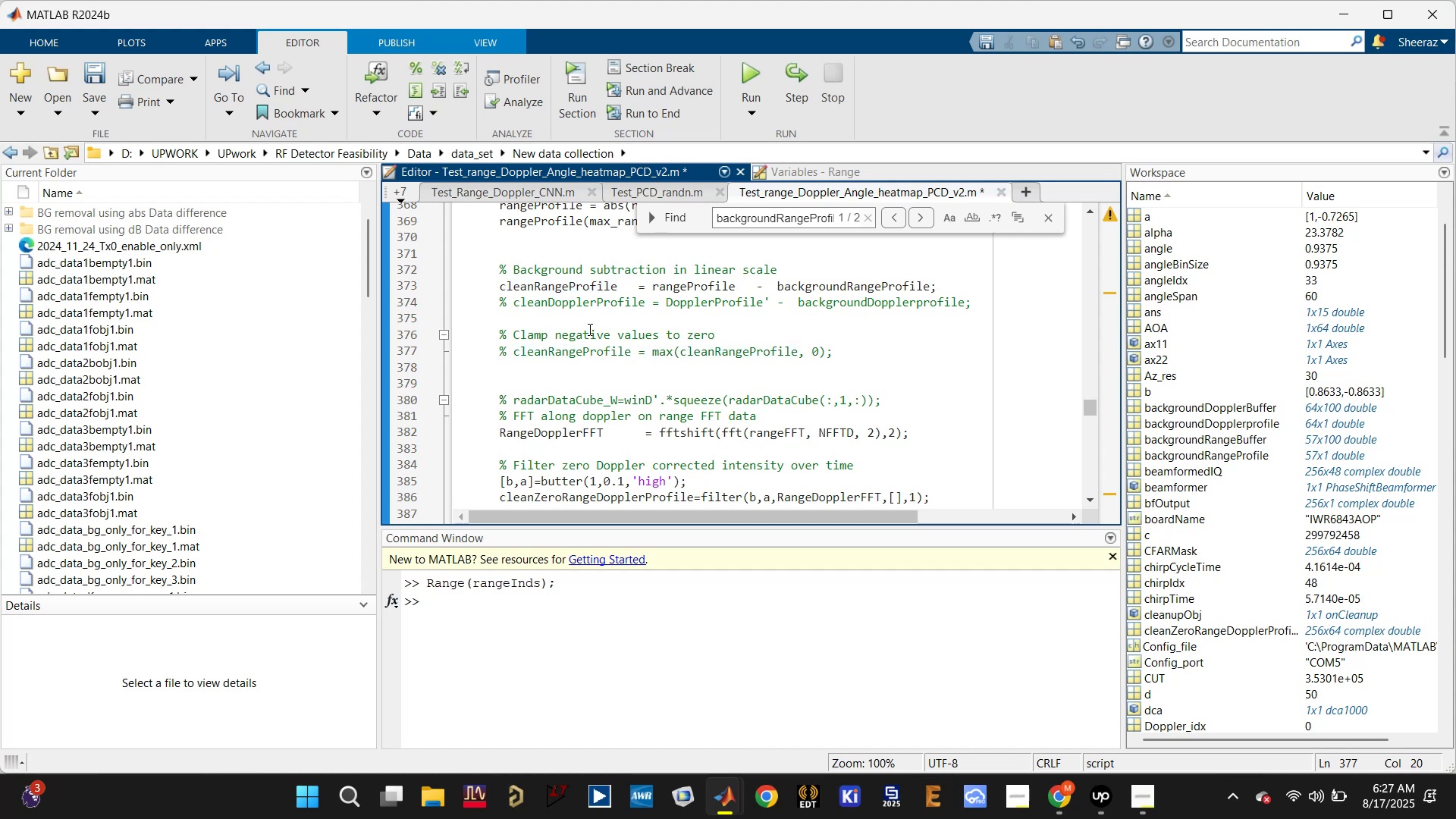 
scroll: coordinate [616, 440], scroll_direction: down, amount: 1.0
 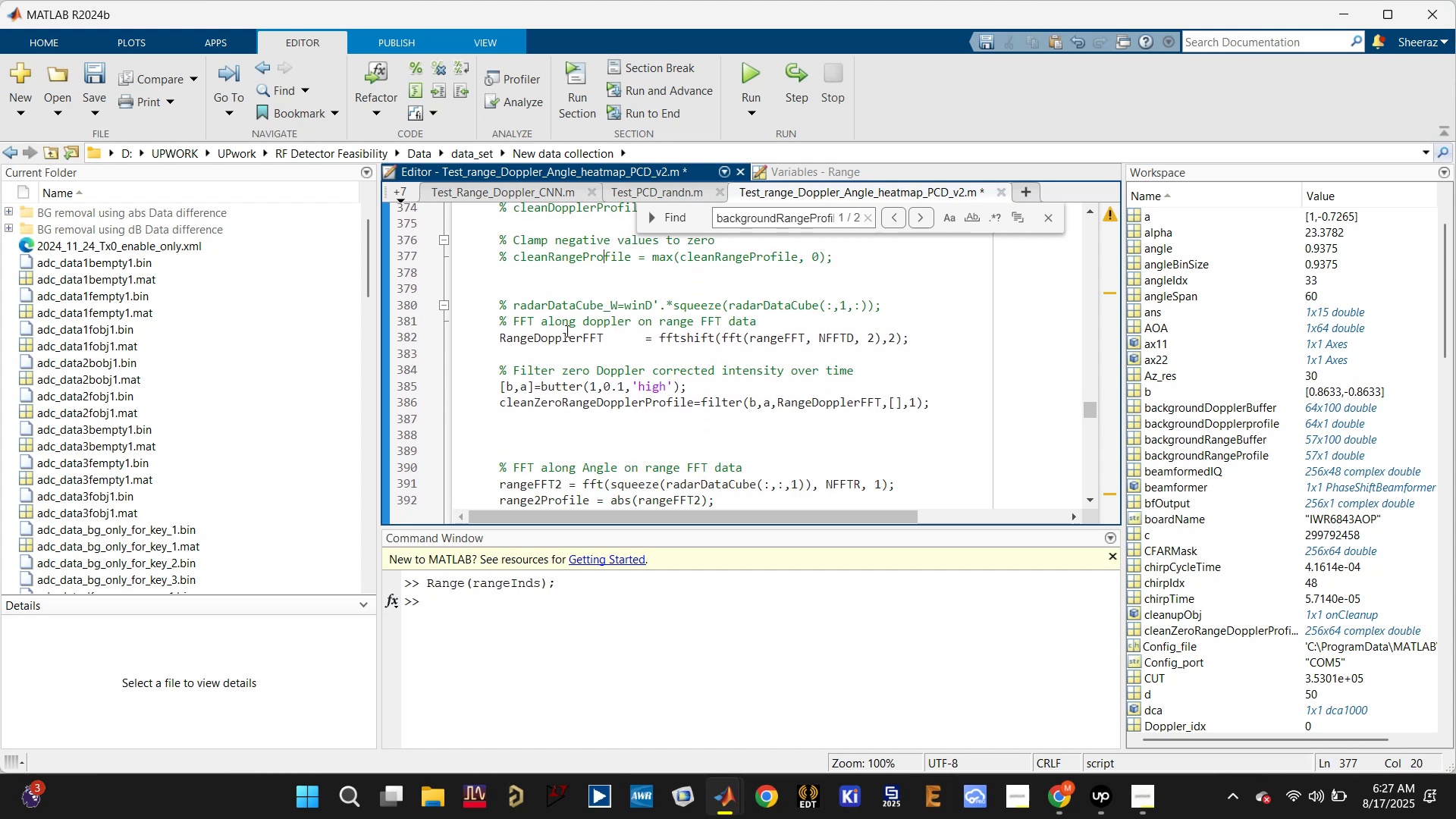 
left_click([787, 339])
 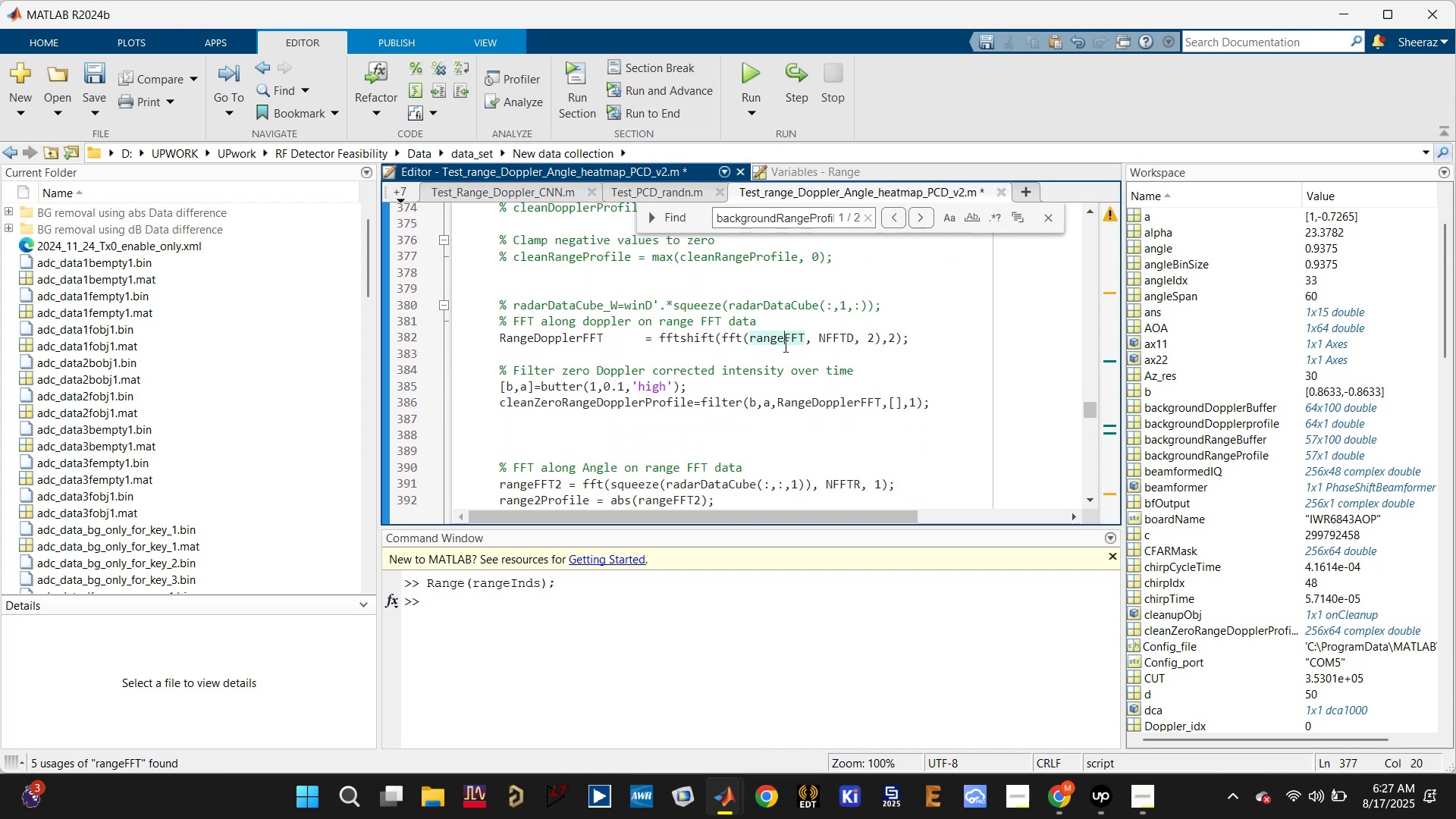 
scroll: coordinate [779, 366], scroll_direction: up, amount: 2.0
 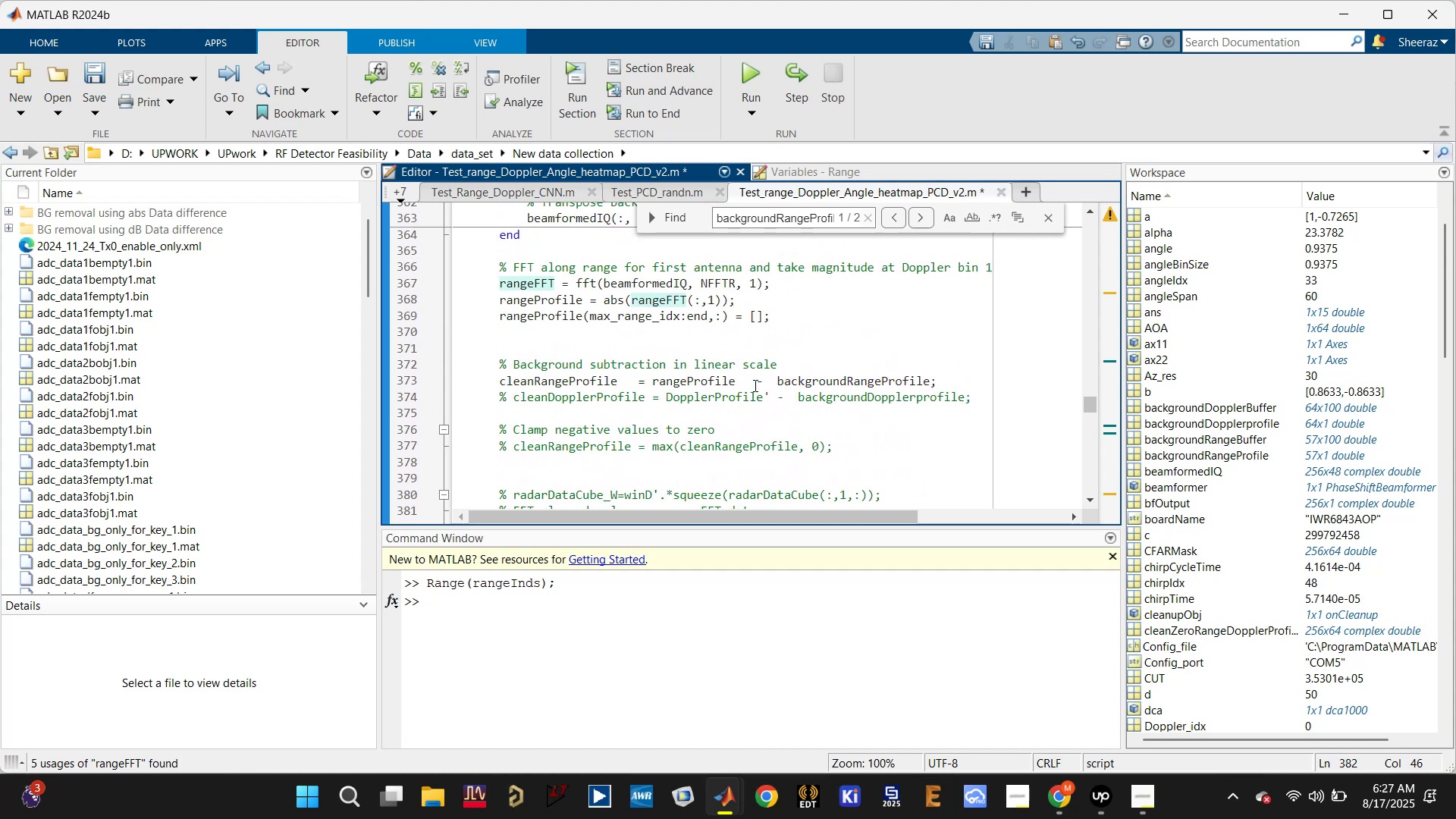 
left_click([604, 381])
 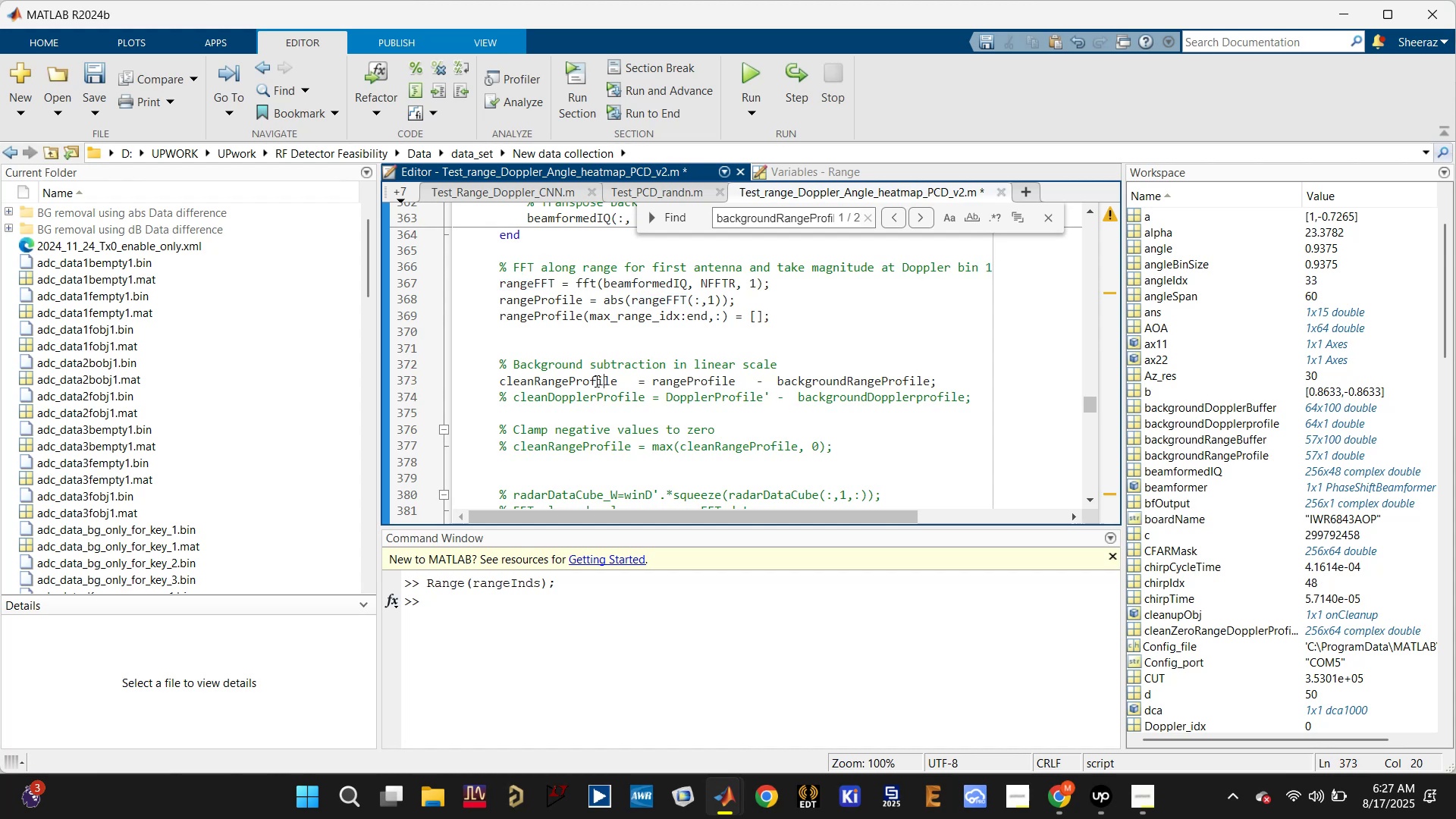 
right_click([579, 381])
 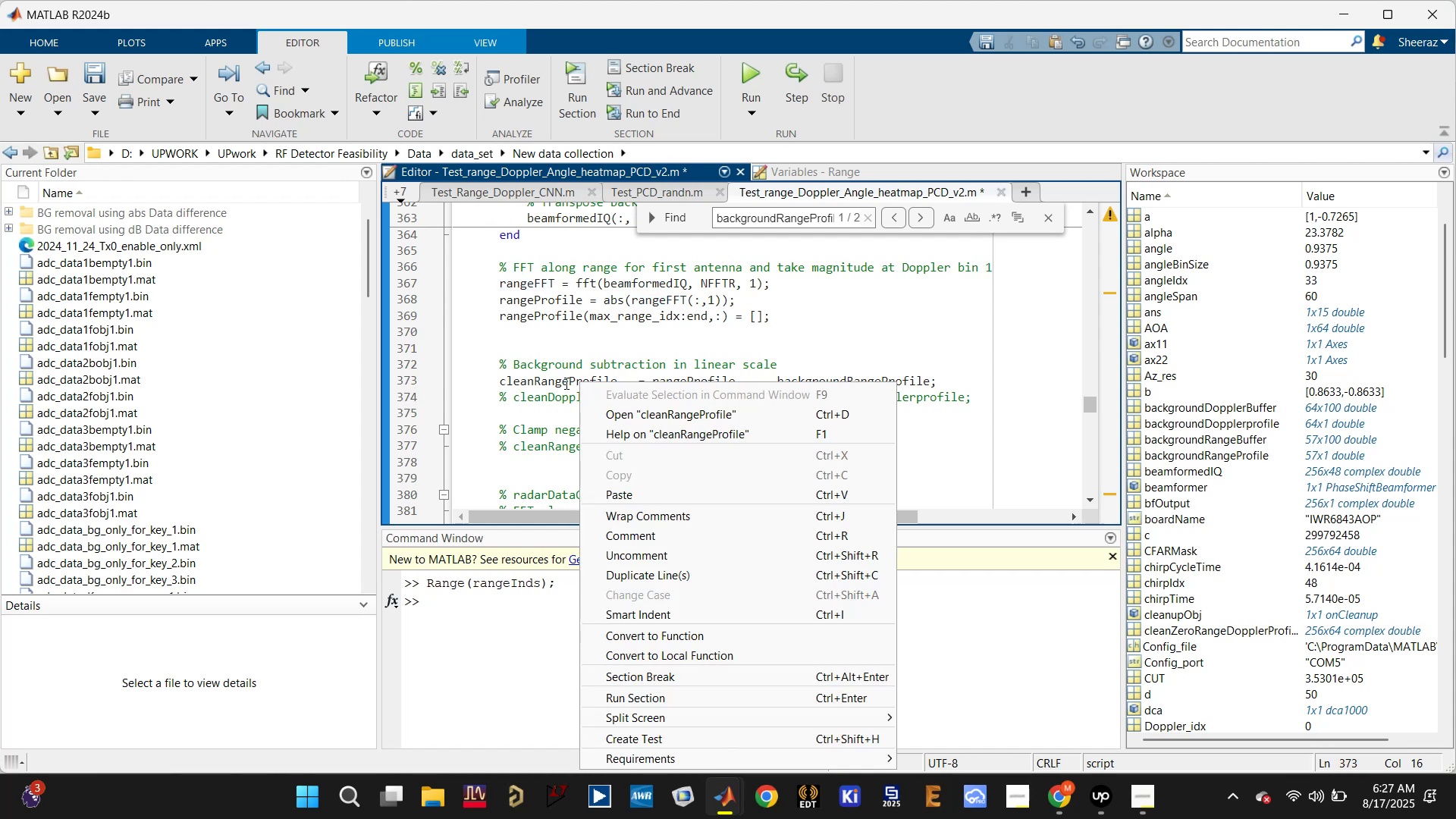 
double_click([565, 383])
 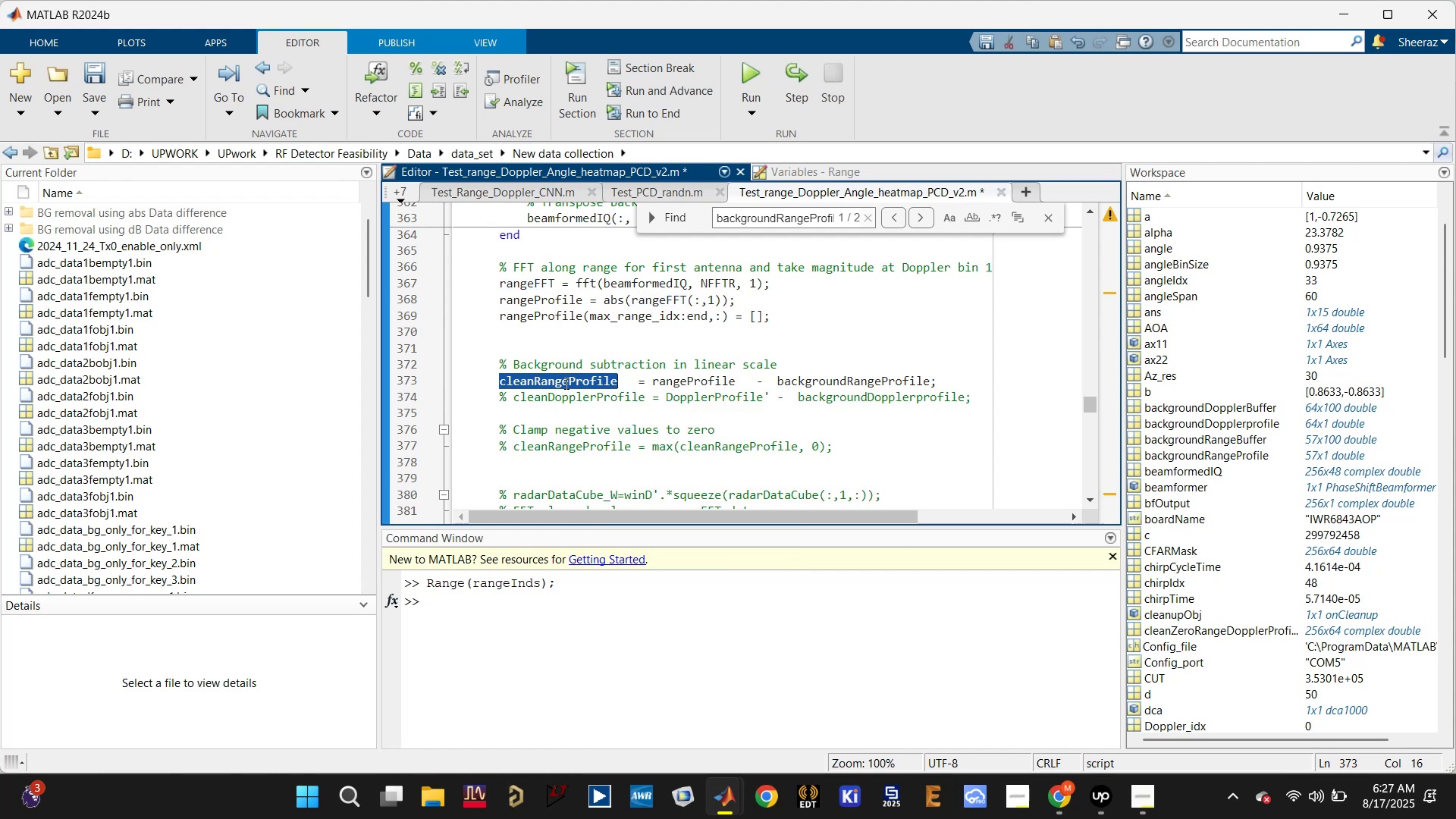 
key(Control+C)
 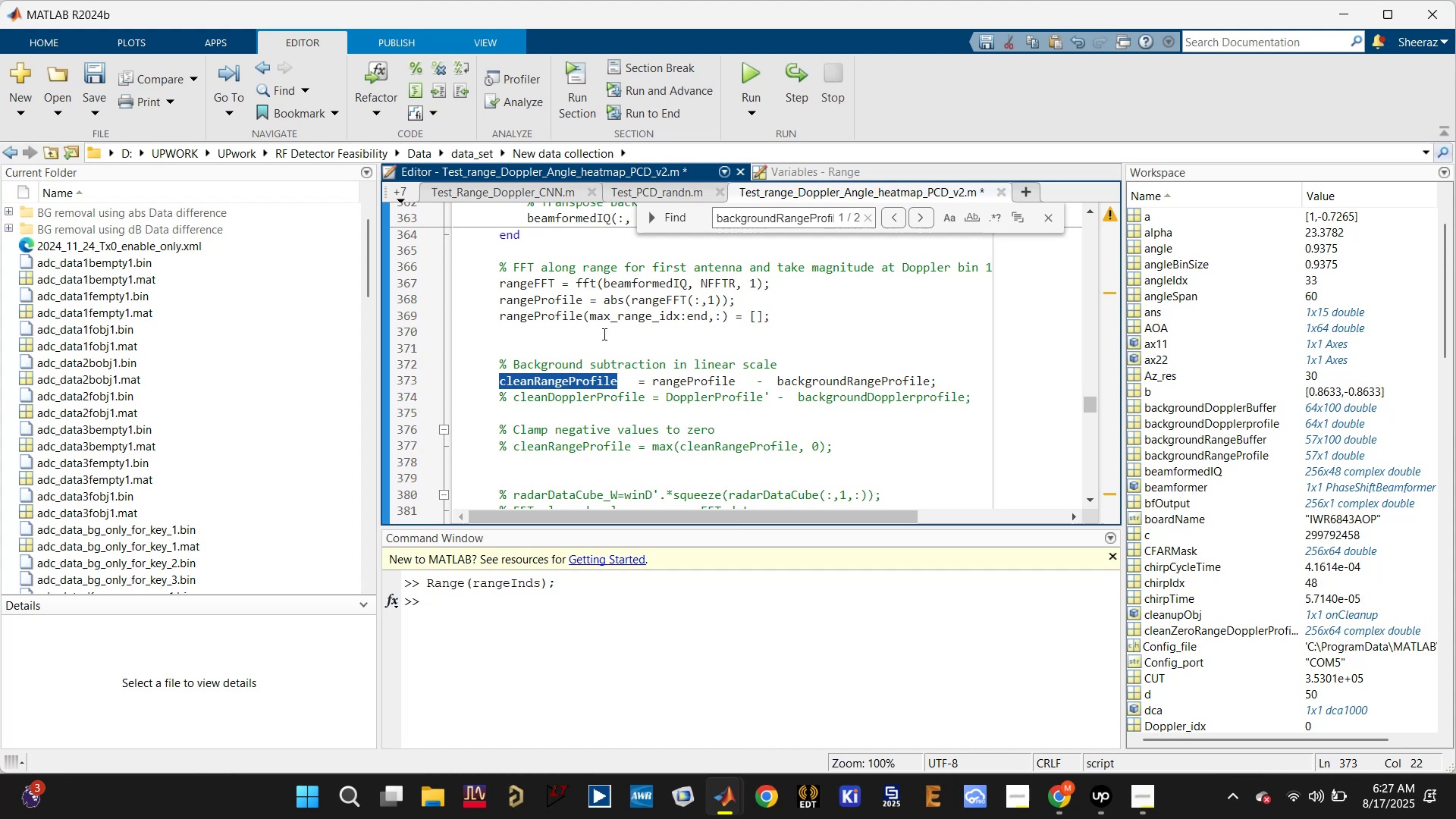 
wait(13.51)
 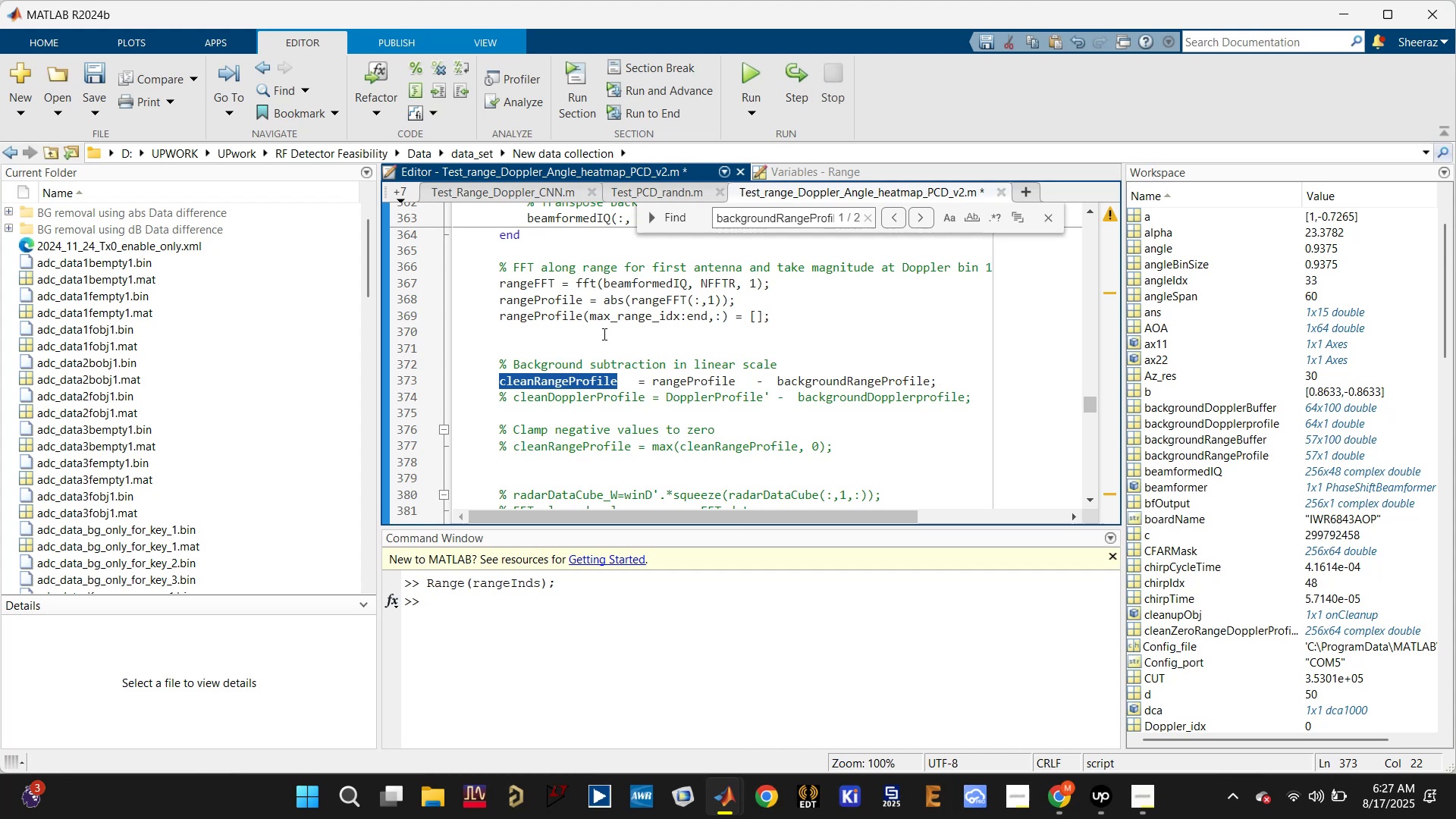 
left_click([680, 382])
 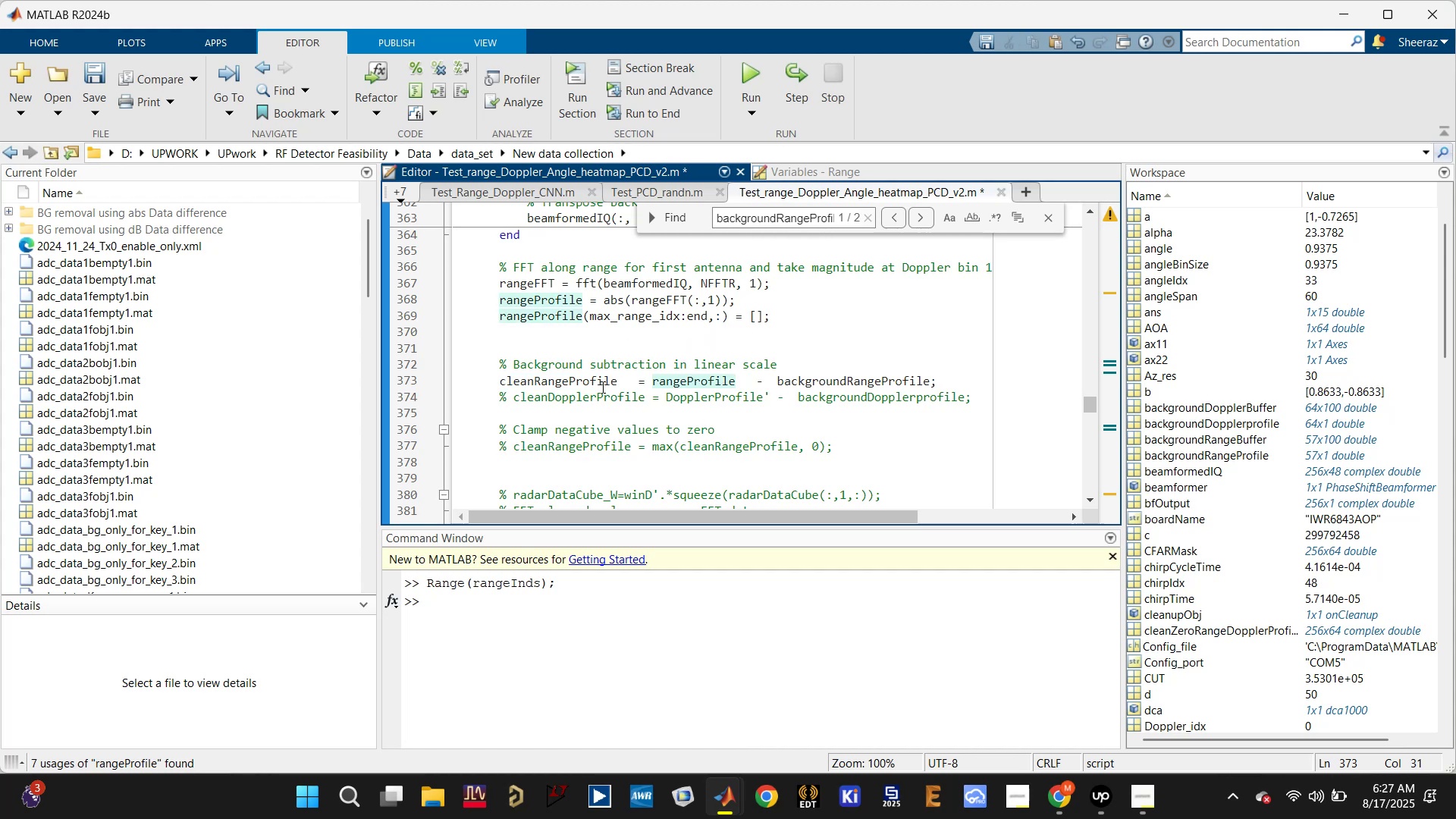 
left_click([595, 386])
 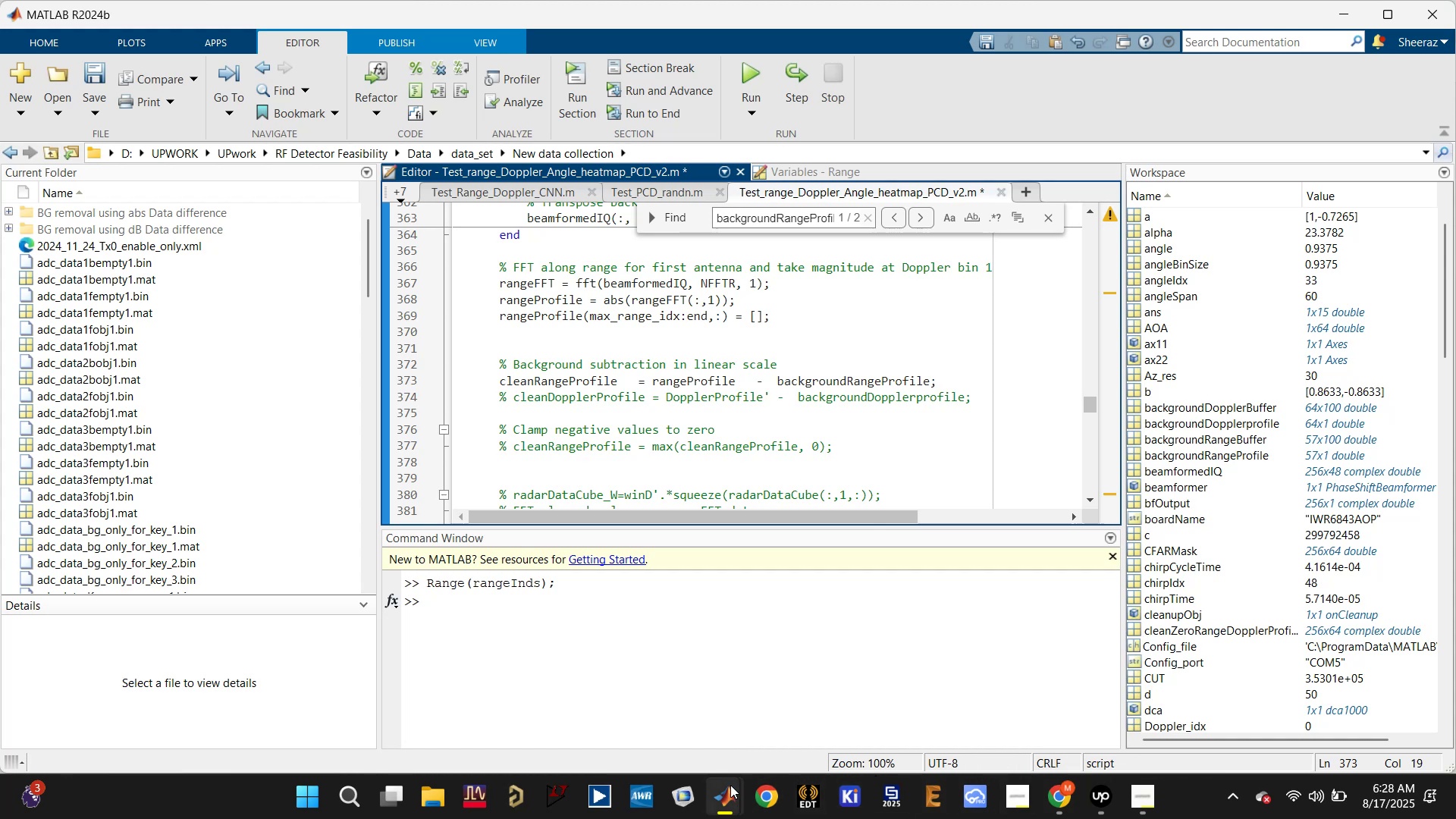 
left_click([671, 702])
 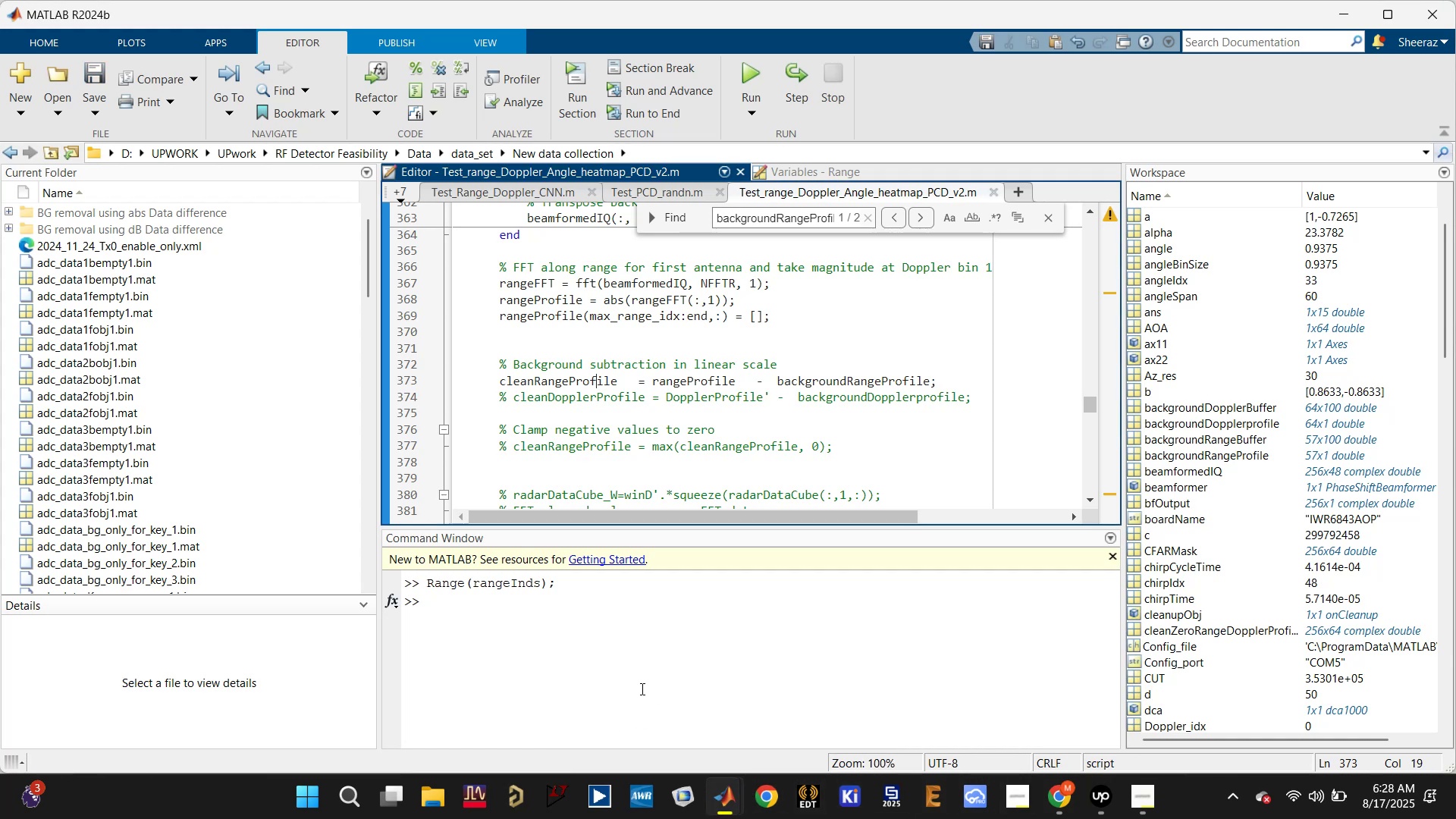 
left_click([639, 689])
 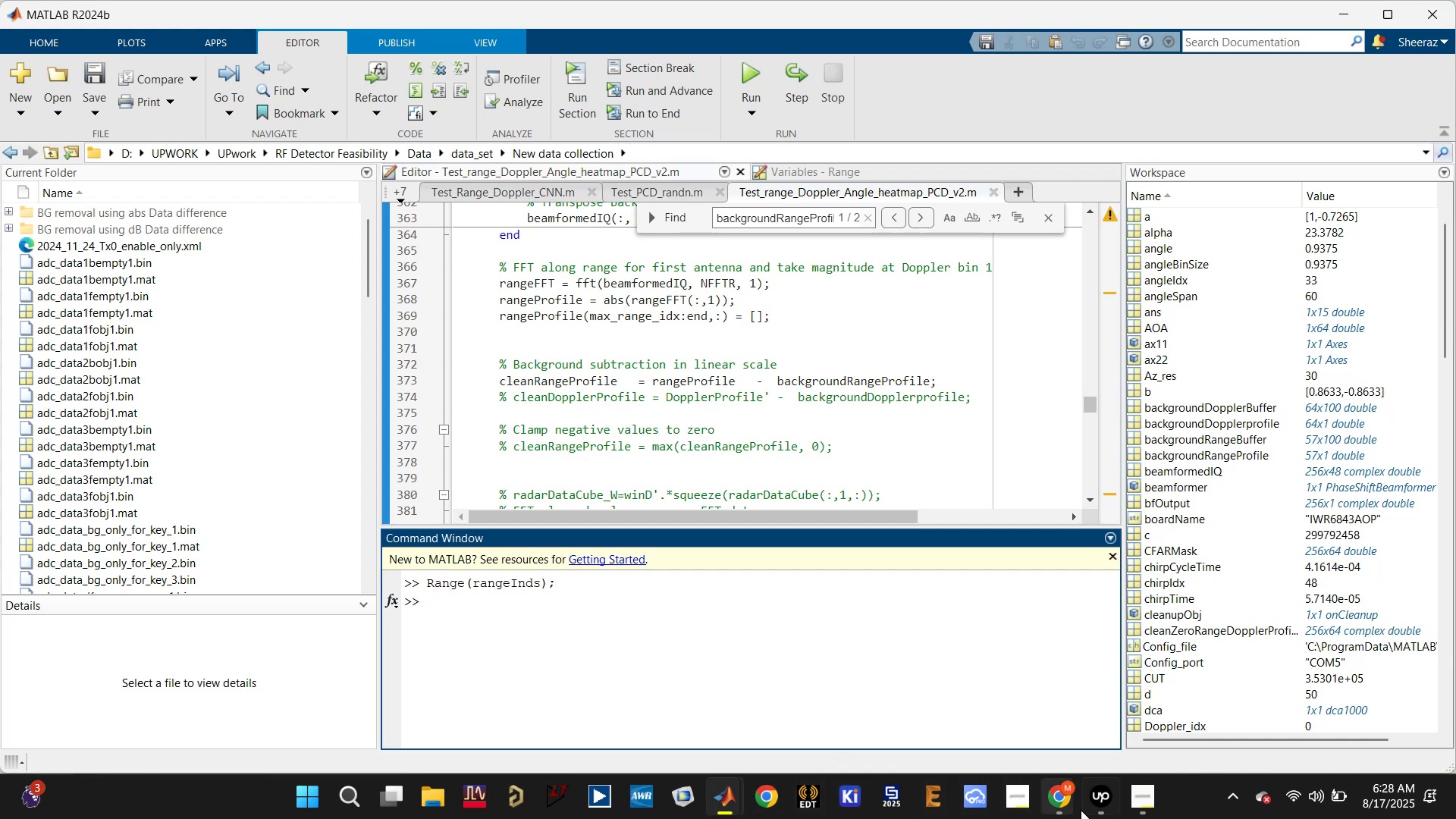 
left_click([1065, 805])
 